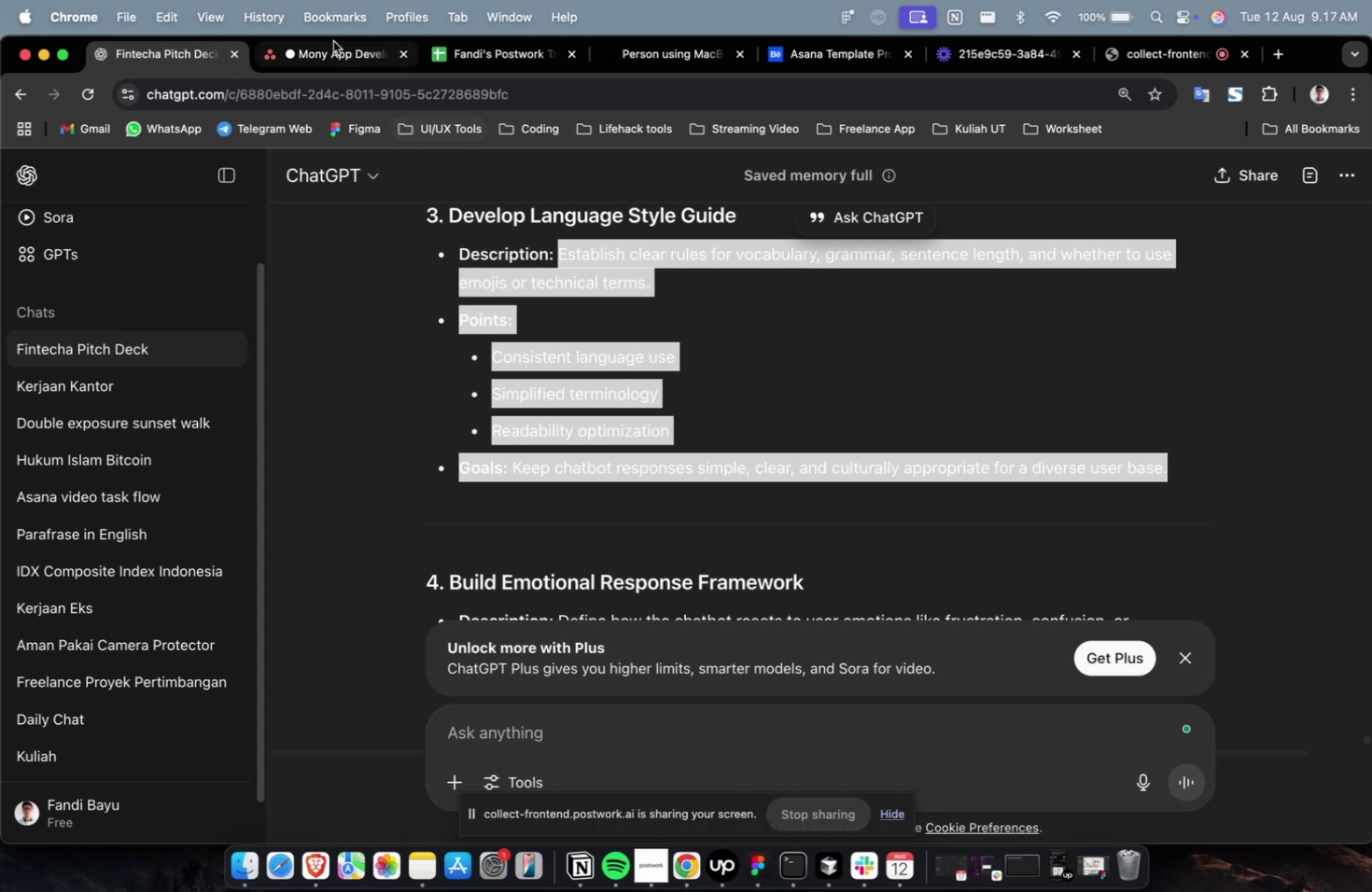 
left_click([333, 41])
 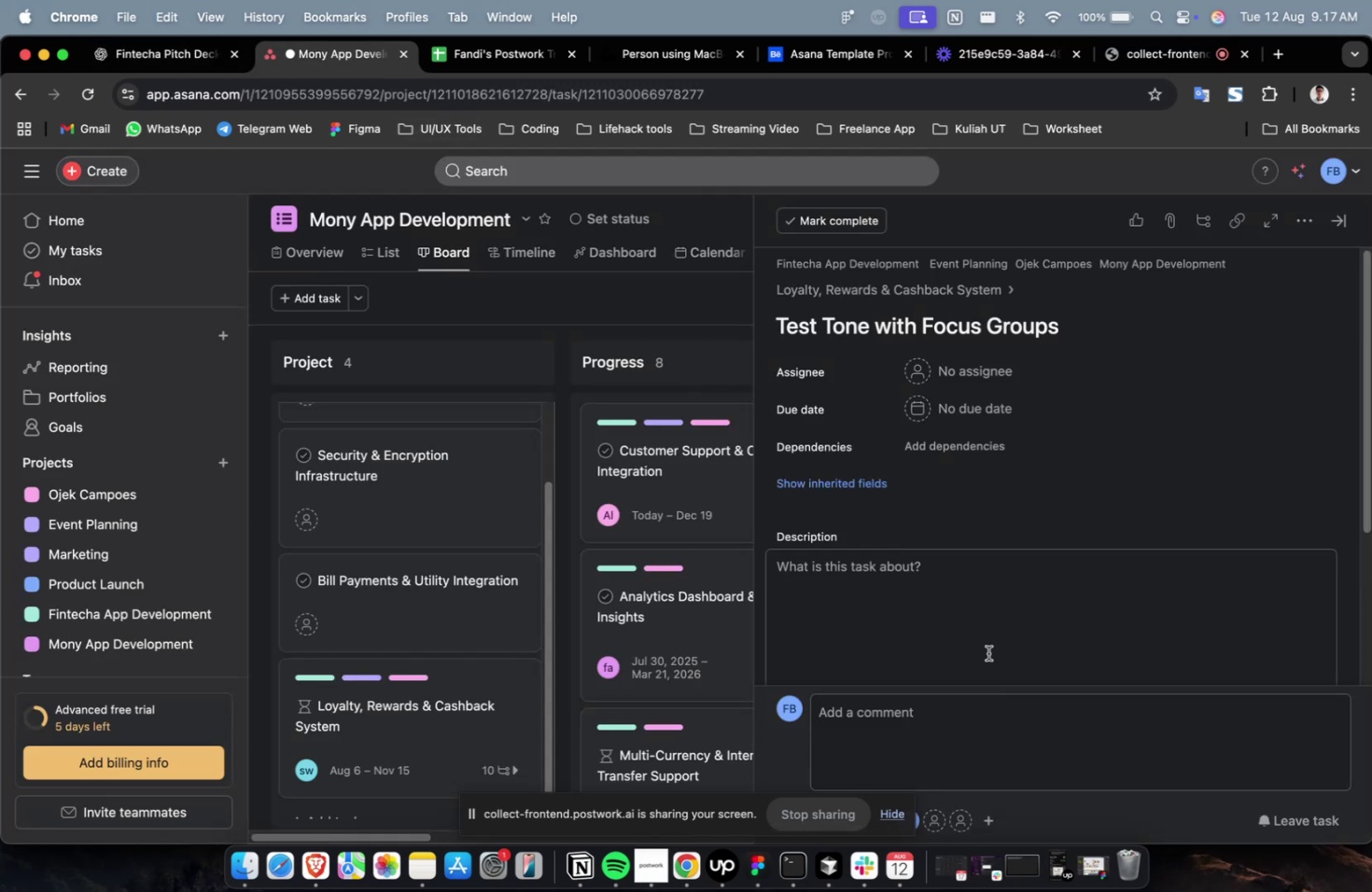 
double_click([987, 652])
 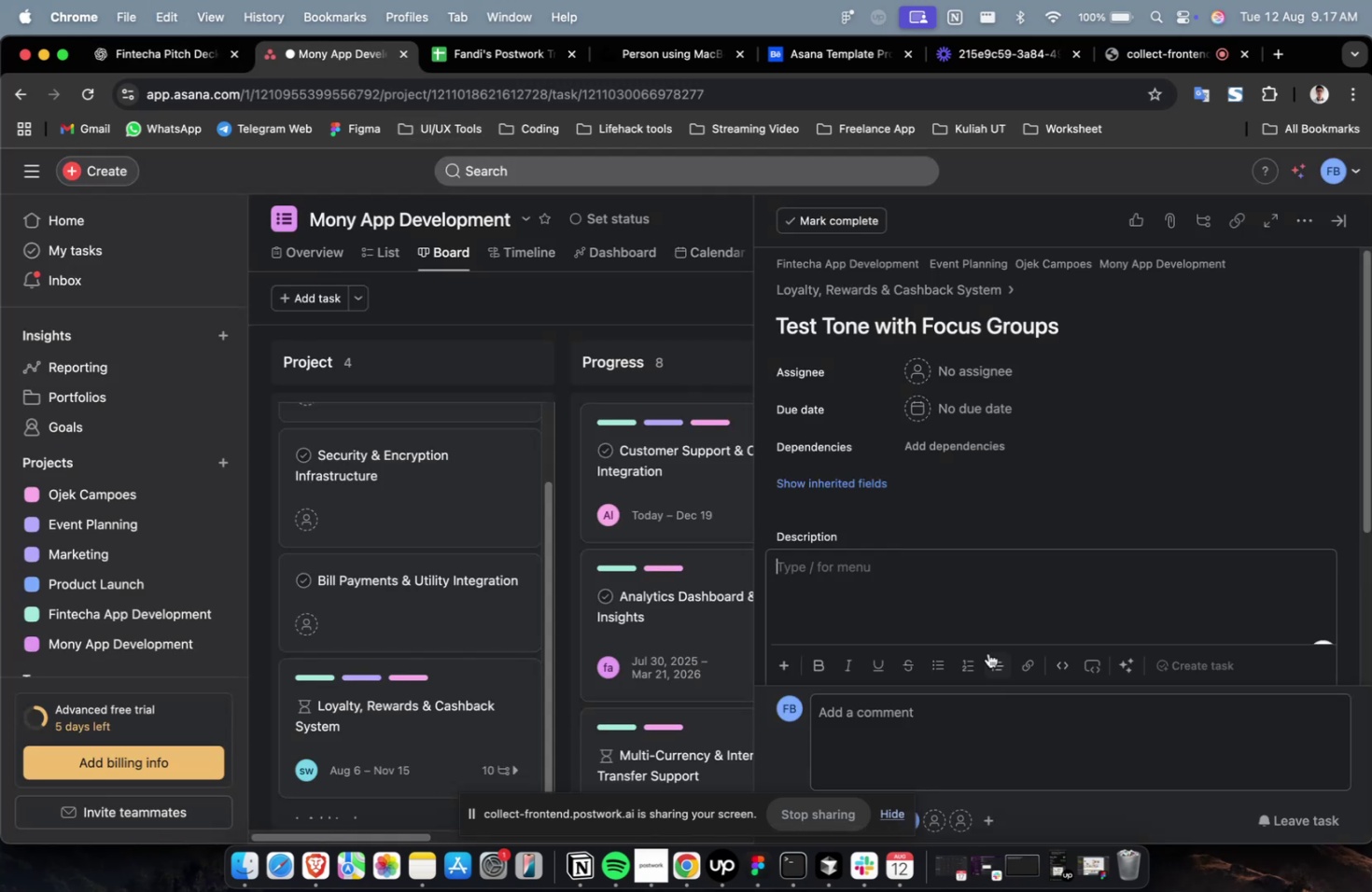 
key(Meta+V)
 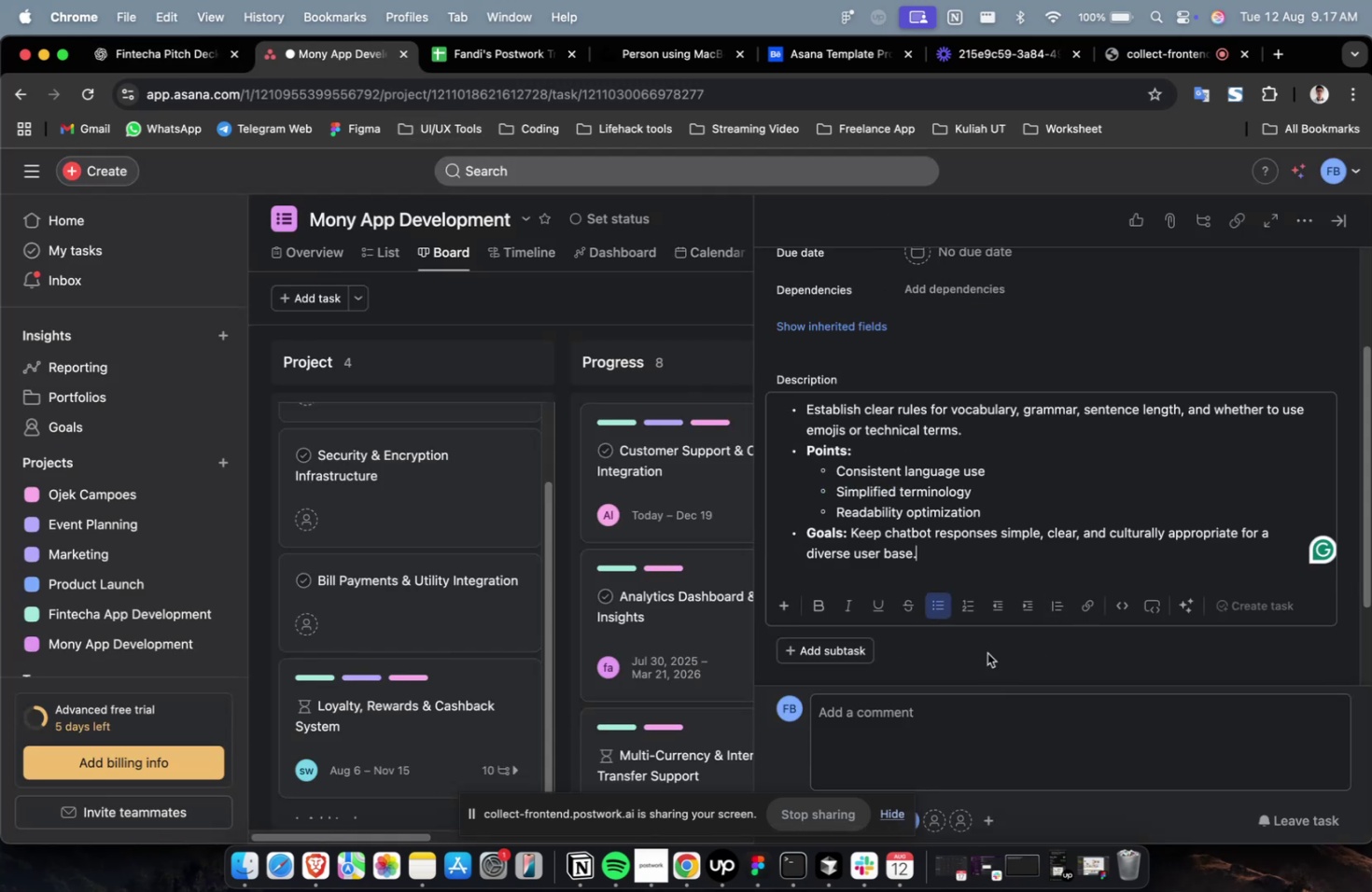 
scroll: coordinate [987, 652], scroll_direction: up, amount: 13.0
 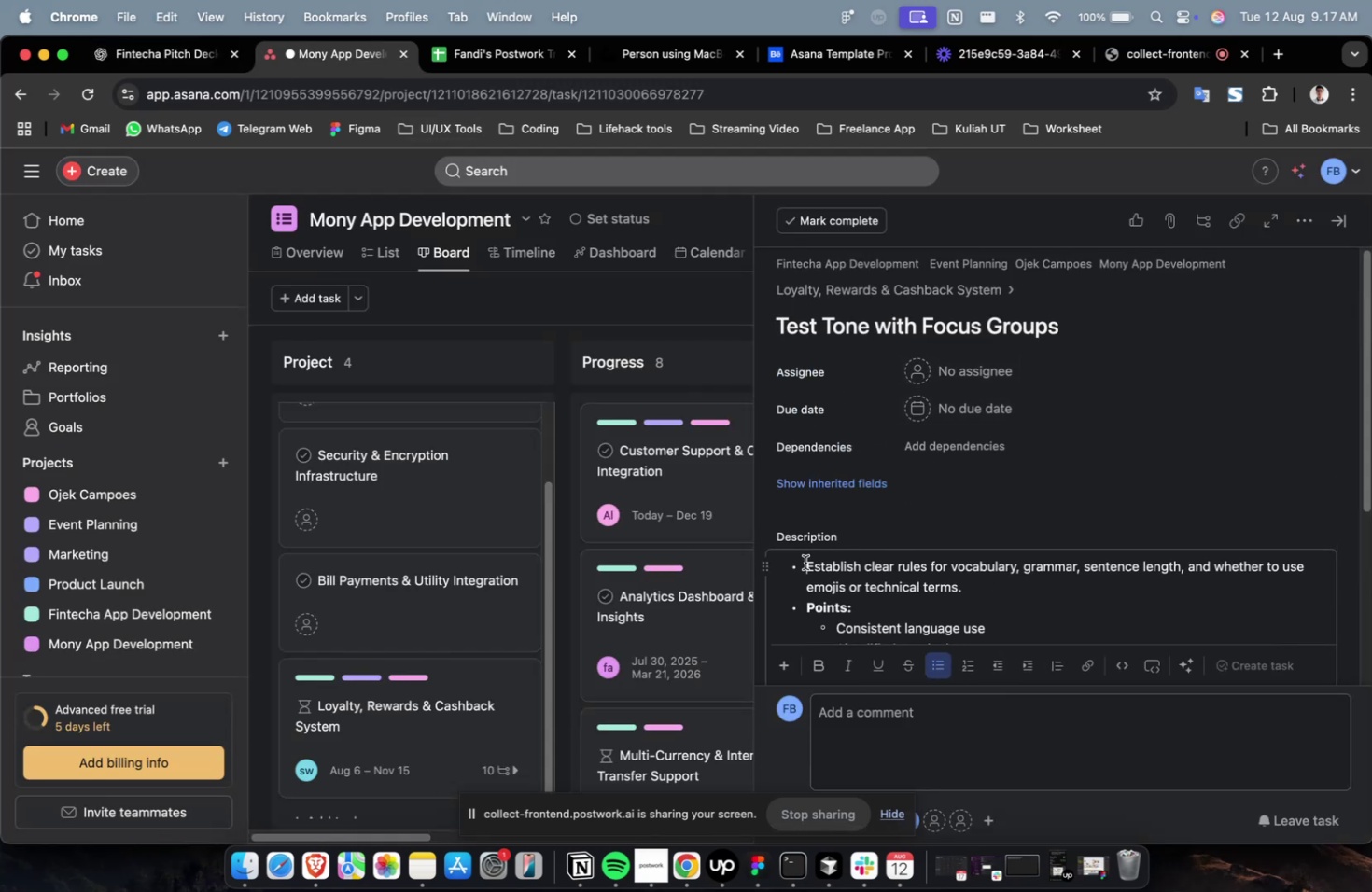 
key(Backspace)
 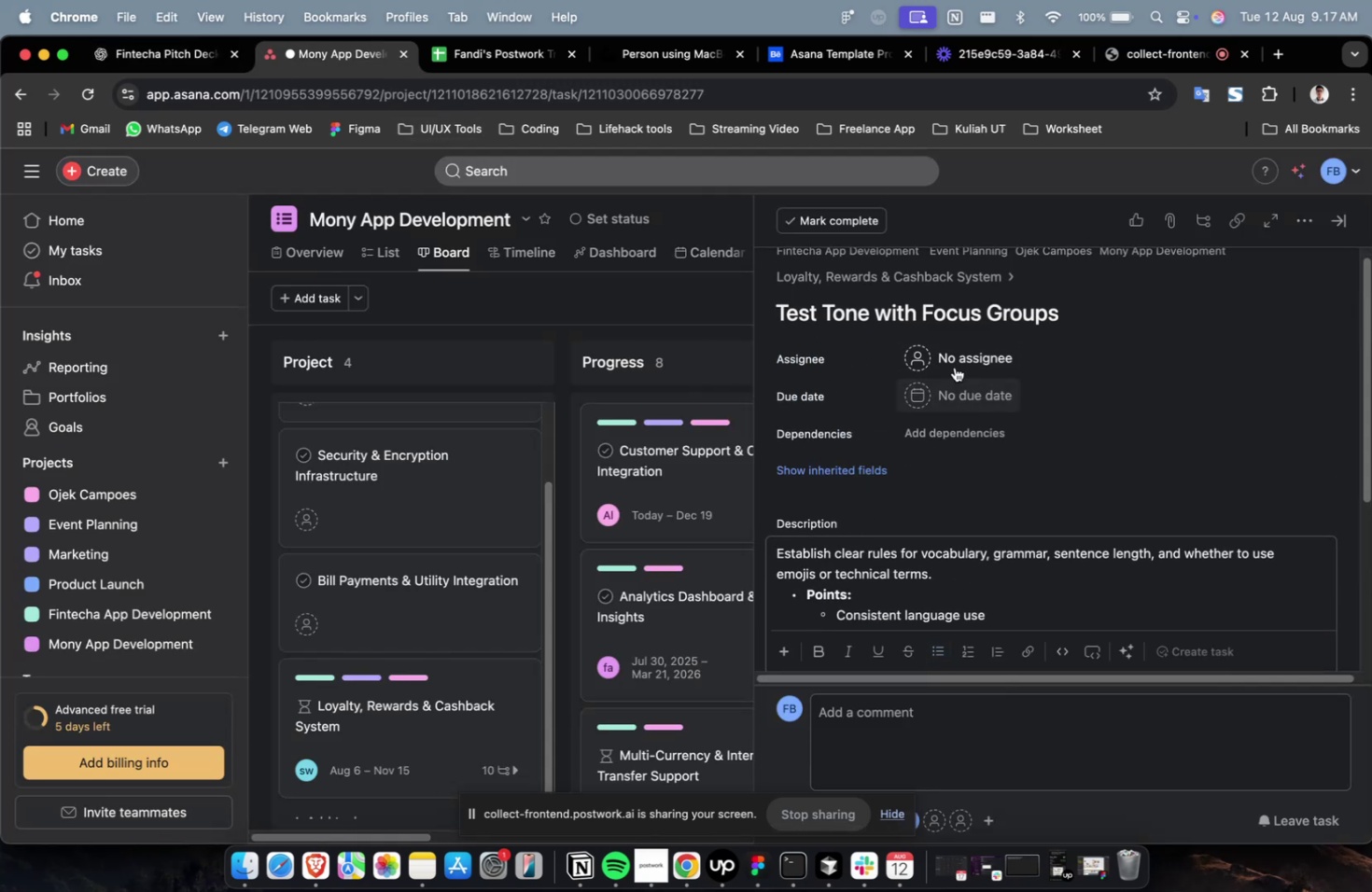 
left_click([955, 365])
 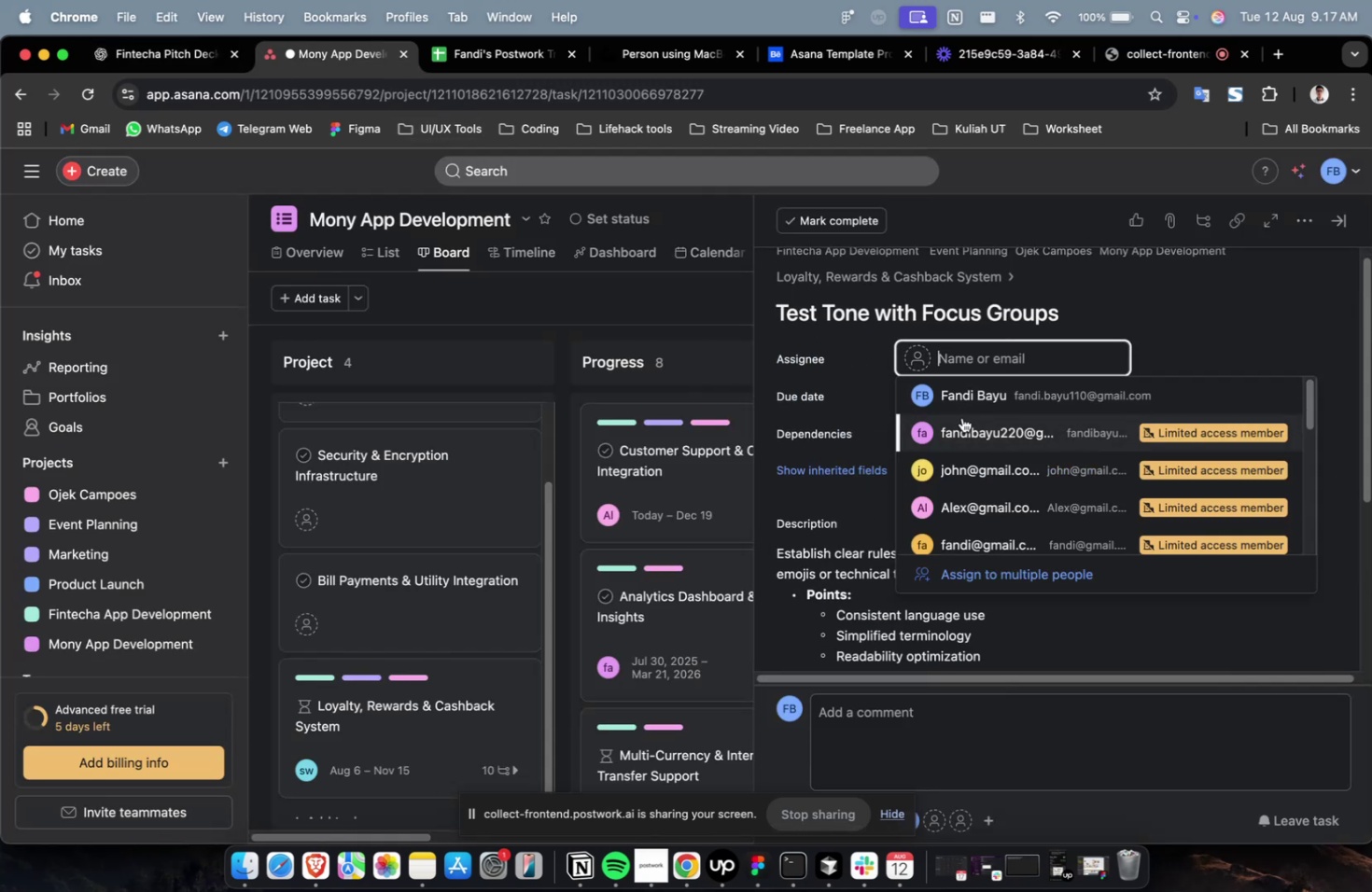 
left_click([961, 417])
 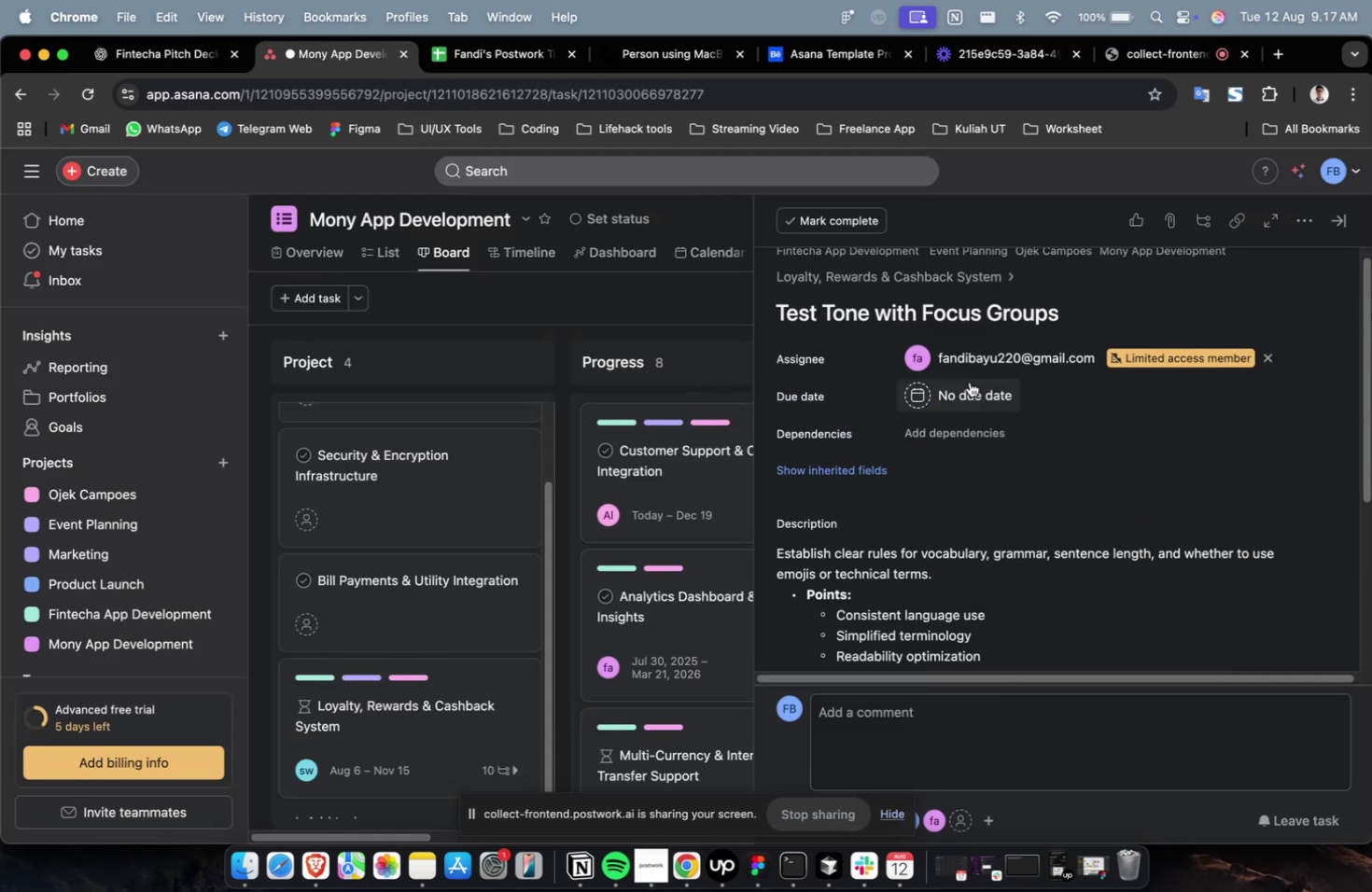 
left_click([973, 366])
 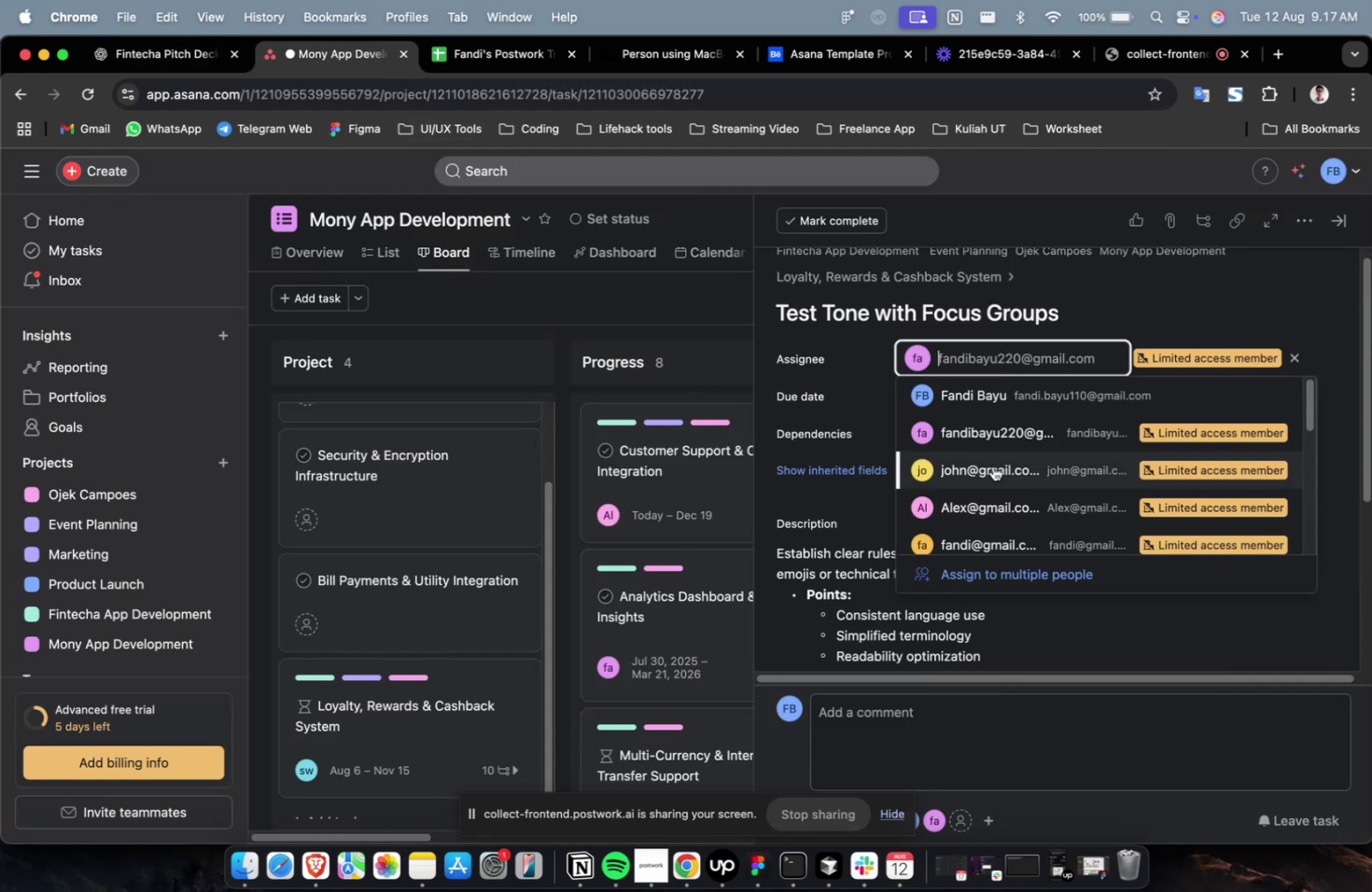 
scroll: coordinate [994, 470], scroll_direction: down, amount: 3.0
 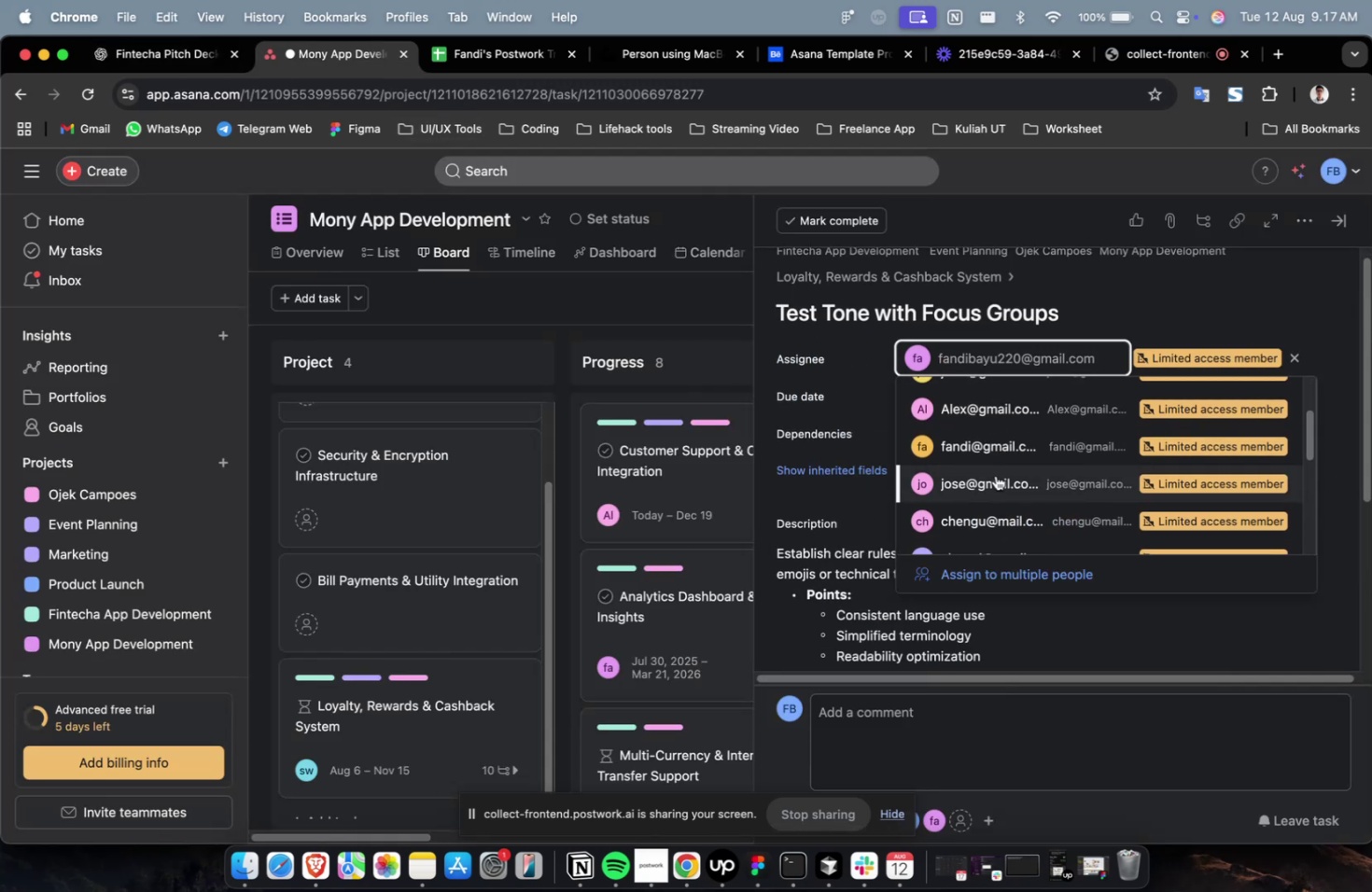 
left_click([995, 475])
 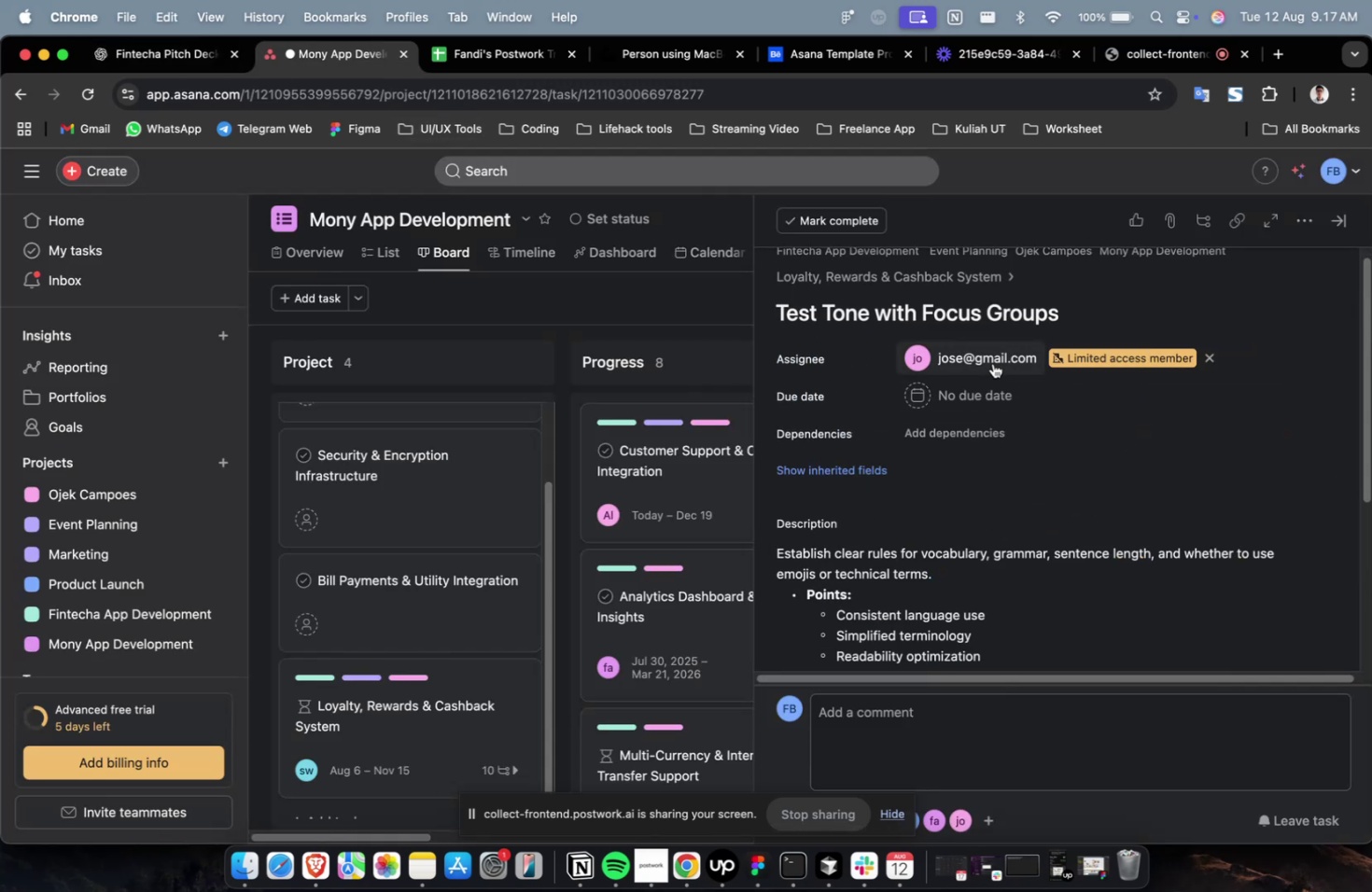 
double_click([992, 363])
 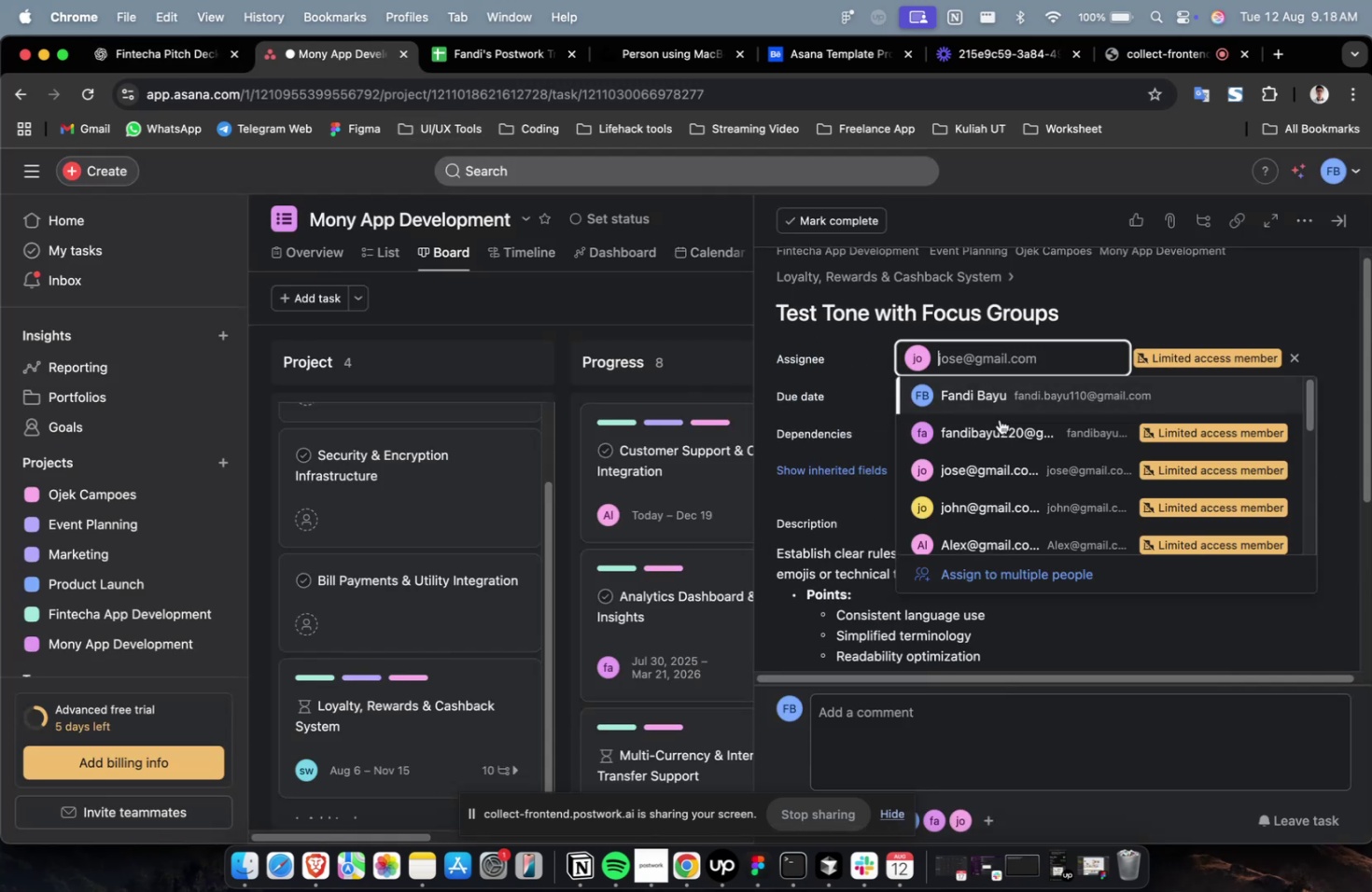 
scroll: coordinate [999, 431], scroll_direction: down, amount: 7.0
 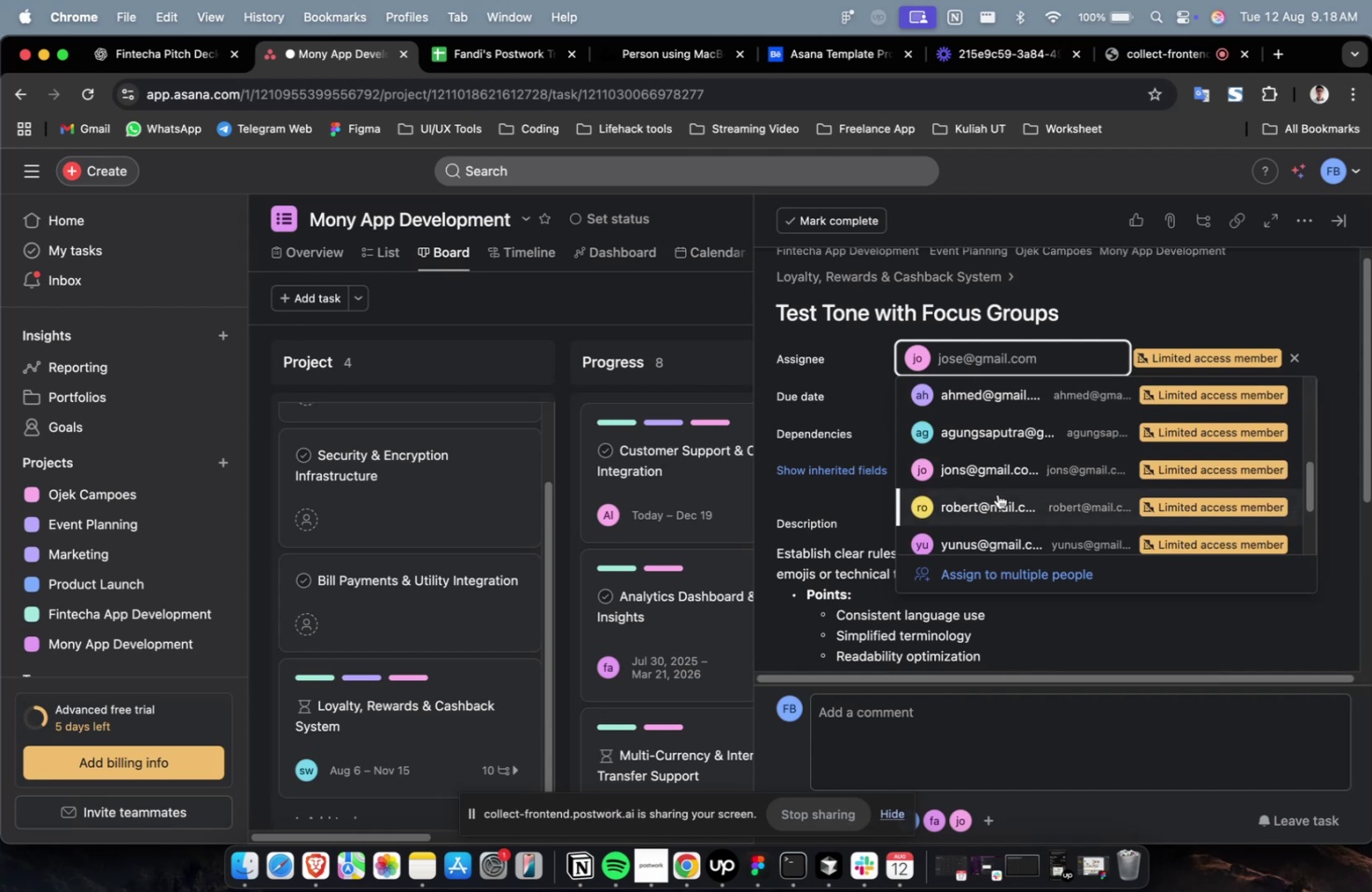 
left_click([997, 494])
 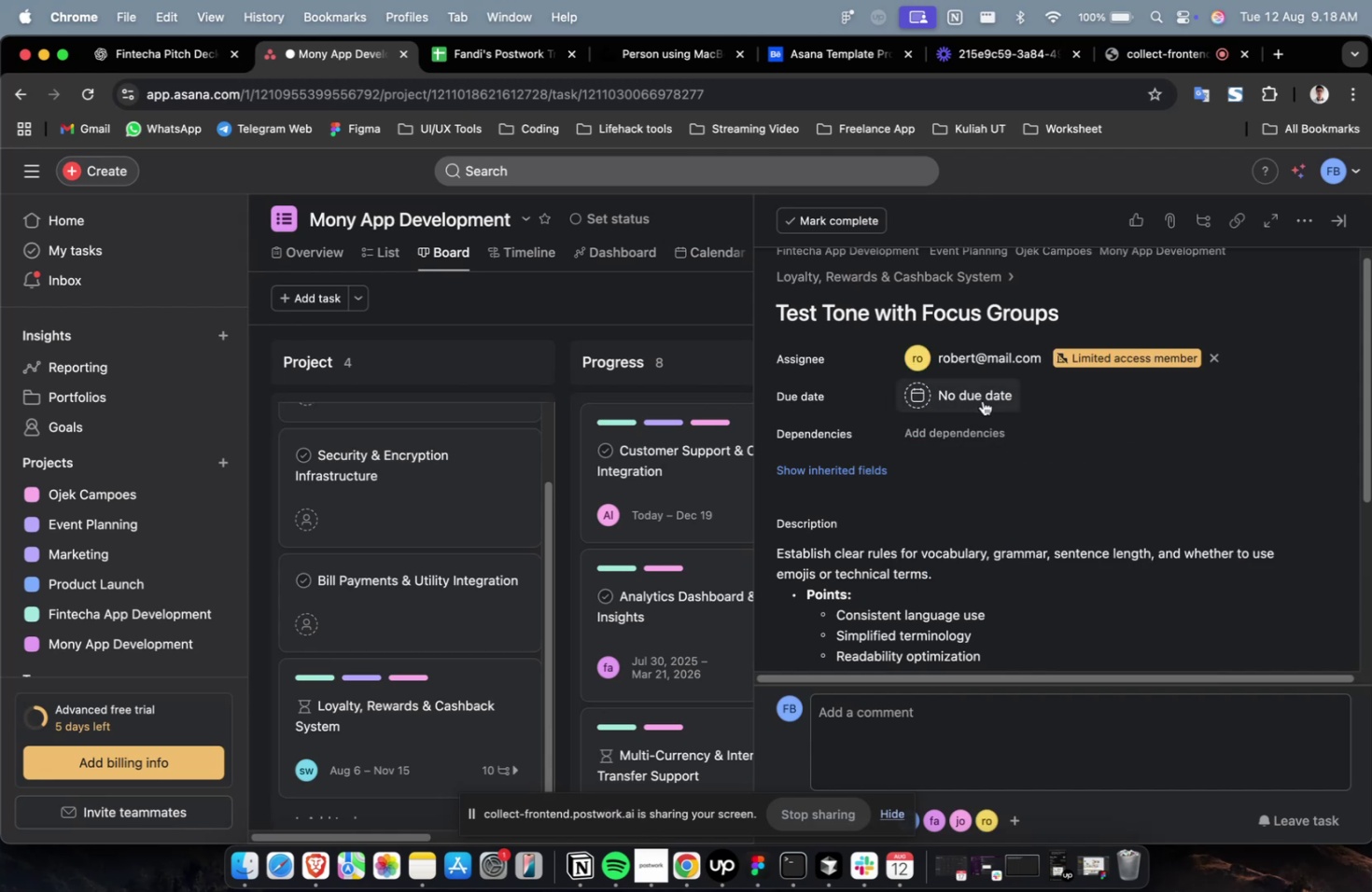 
double_click([982, 400])
 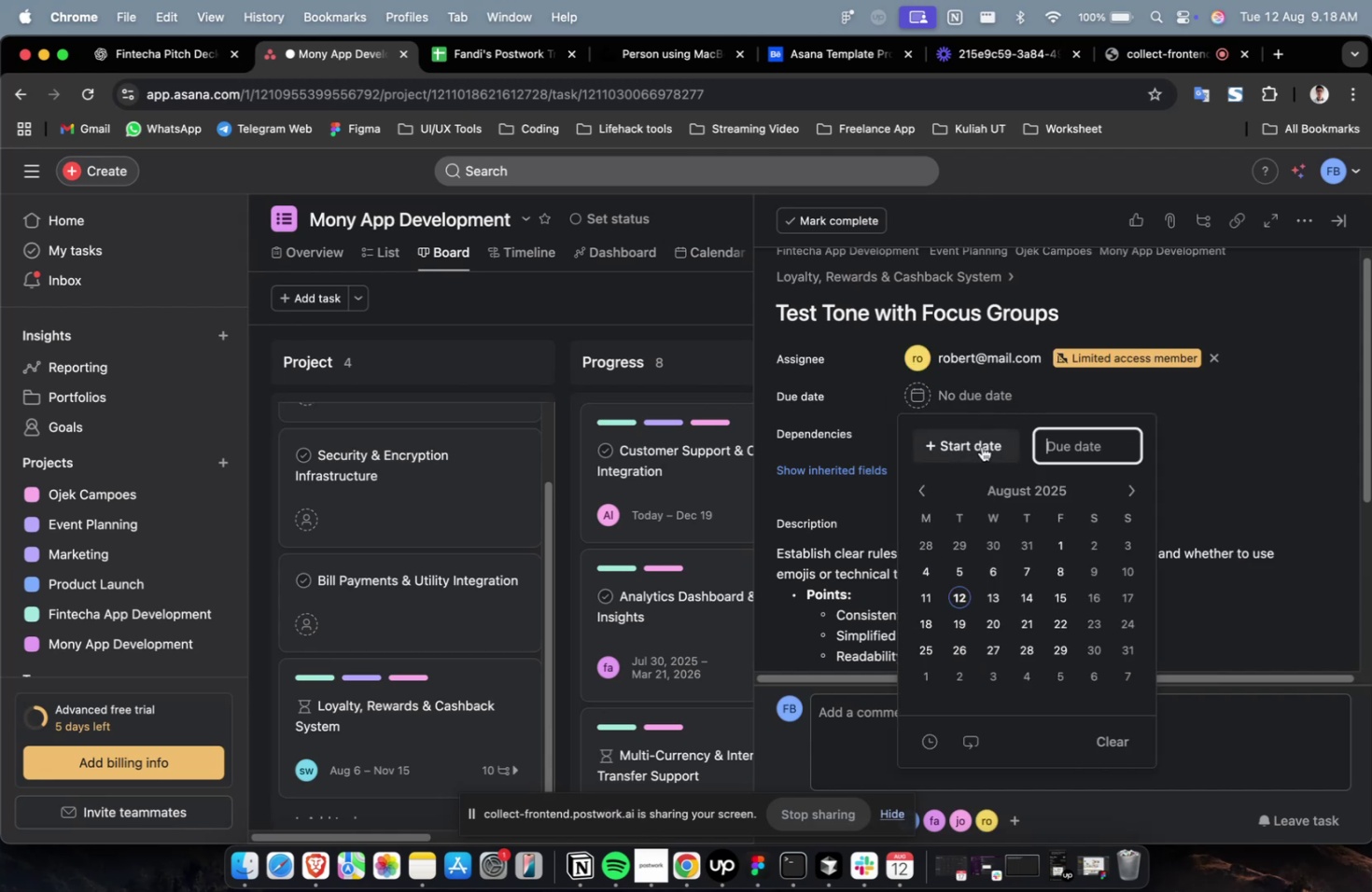 
left_click([981, 446])
 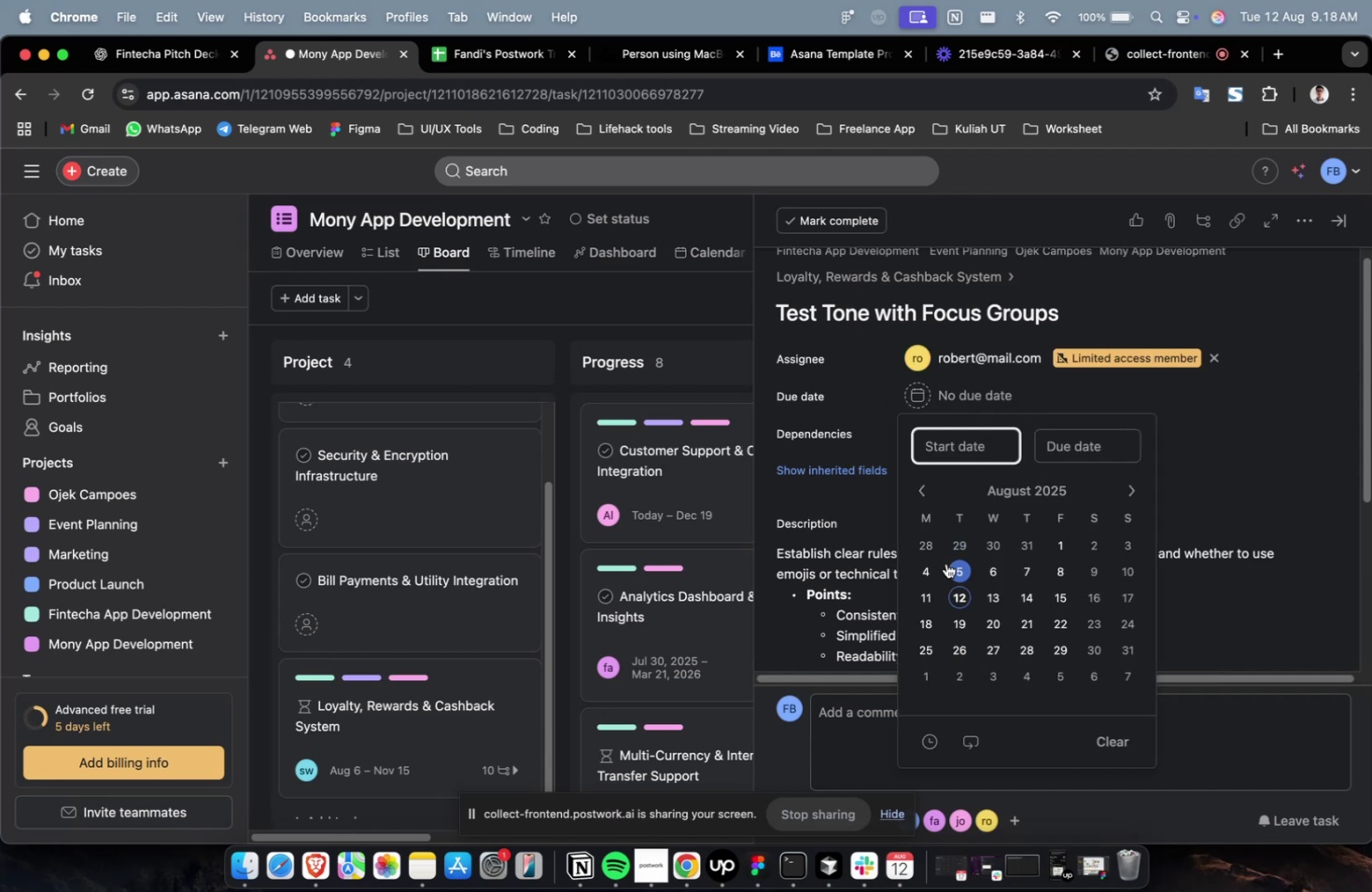 
left_click([948, 566])
 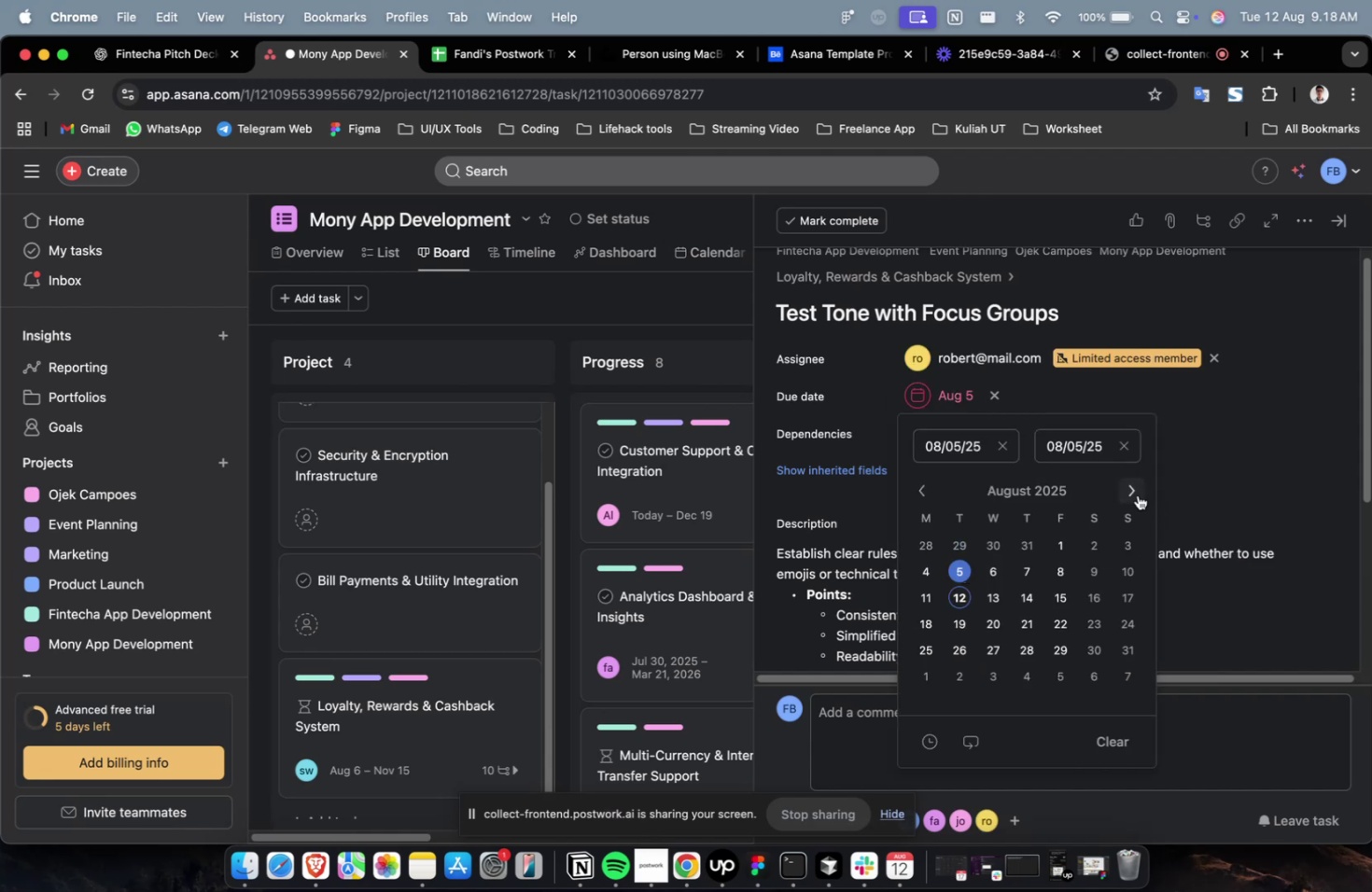 
double_click([1137, 495])
 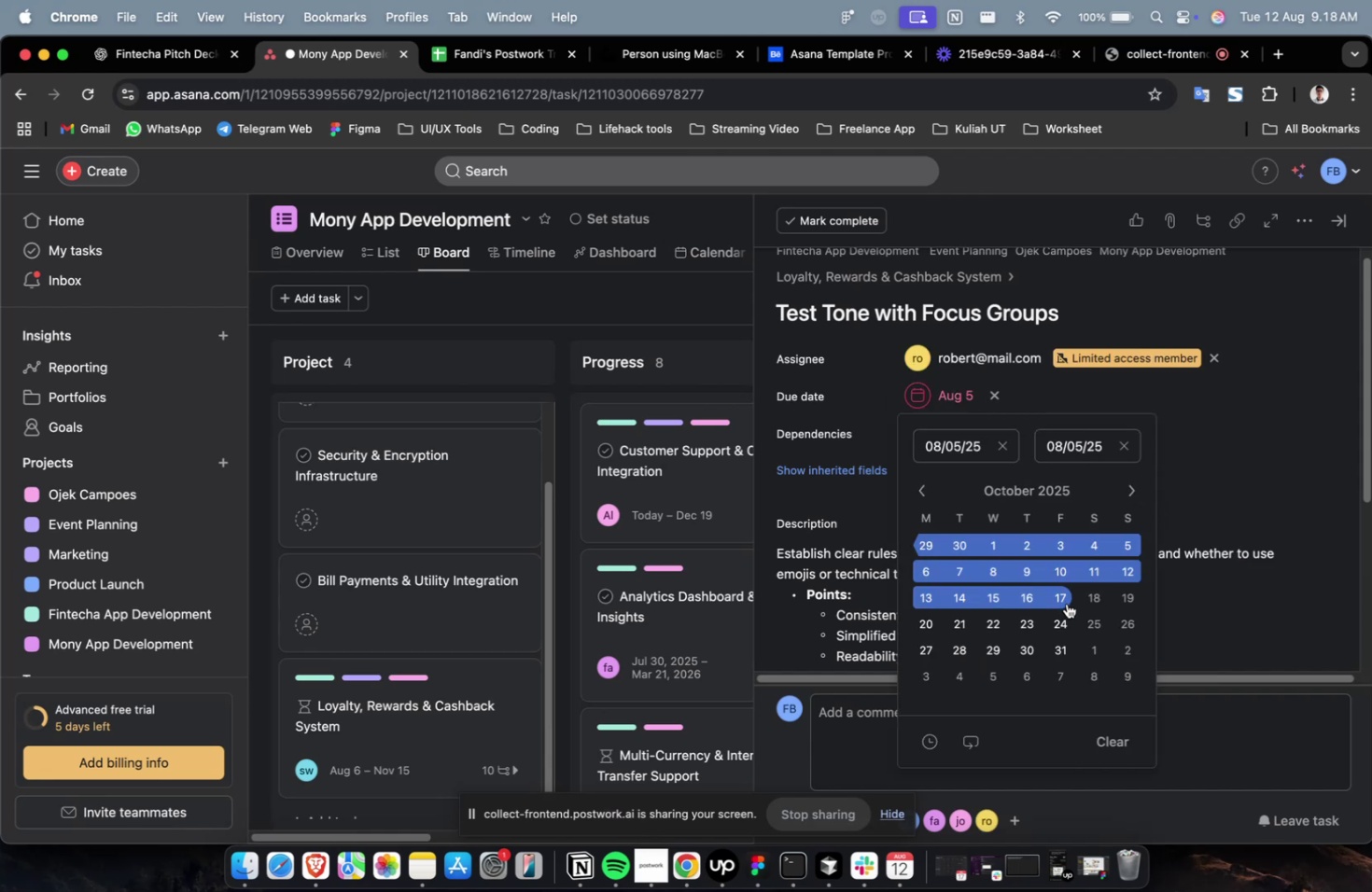 
triple_click([1066, 603])
 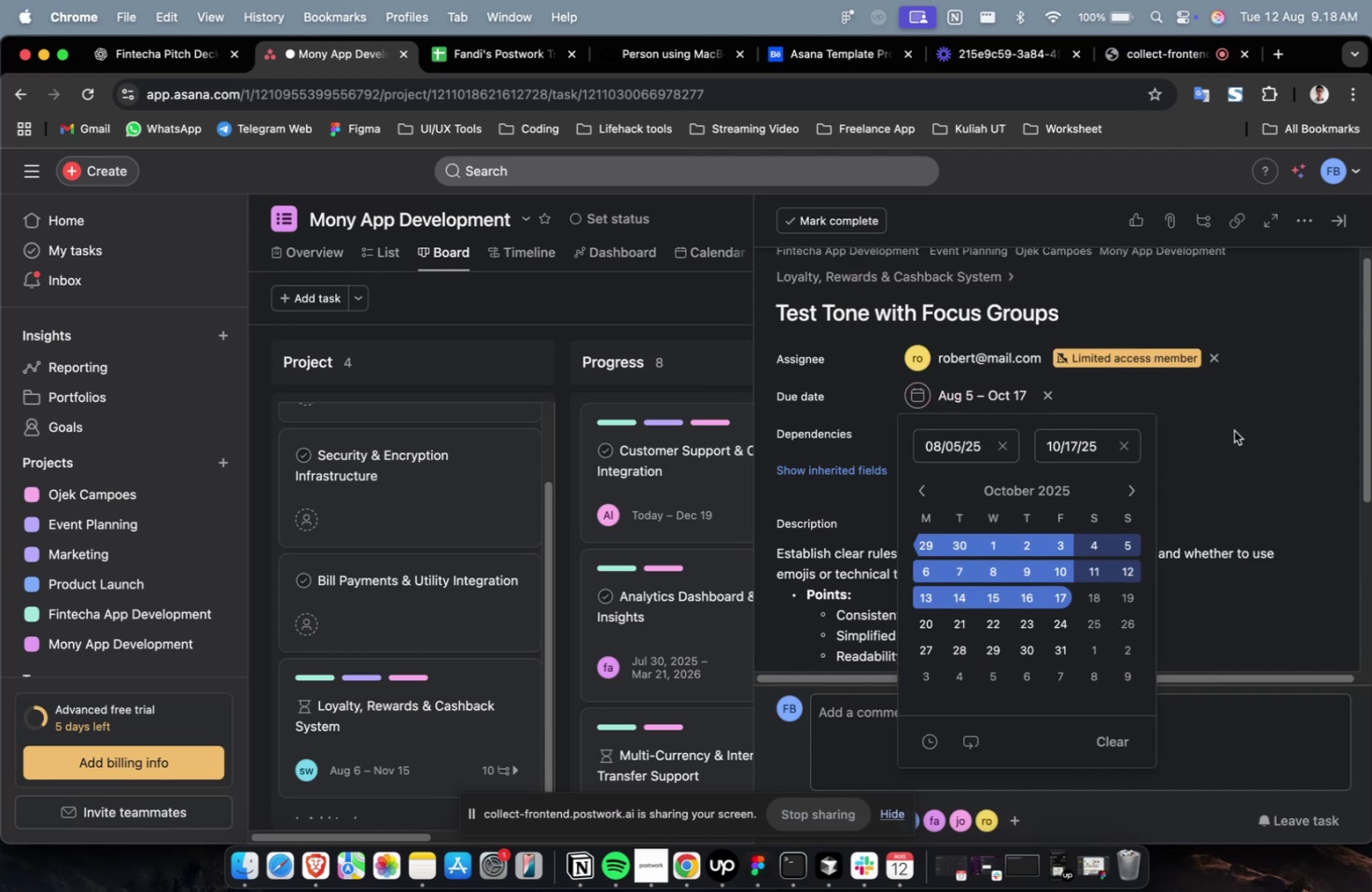 
triple_click([1233, 430])
 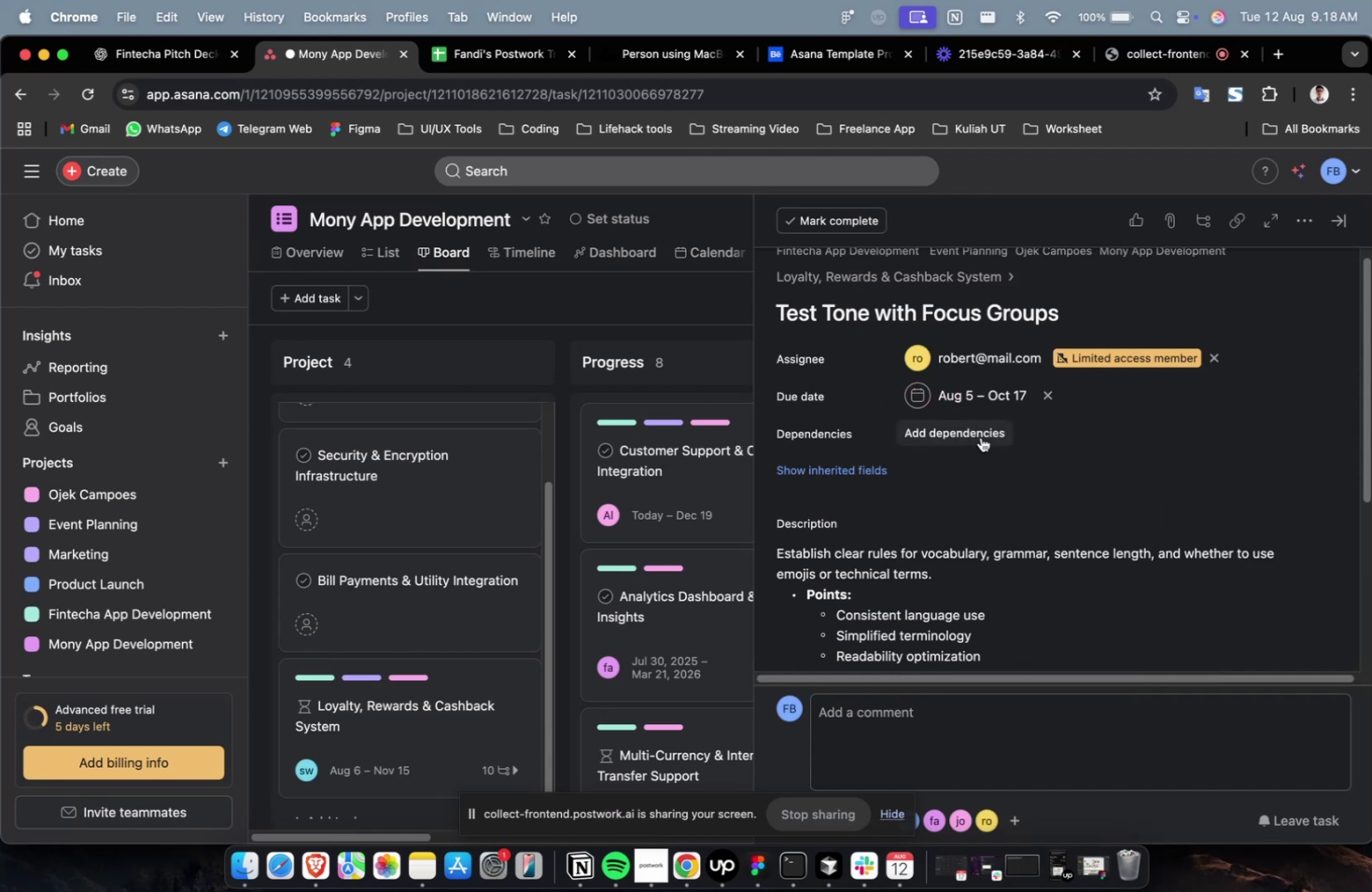 
triple_click([980, 437])
 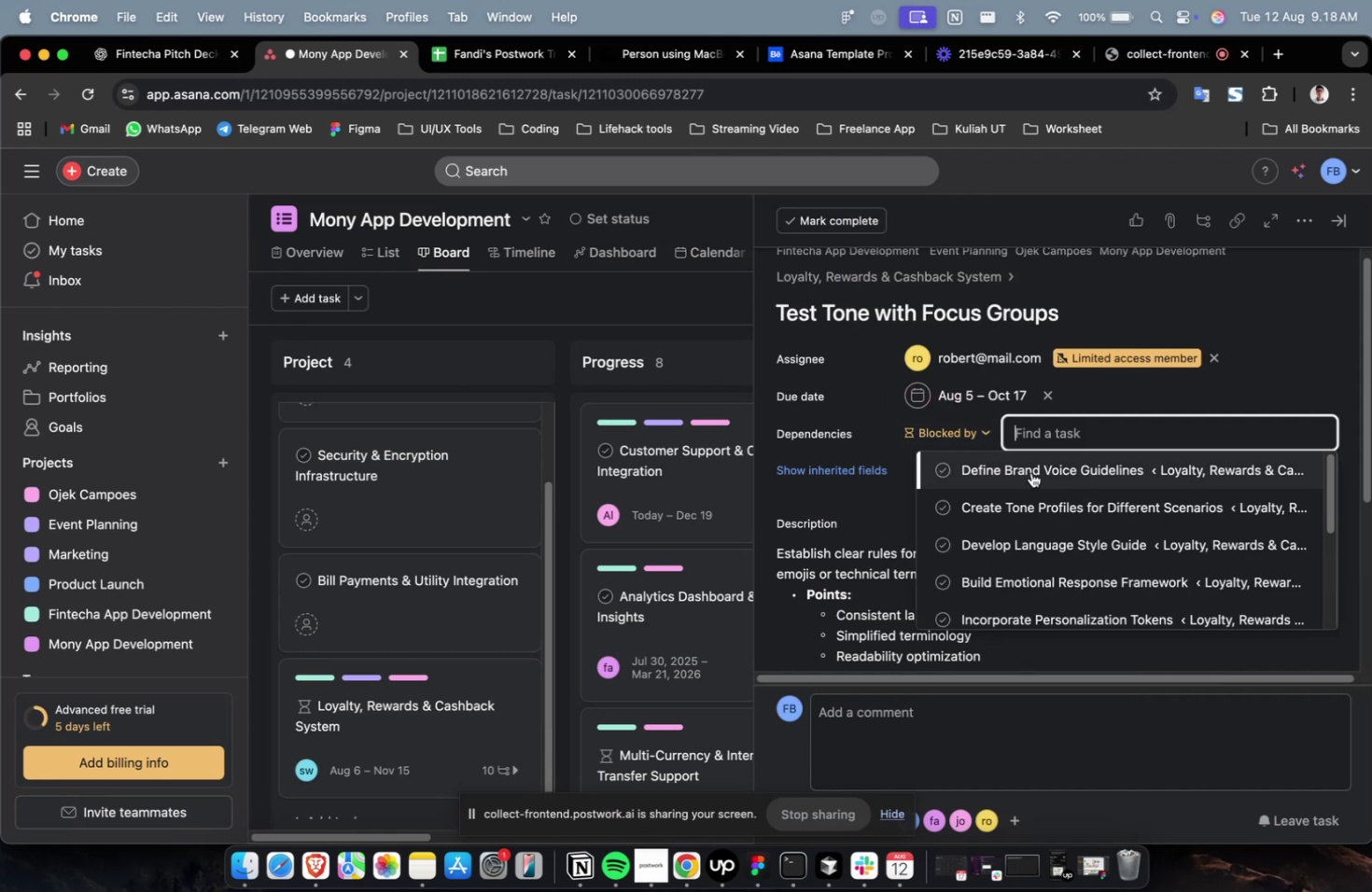 
triple_click([1030, 472])
 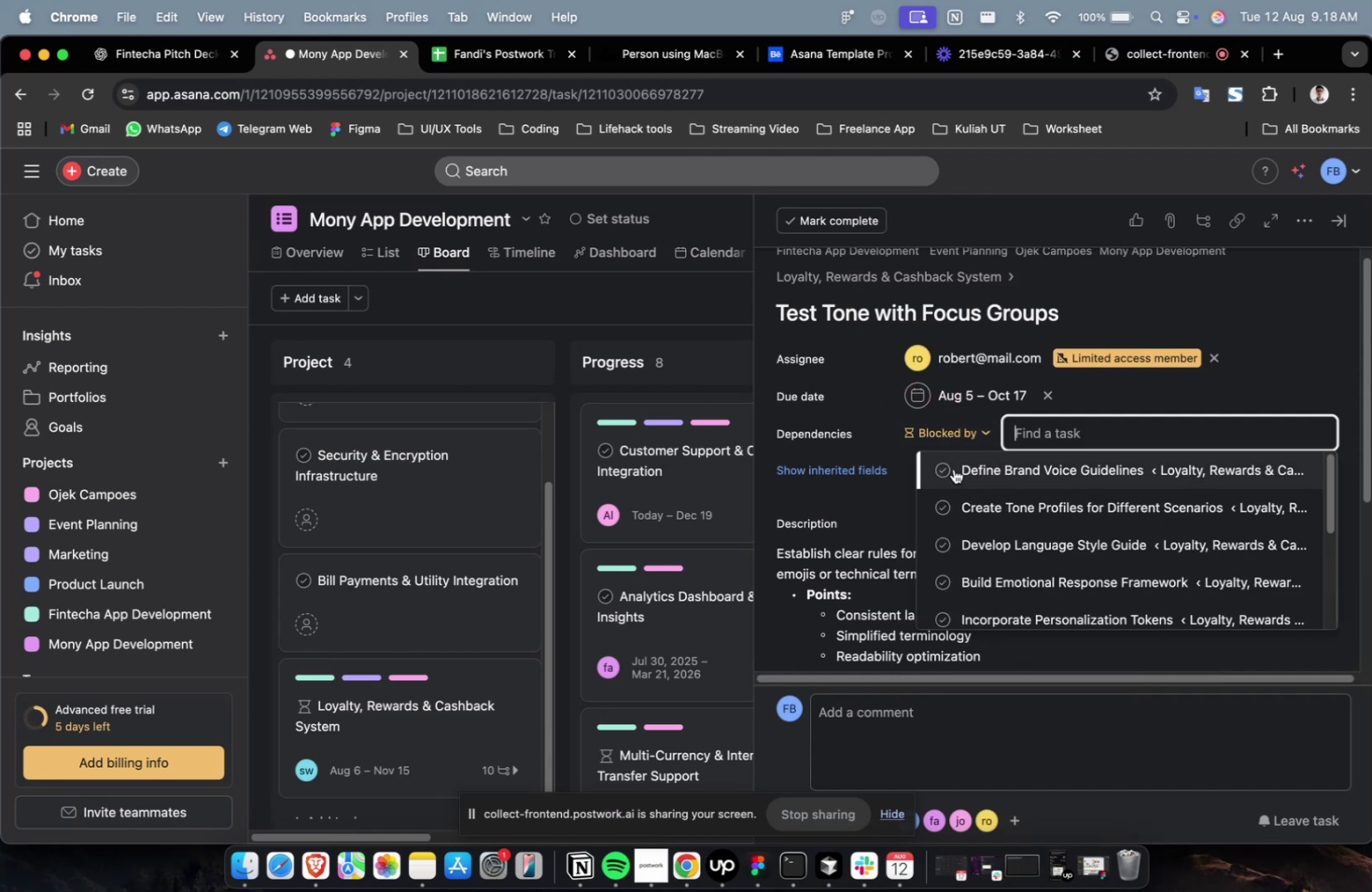 
triple_click([970, 468])
 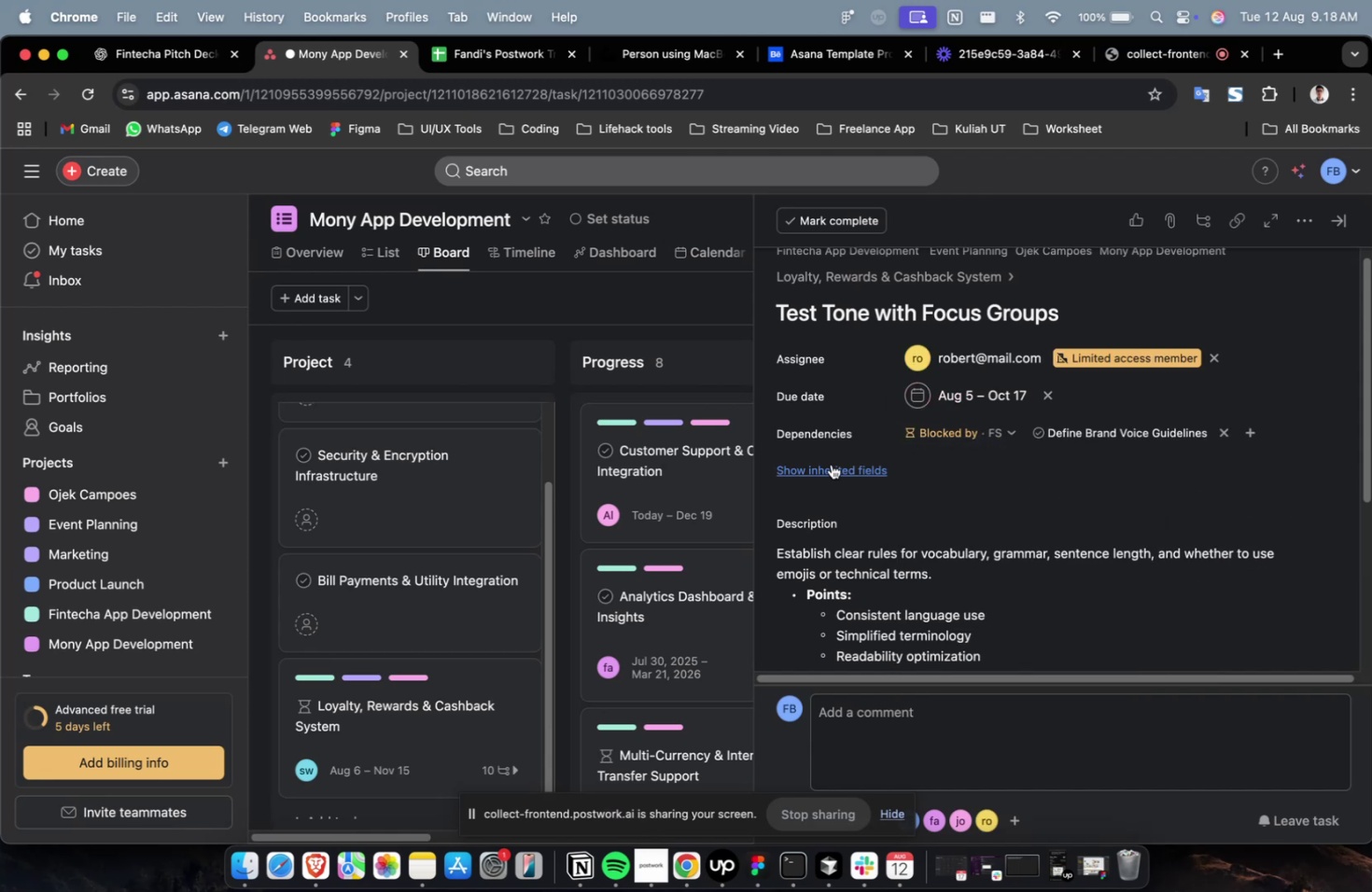 
triple_click([831, 464])
 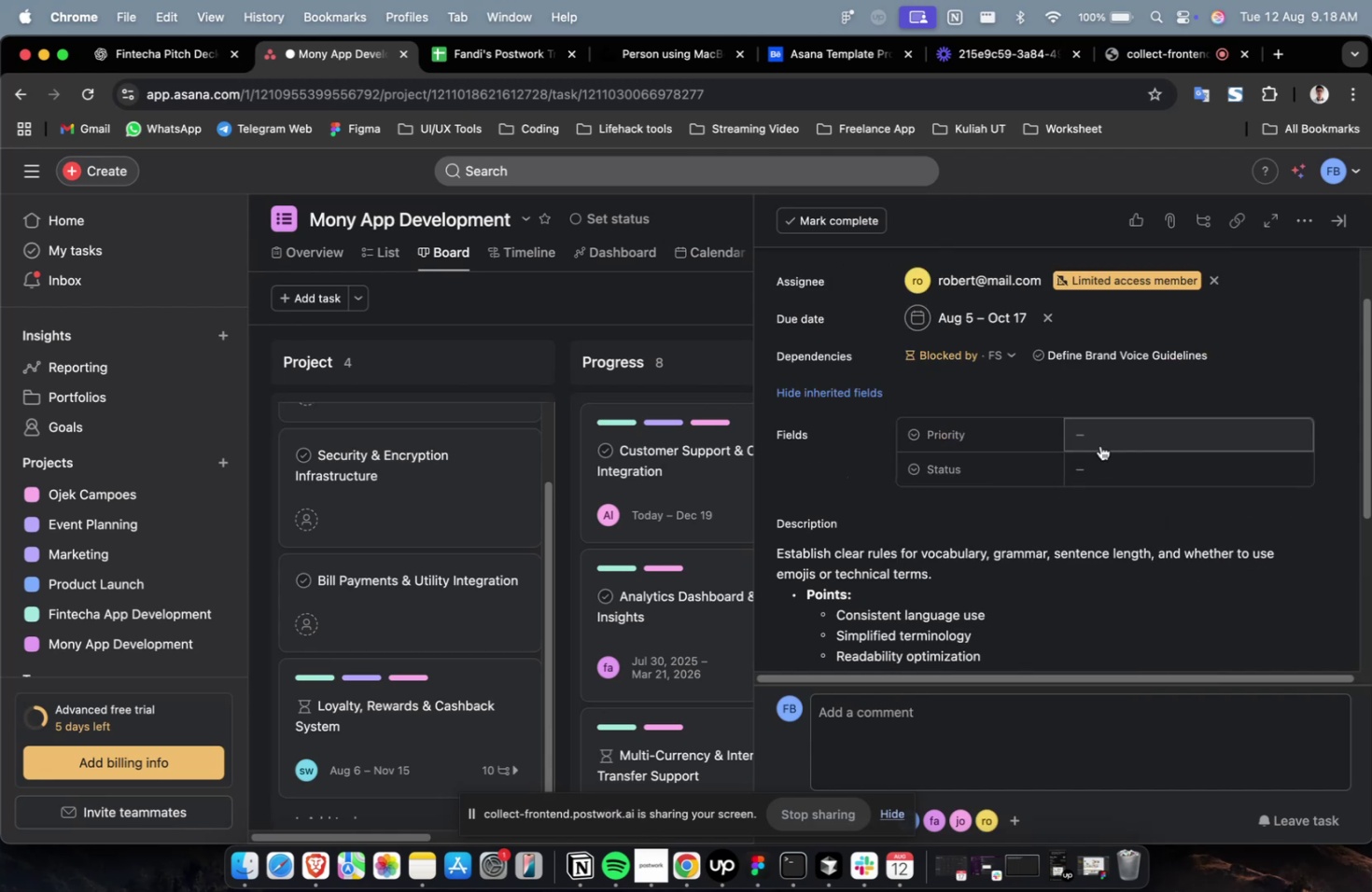 
triple_click([1102, 442])
 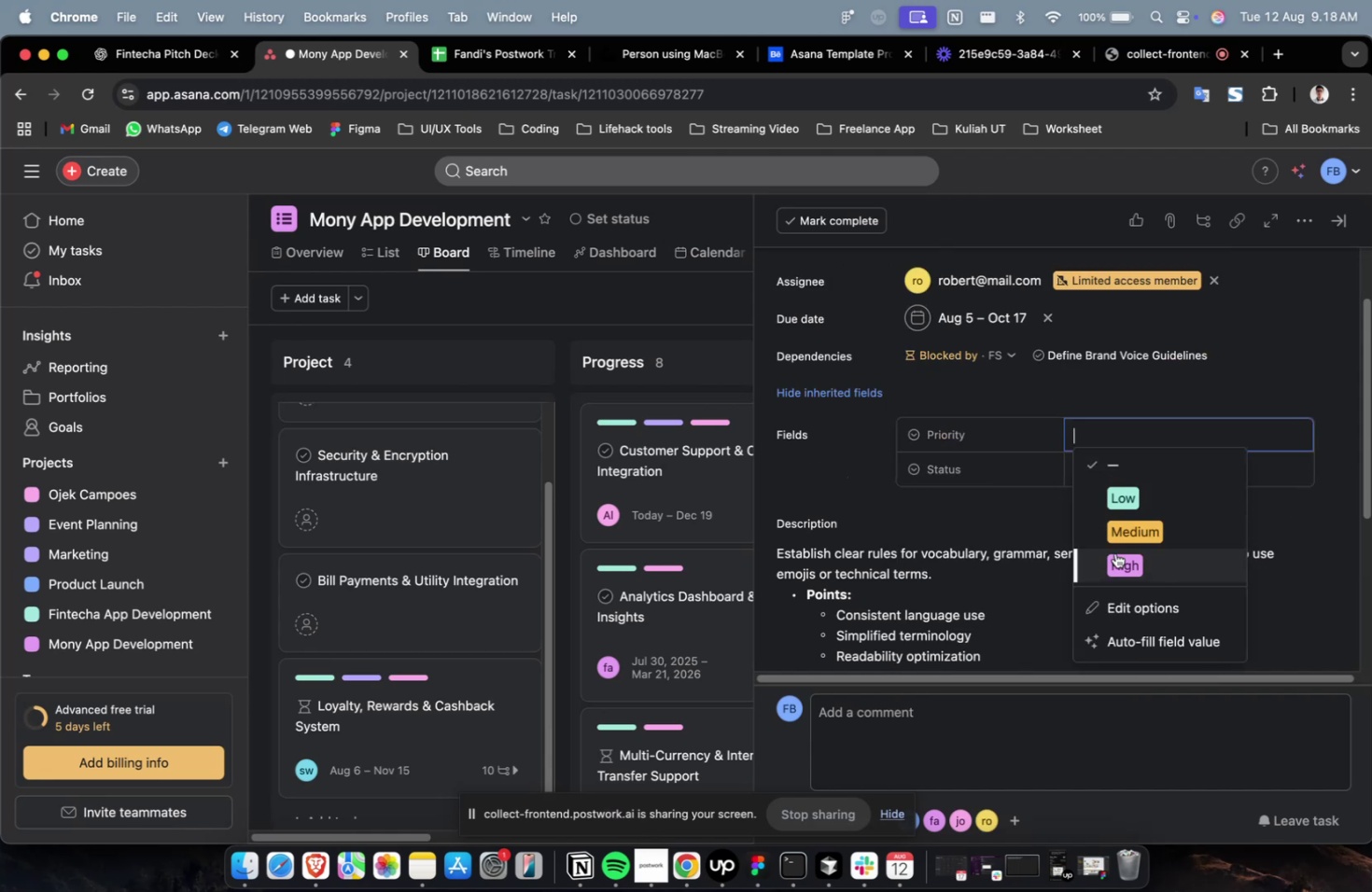 
triple_click([1114, 552])
 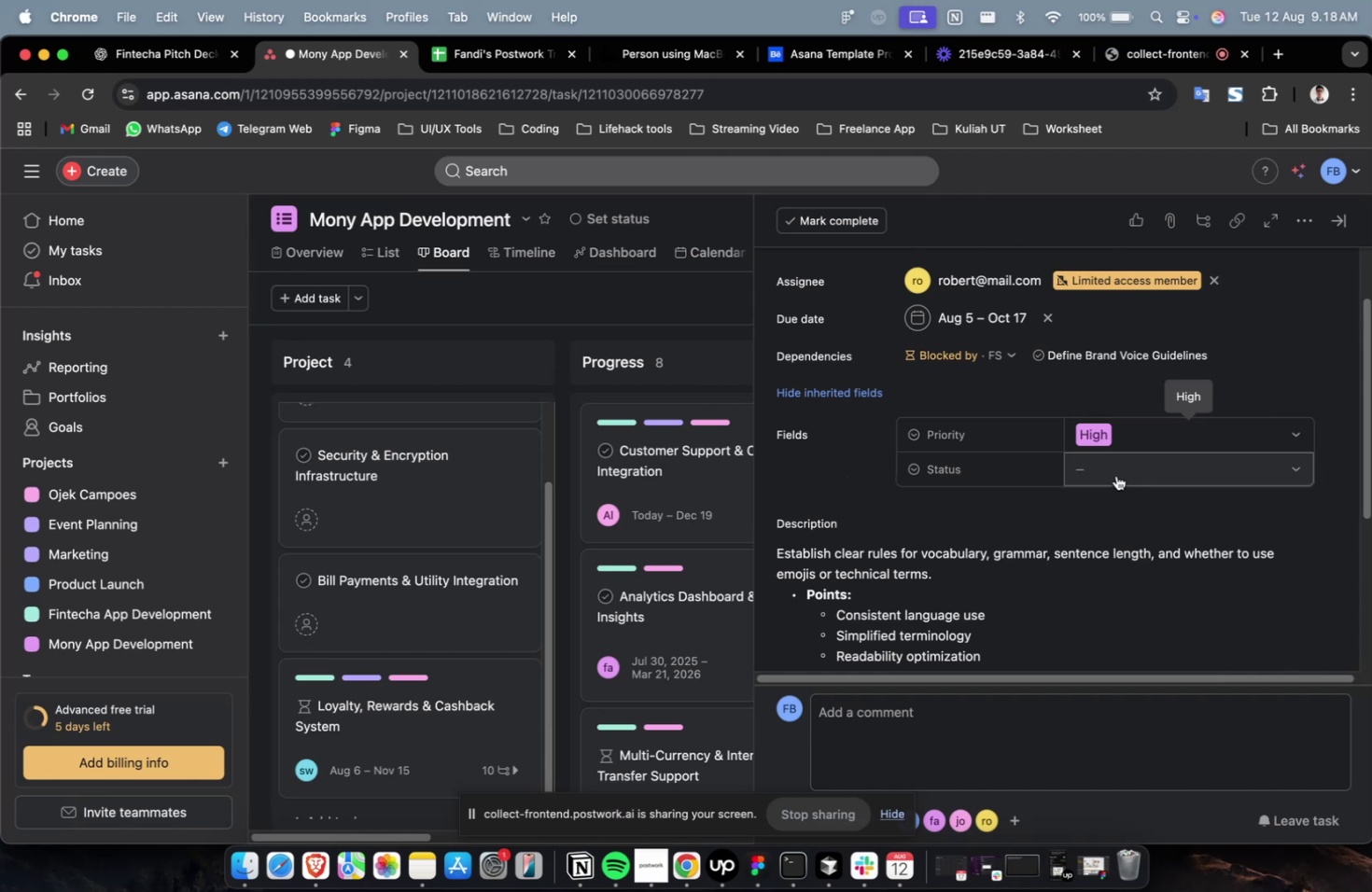 
triple_click([1115, 474])
 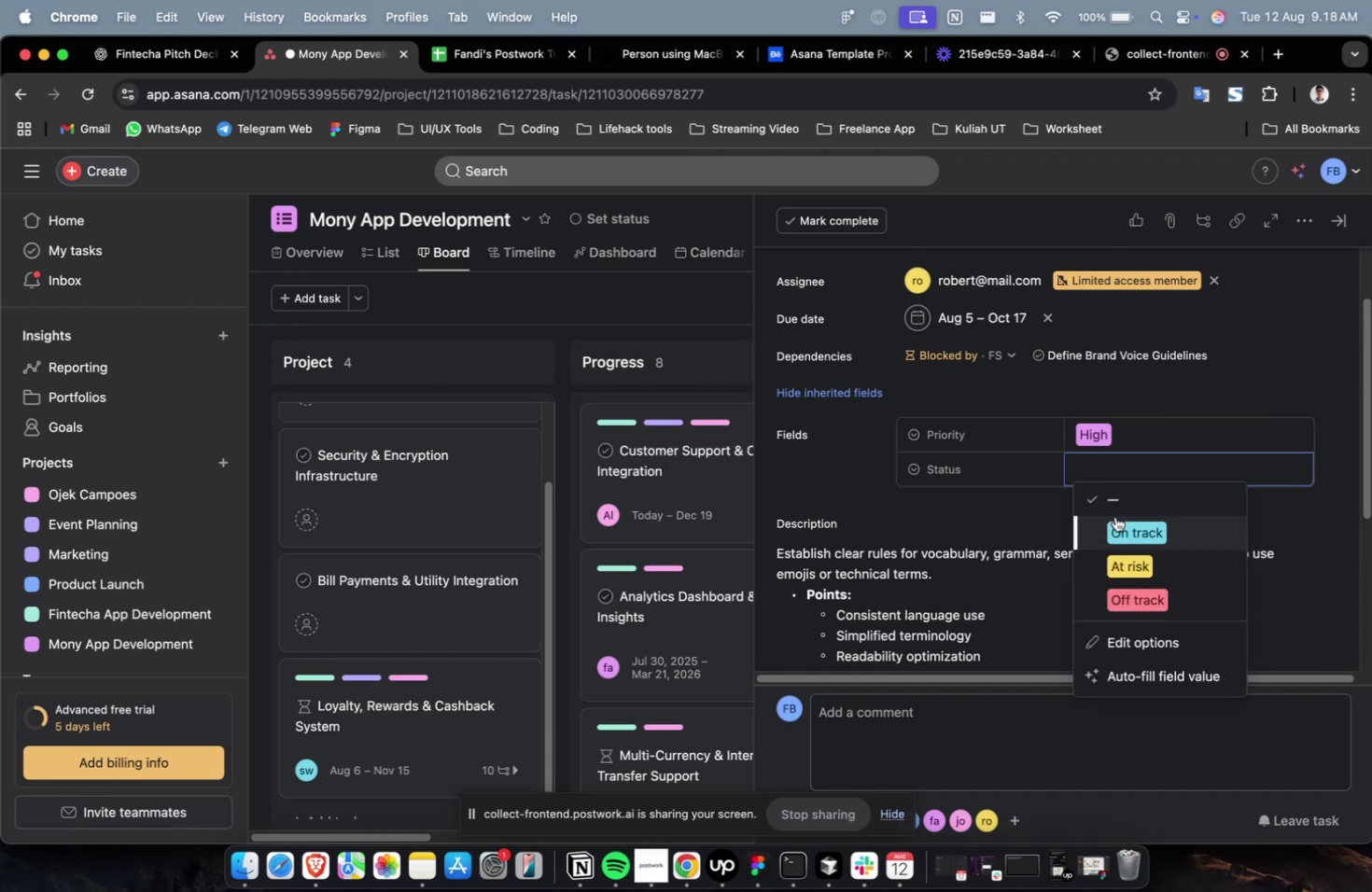 
triple_click([1114, 516])
 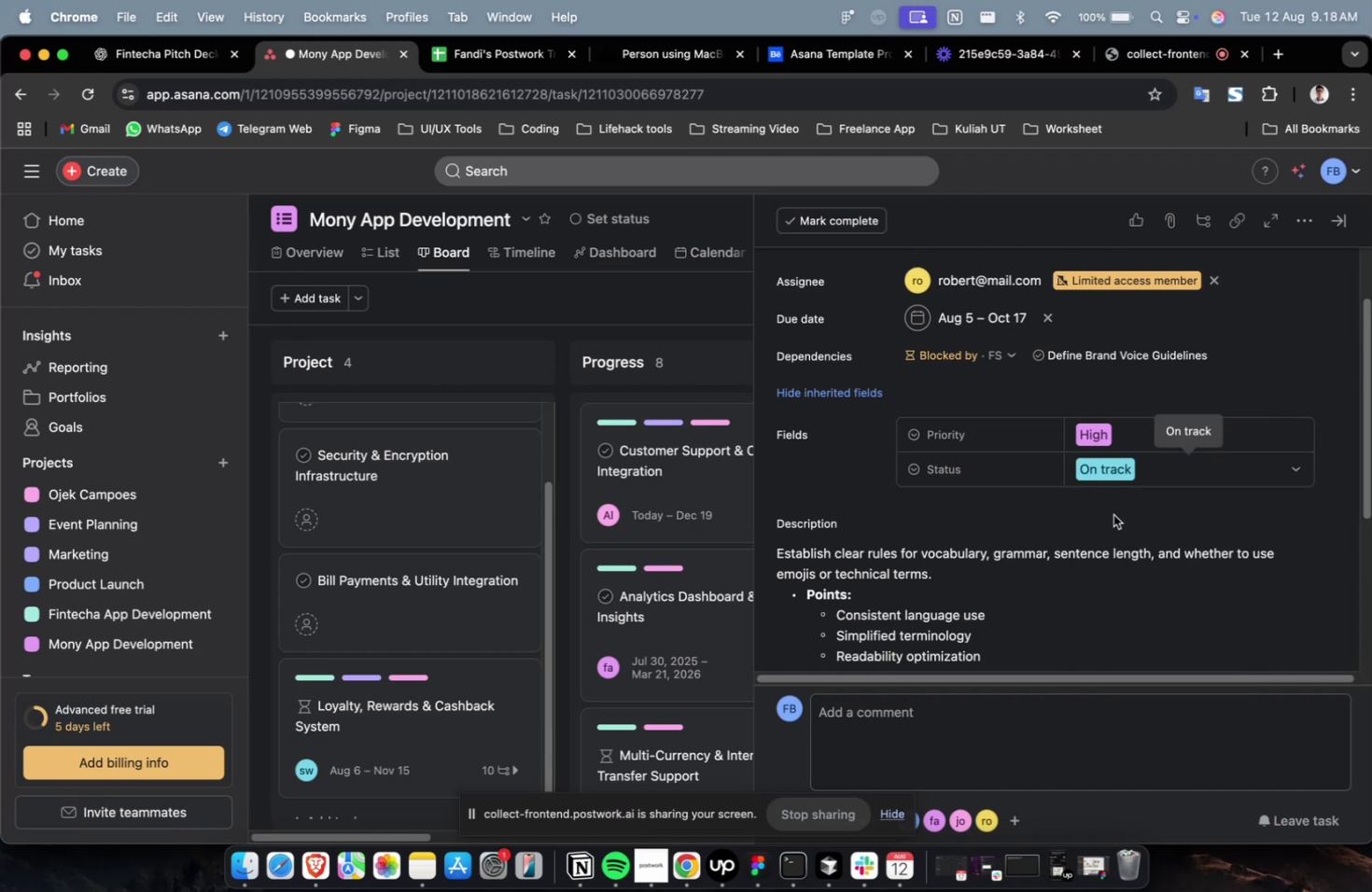 
scroll: coordinate [1113, 514], scroll_direction: down, amount: 7.0
 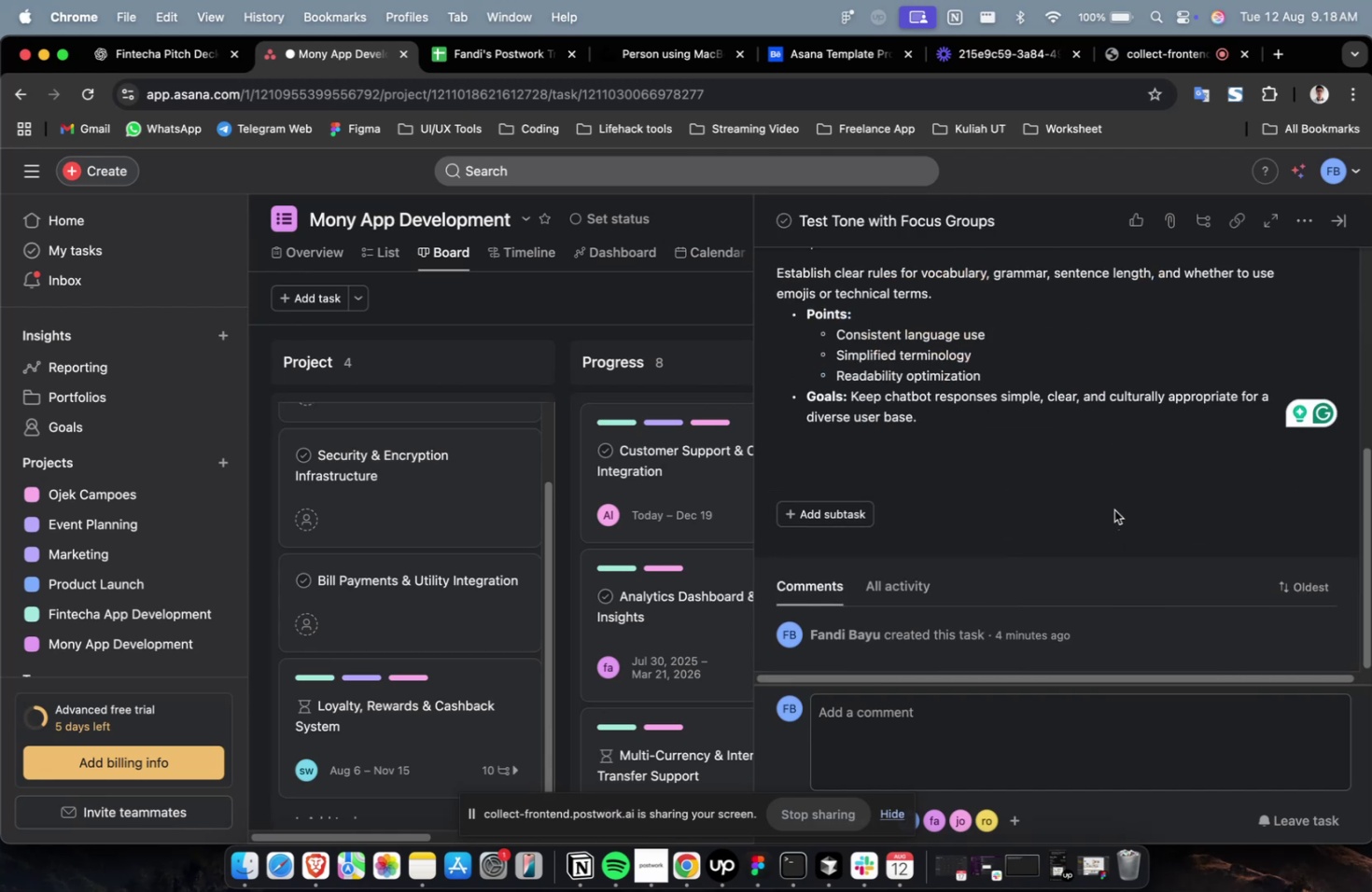 
scroll: coordinate [1113, 509], scroll_direction: up, amount: 4.0
 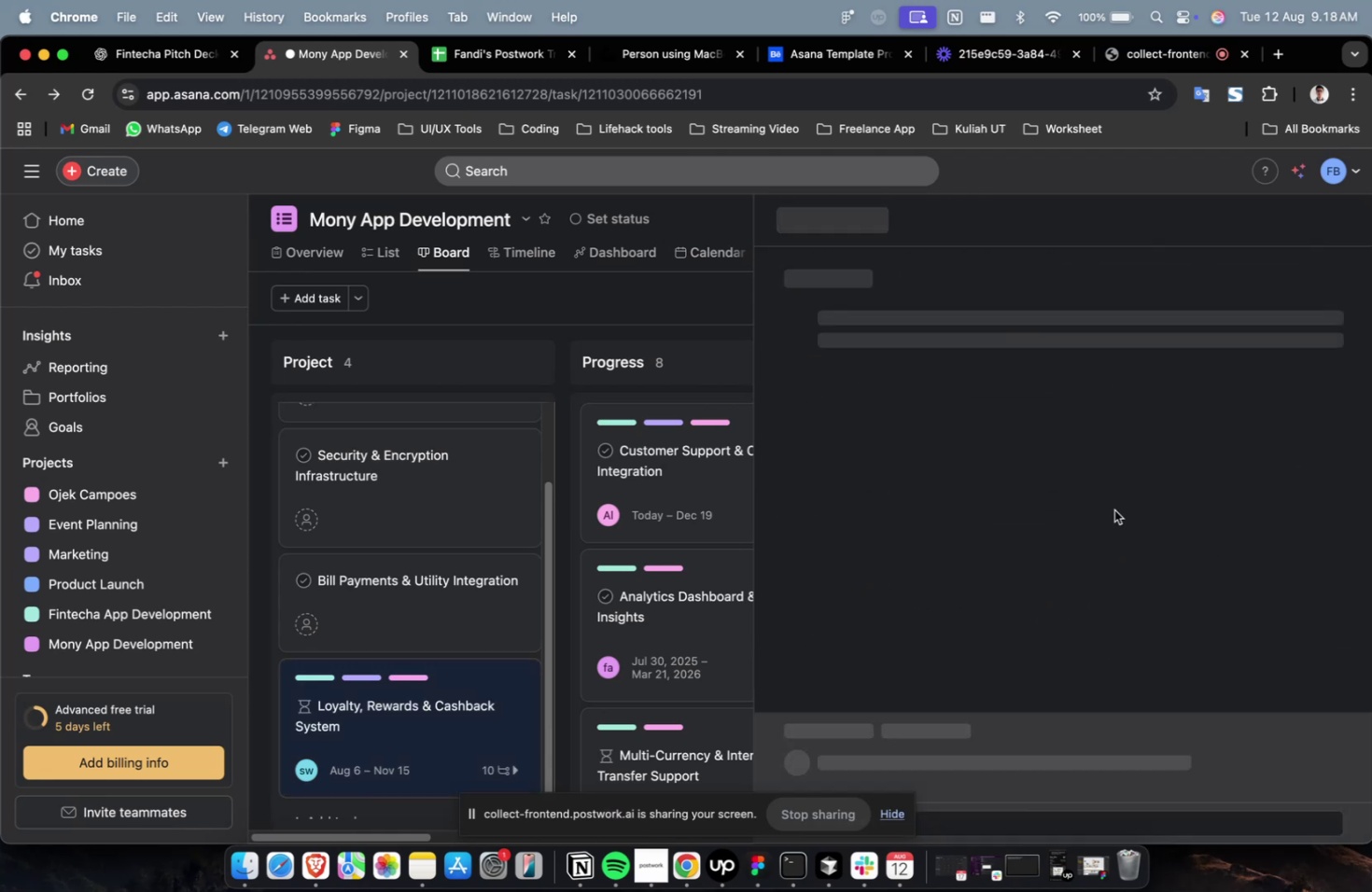 
scroll: coordinate [1113, 509], scroll_direction: down, amount: 33.0
 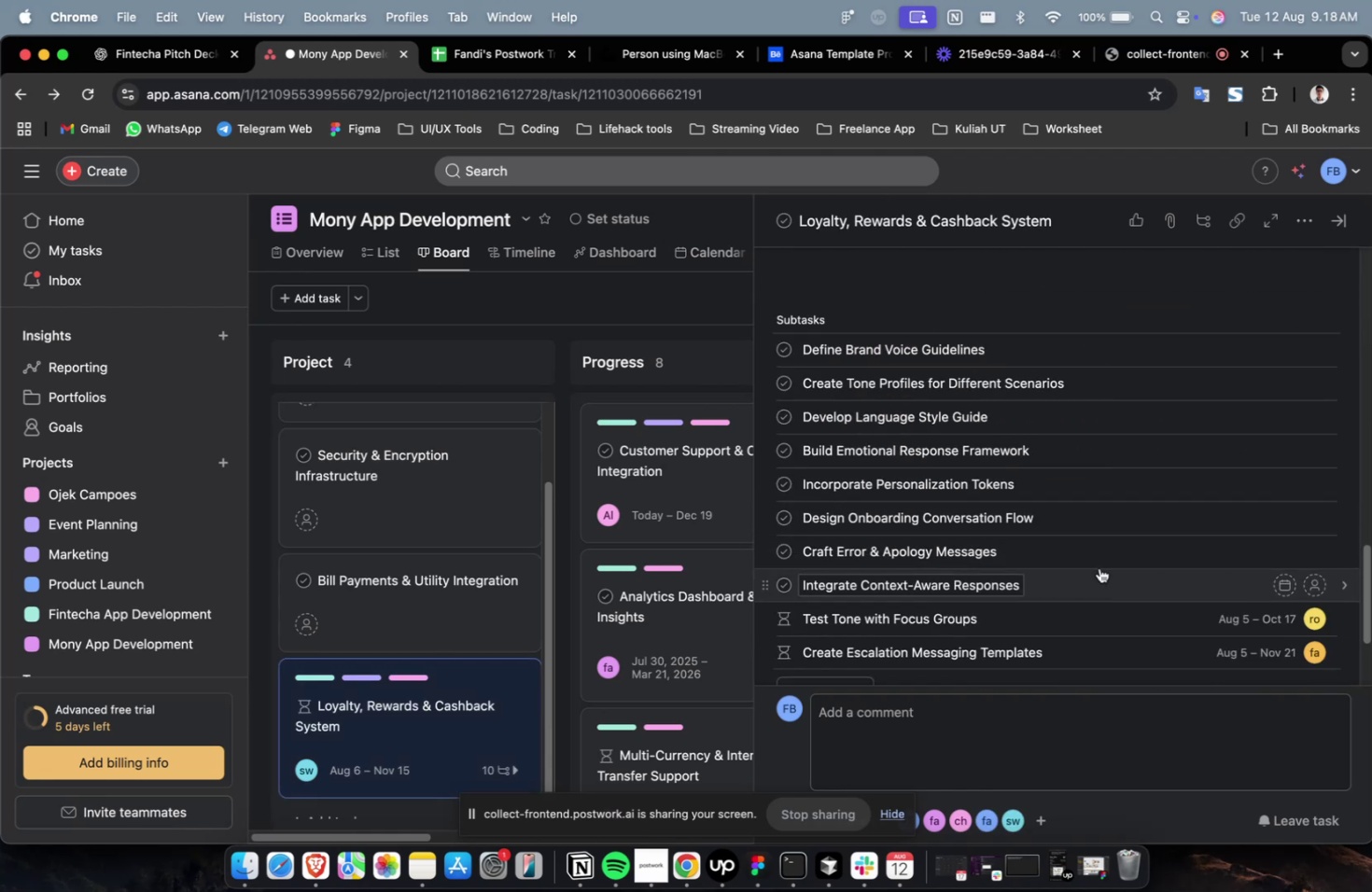 
left_click([1099, 567])
 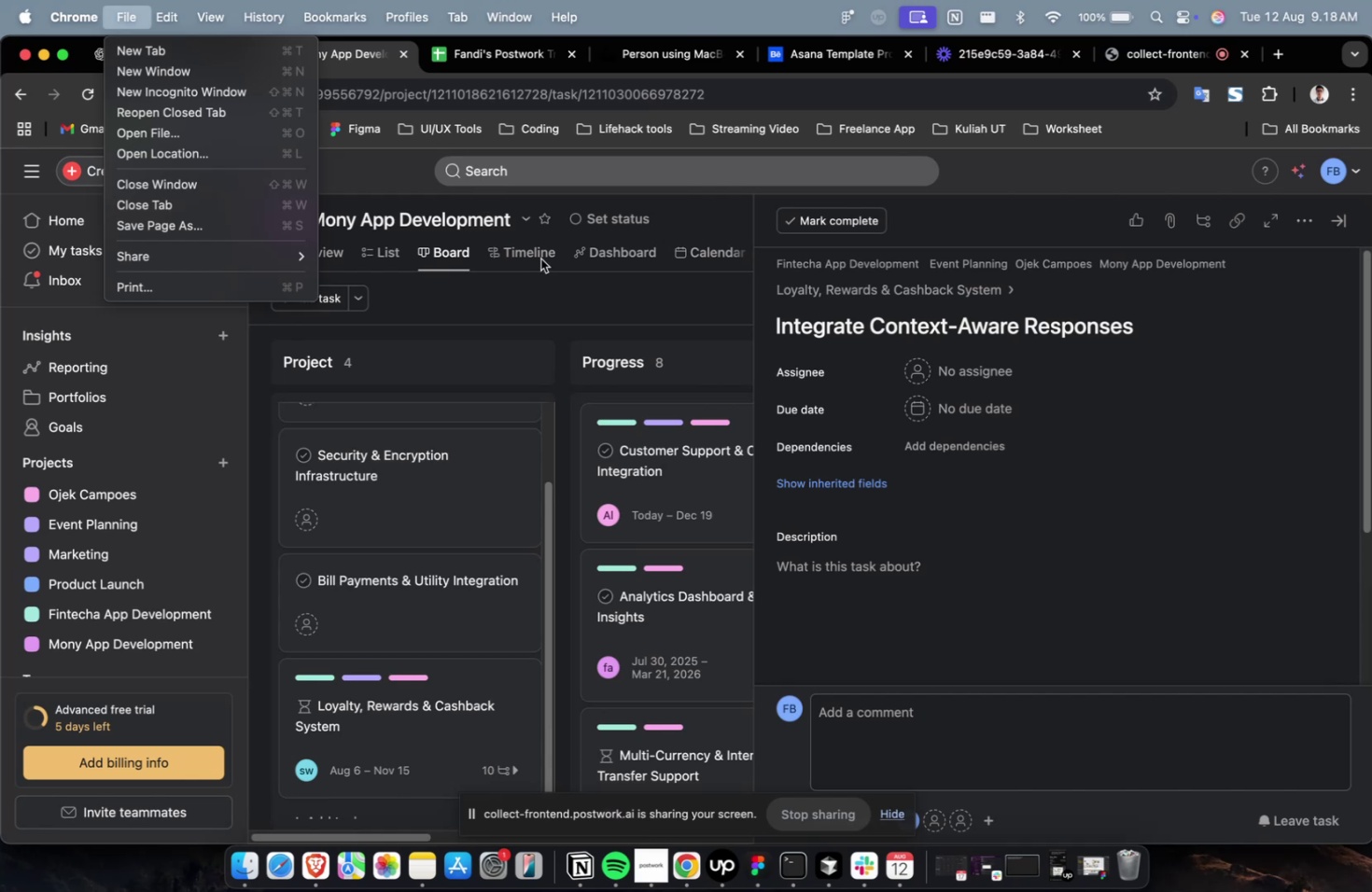 
left_click([866, 578])
 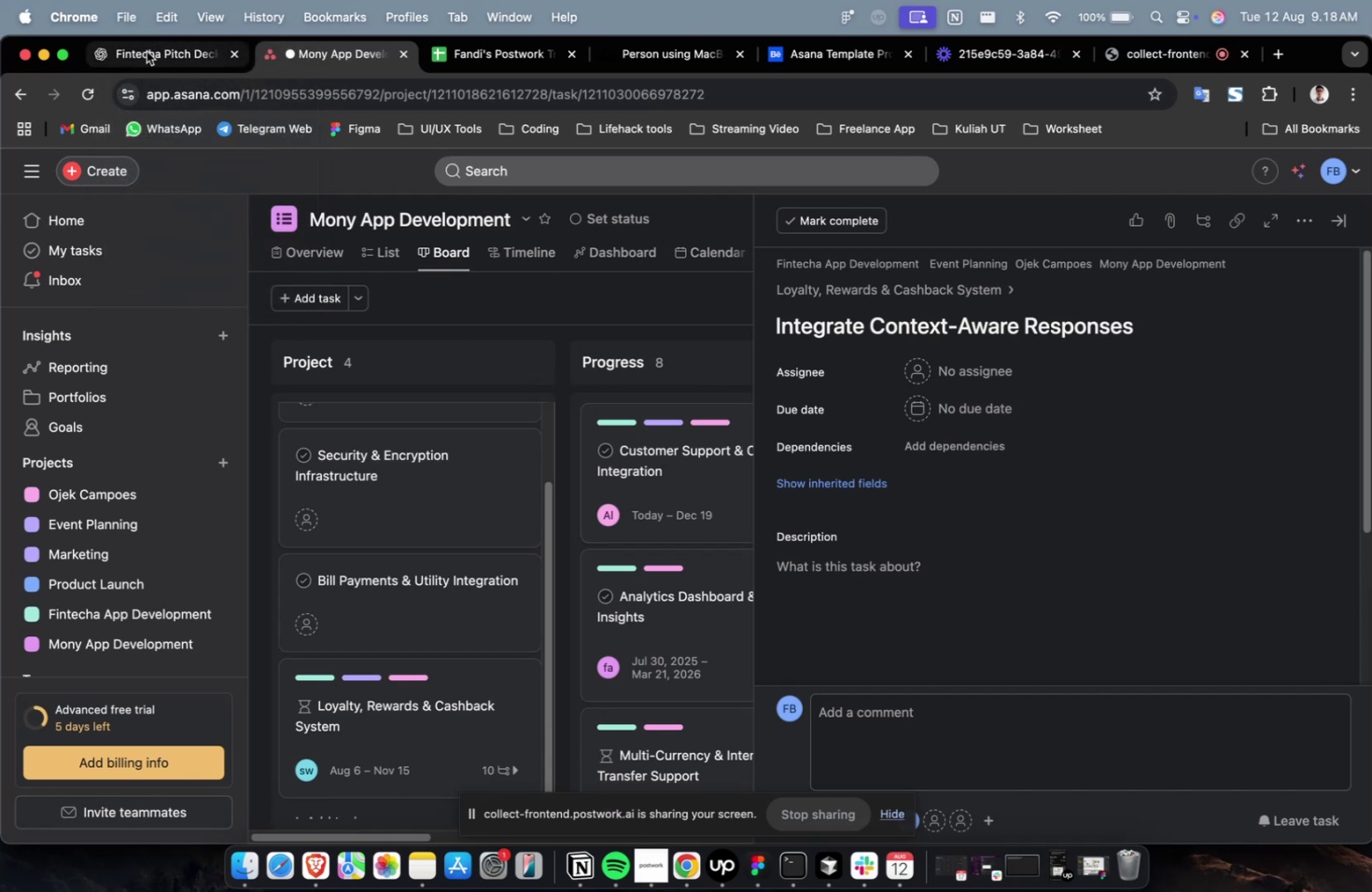 
scroll: coordinate [880, 426], scroll_direction: up, amount: 14.0
 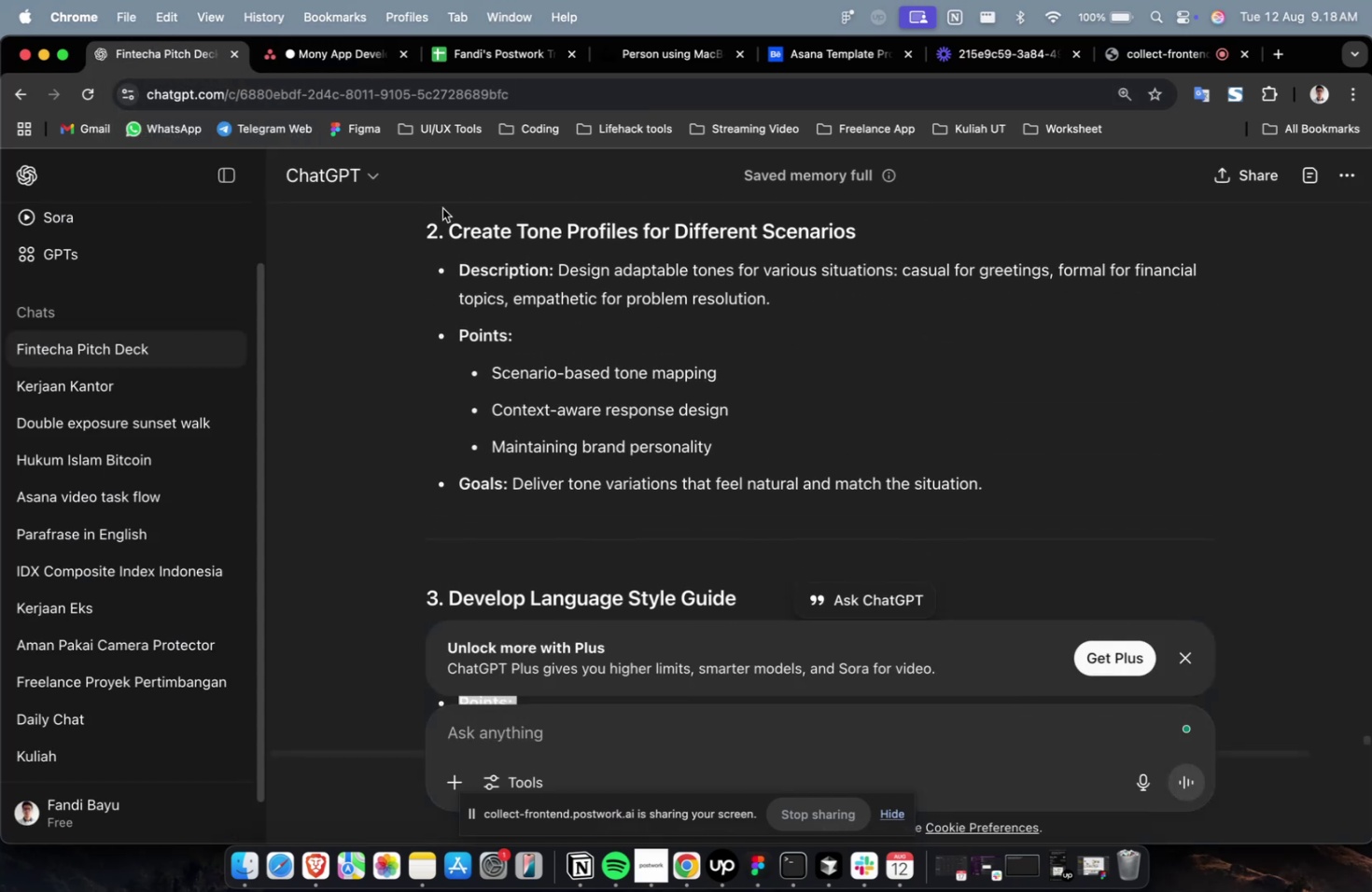 
scroll: coordinate [863, 484], scroll_direction: down, amount: 65.0
 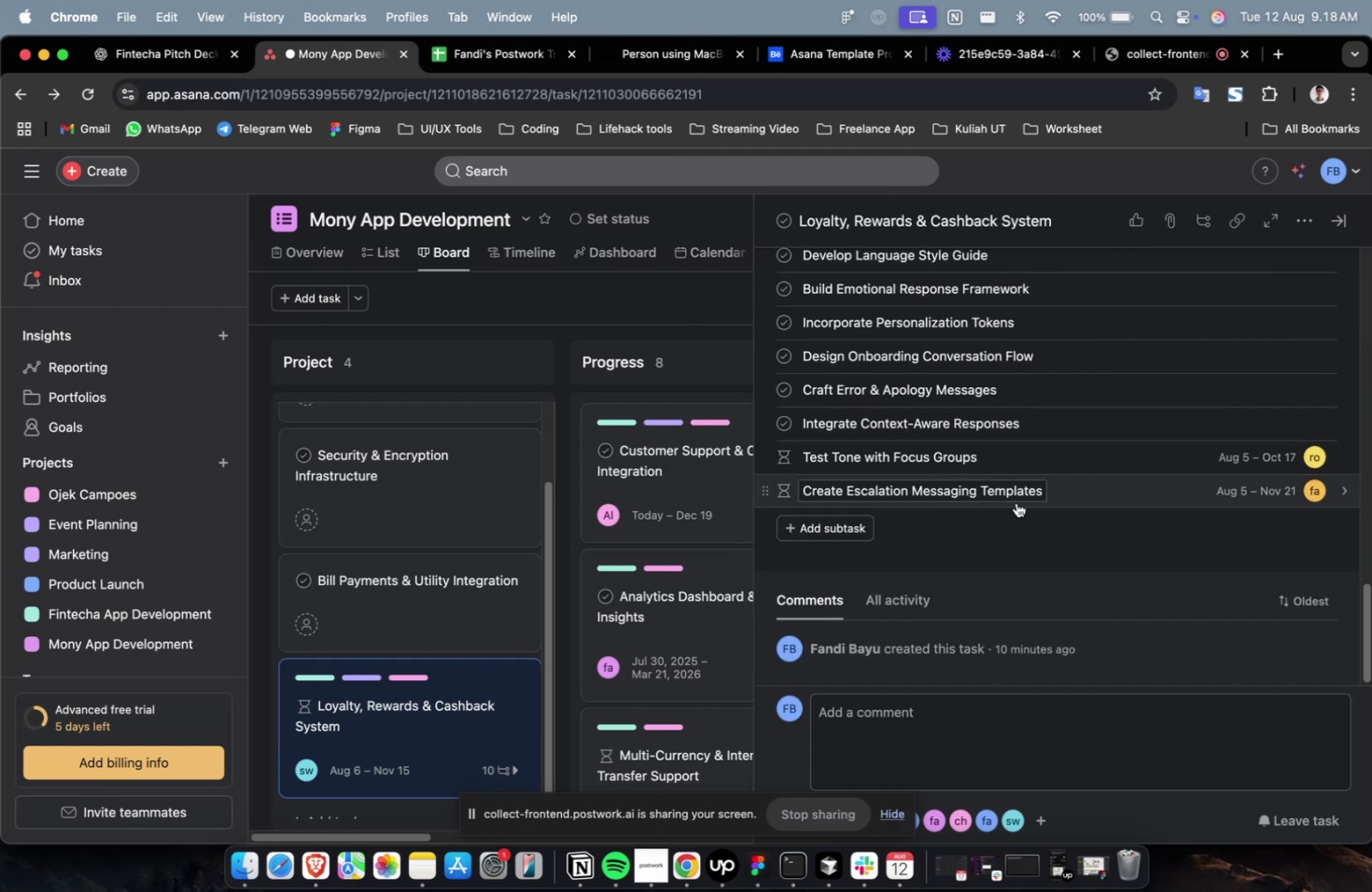 
left_click([1073, 502])
 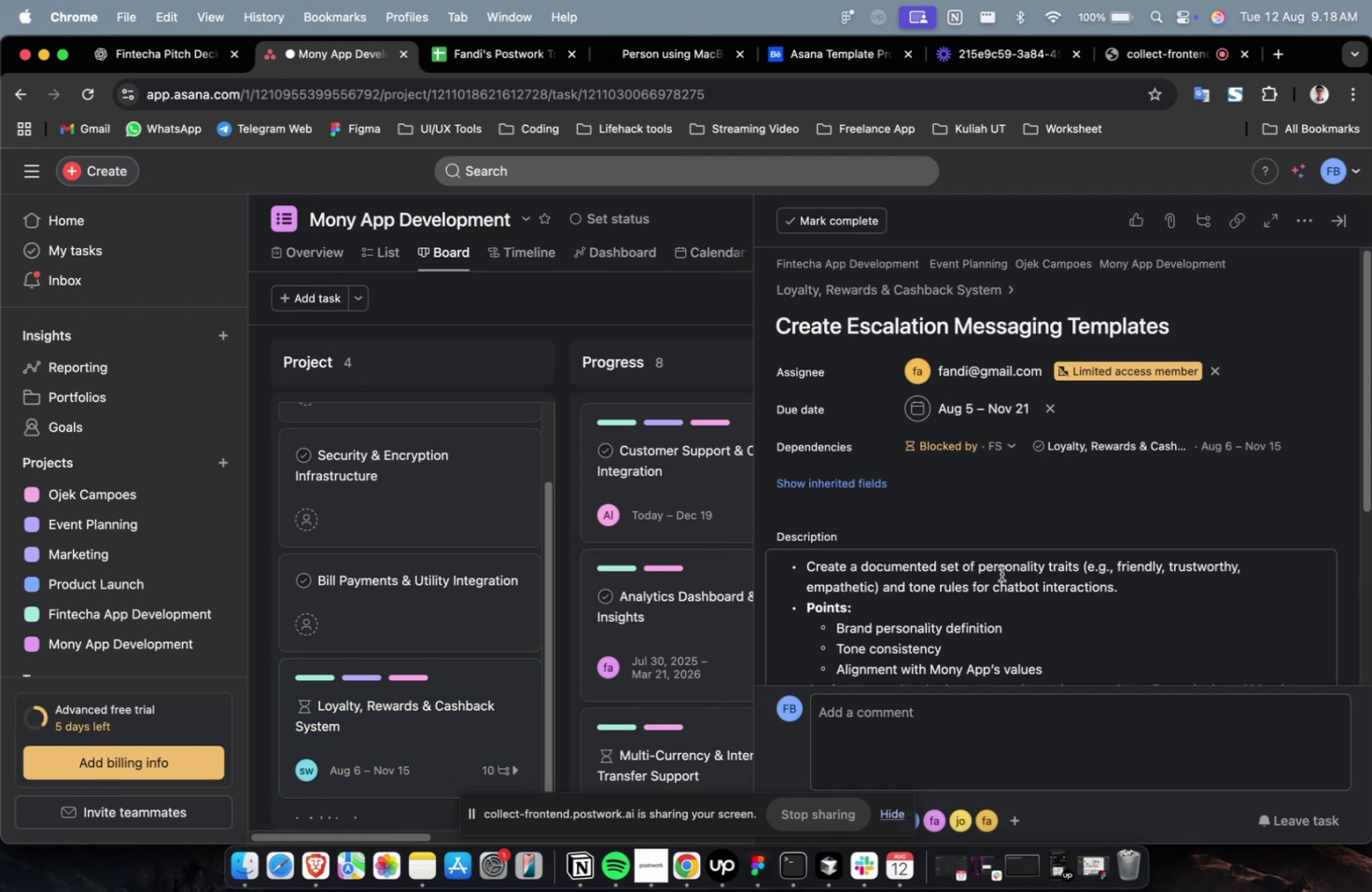 
double_click([1001, 575])
 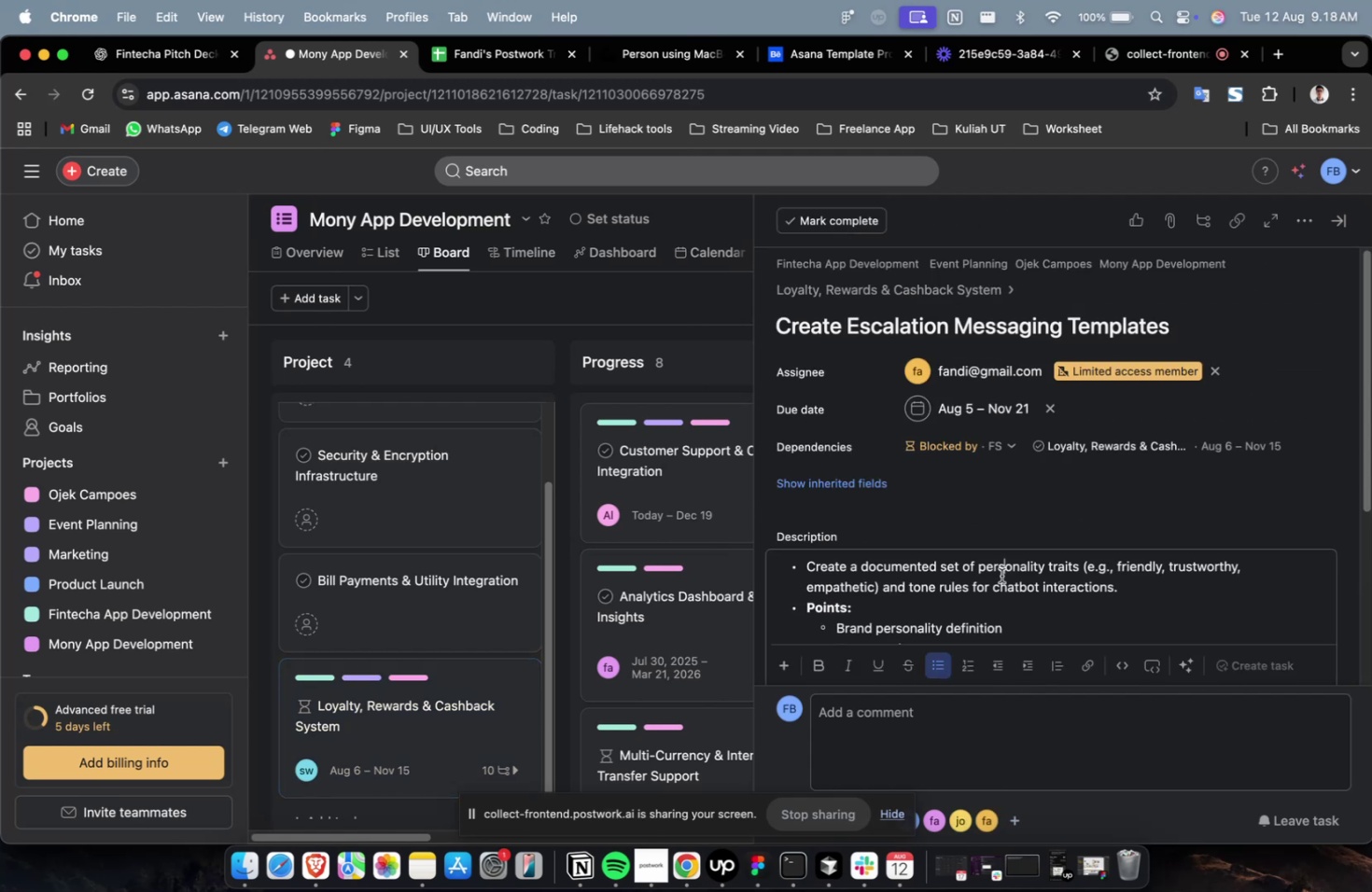 
key(Meta+A)
 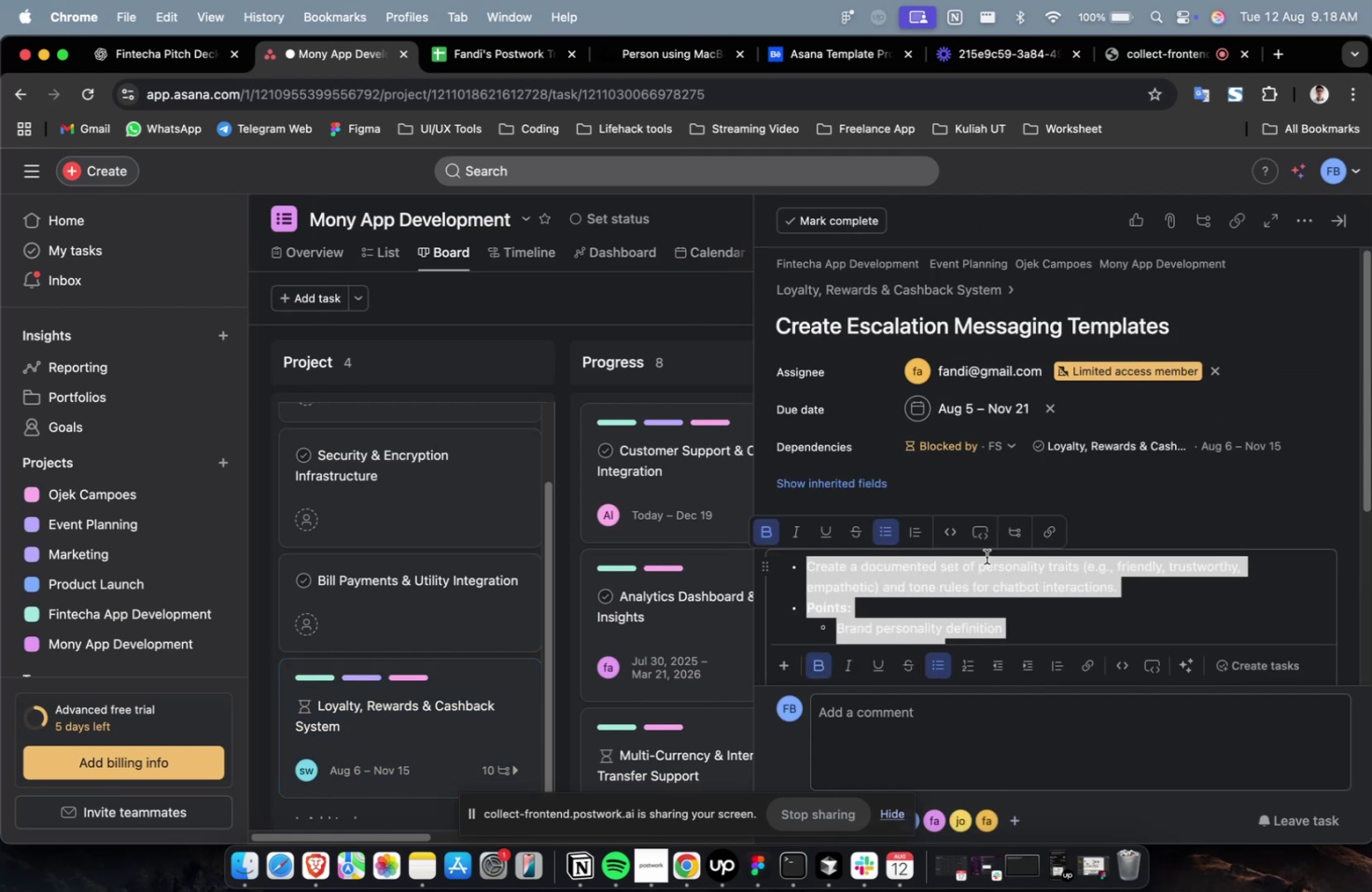 
key(Meta+X)
 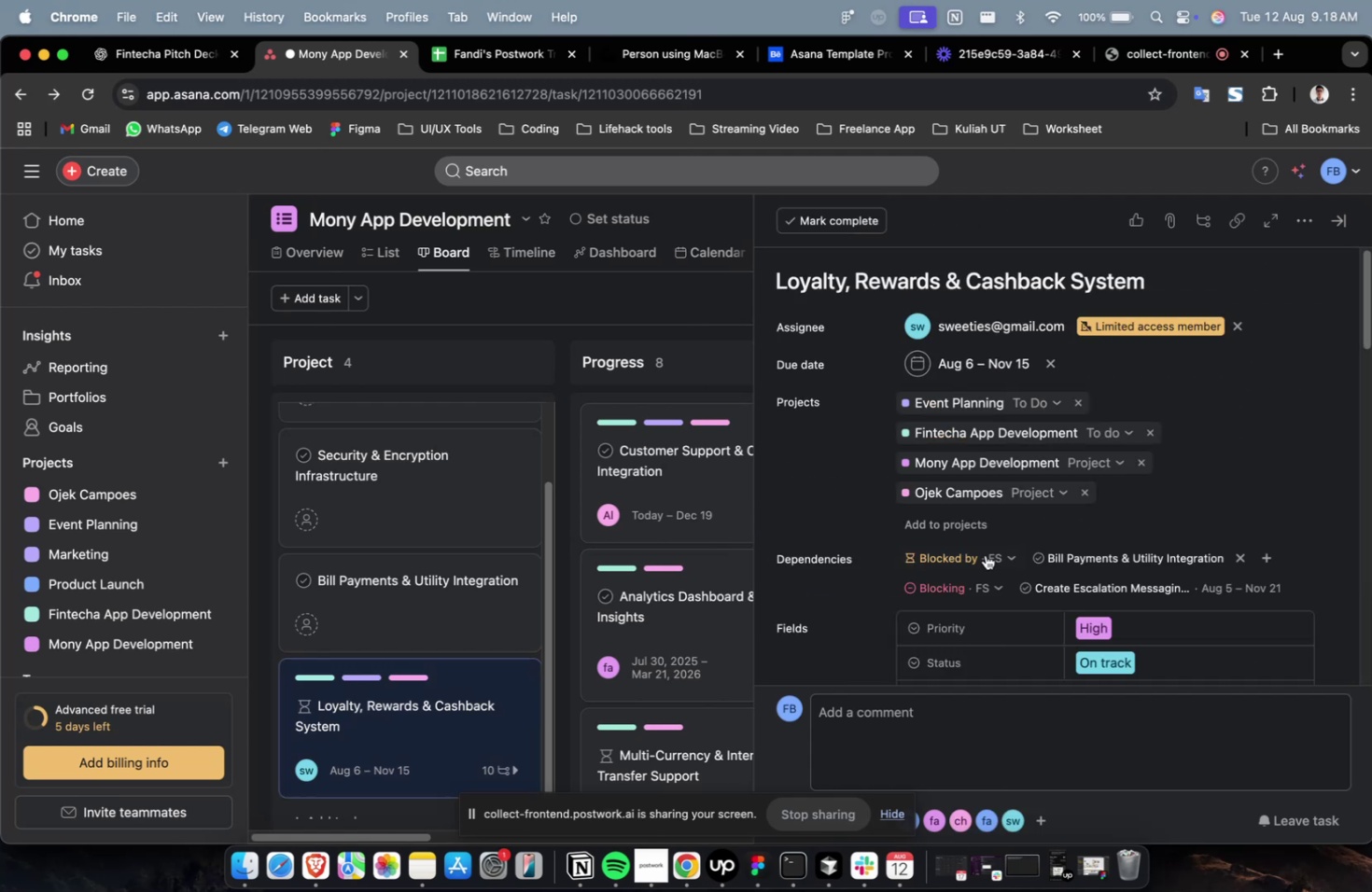 
scroll: coordinate [980, 537], scroll_direction: down, amount: 33.0
 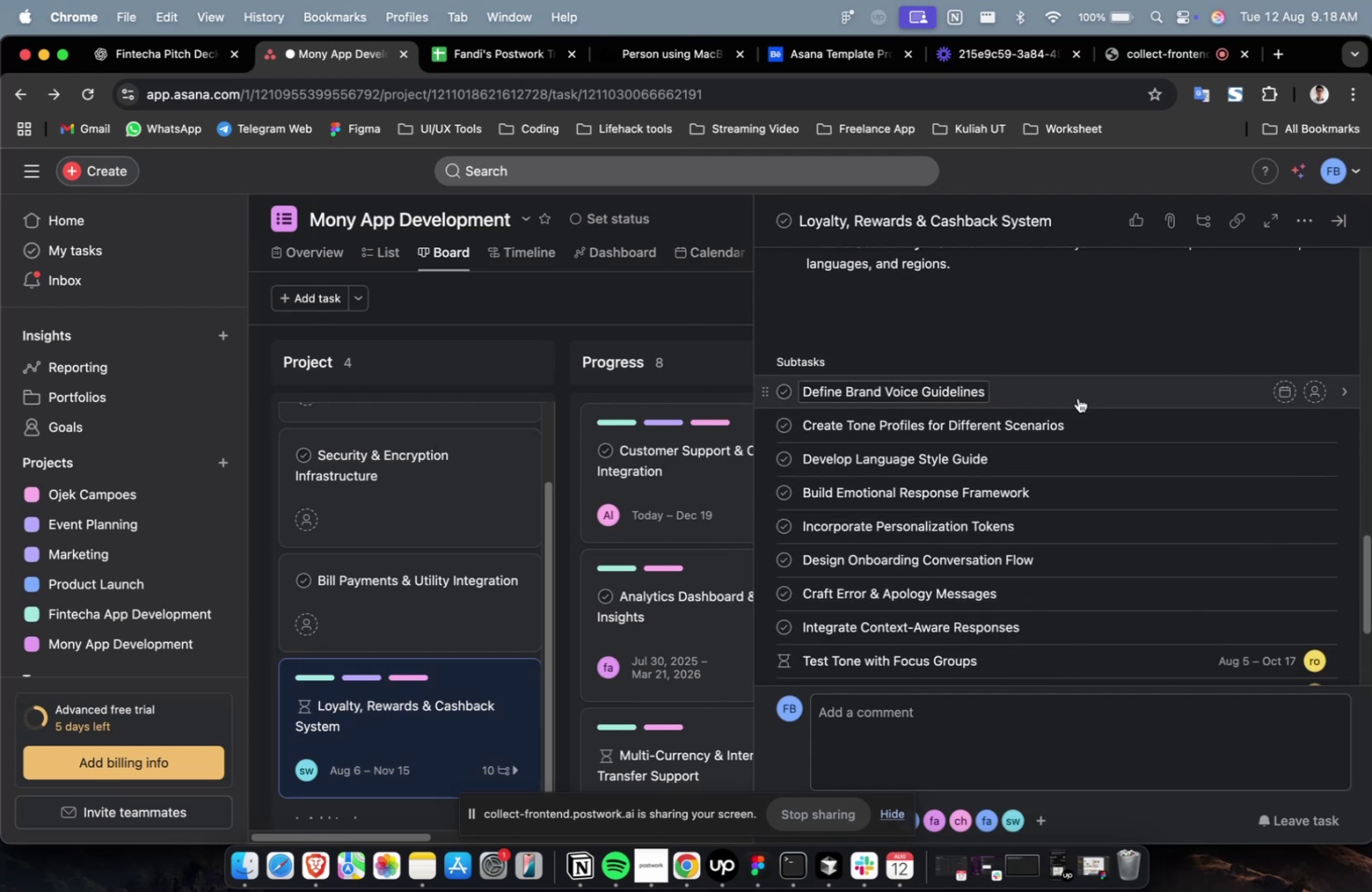 
left_click([1077, 396])
 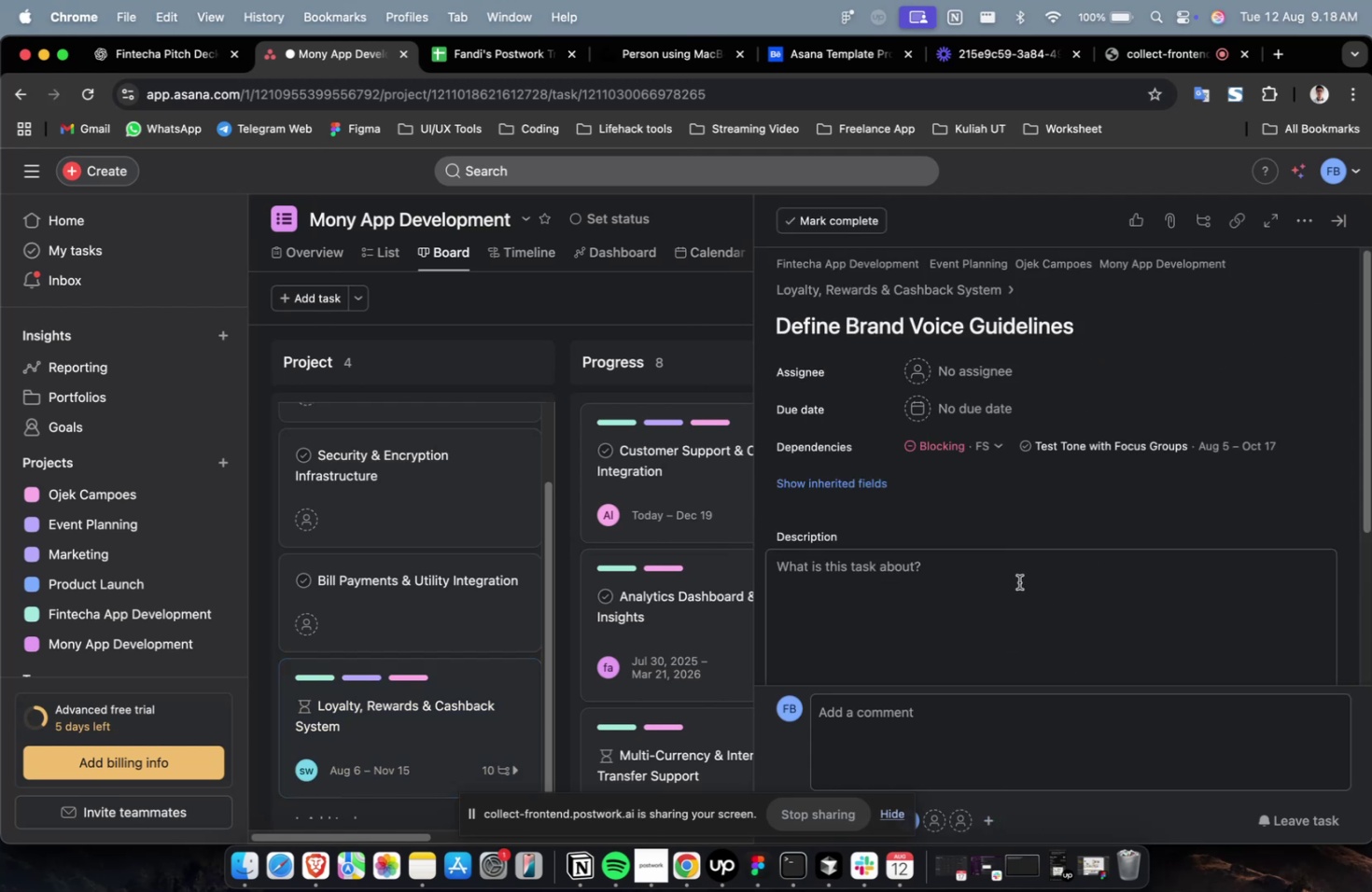 
double_click([1017, 588])
 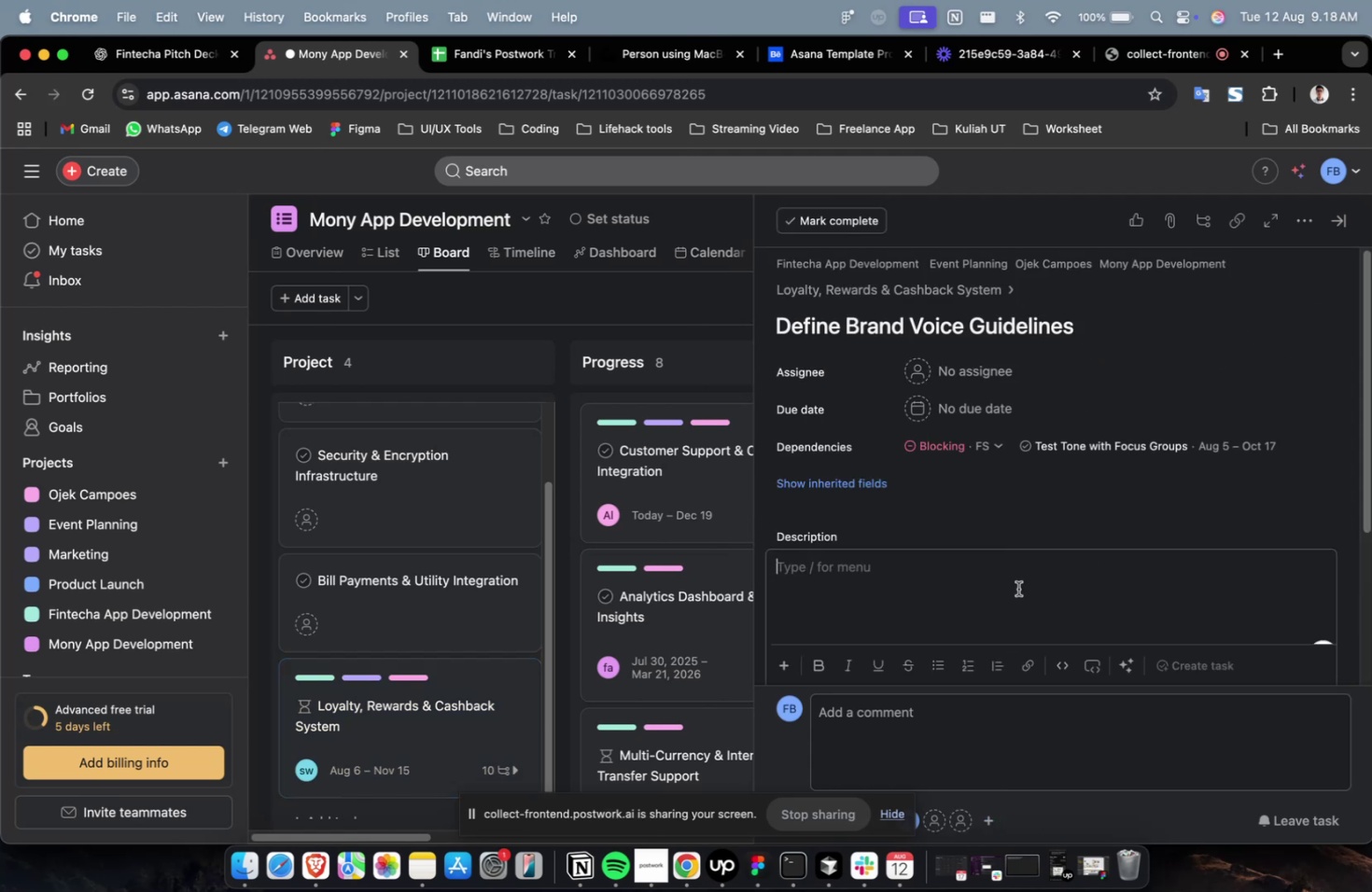 
key(Meta+CommandLeft)
 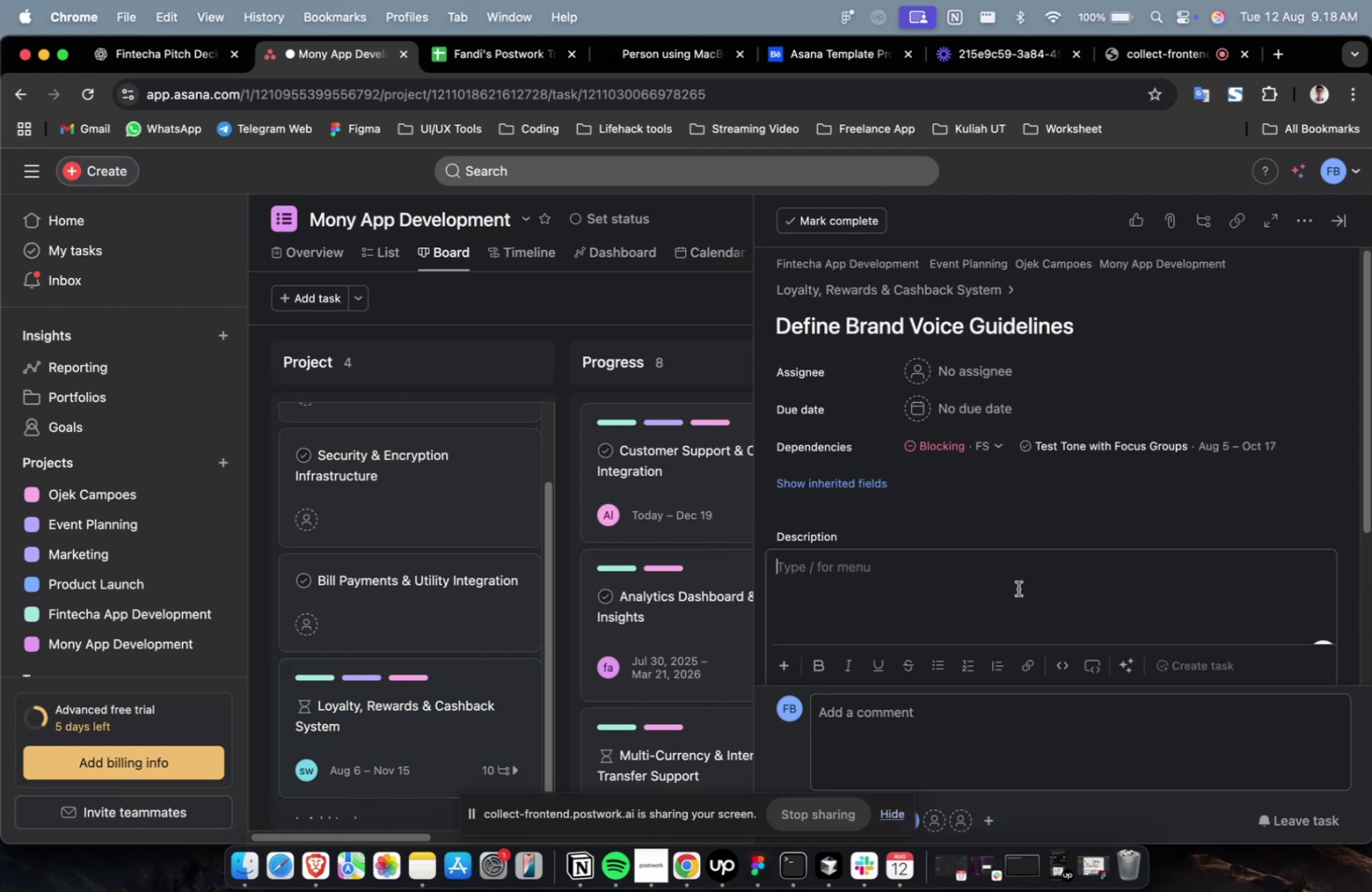 
key(Meta+V)
 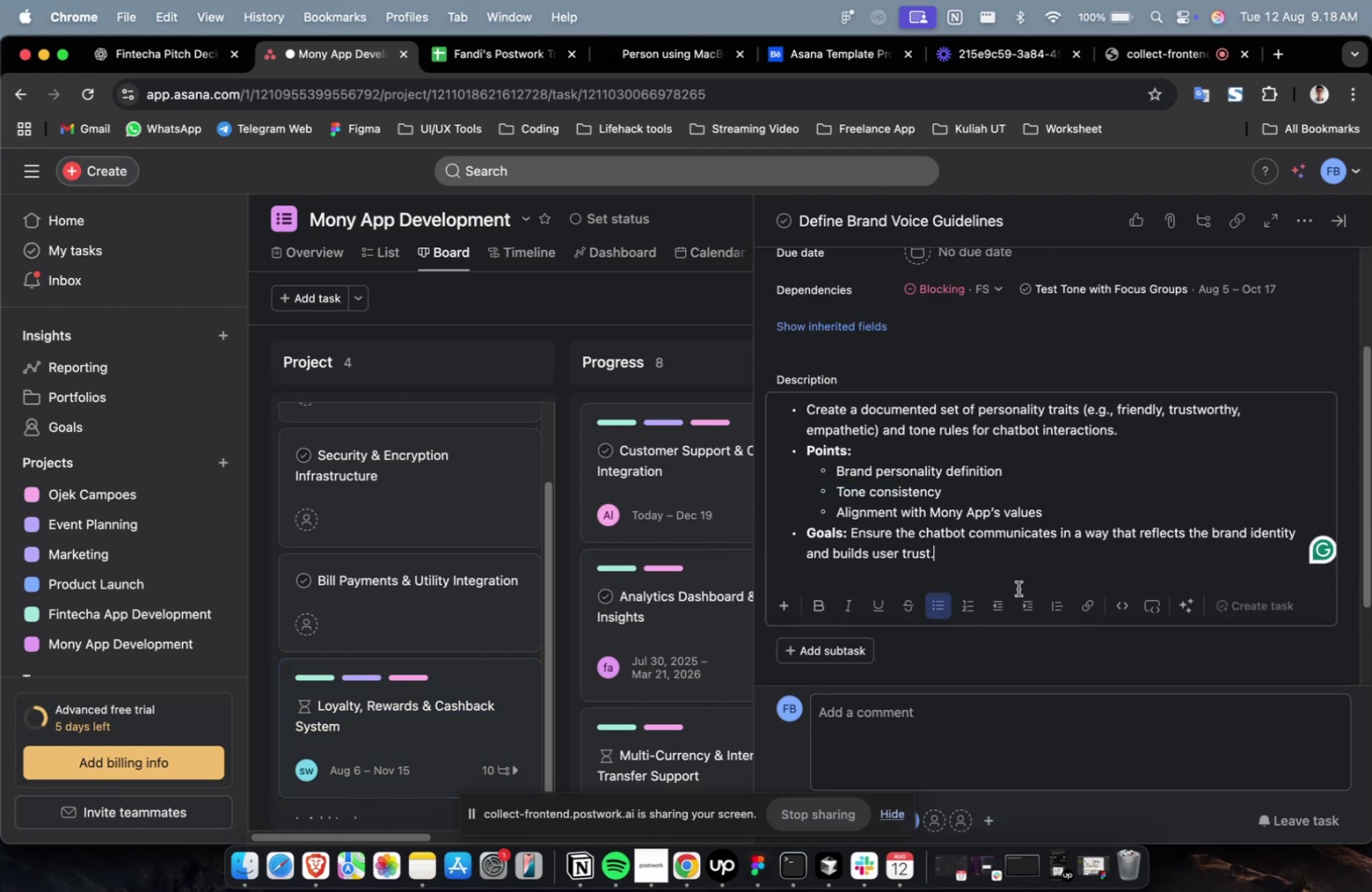 
scroll: coordinate [1017, 588], scroll_direction: up, amount: 8.0
 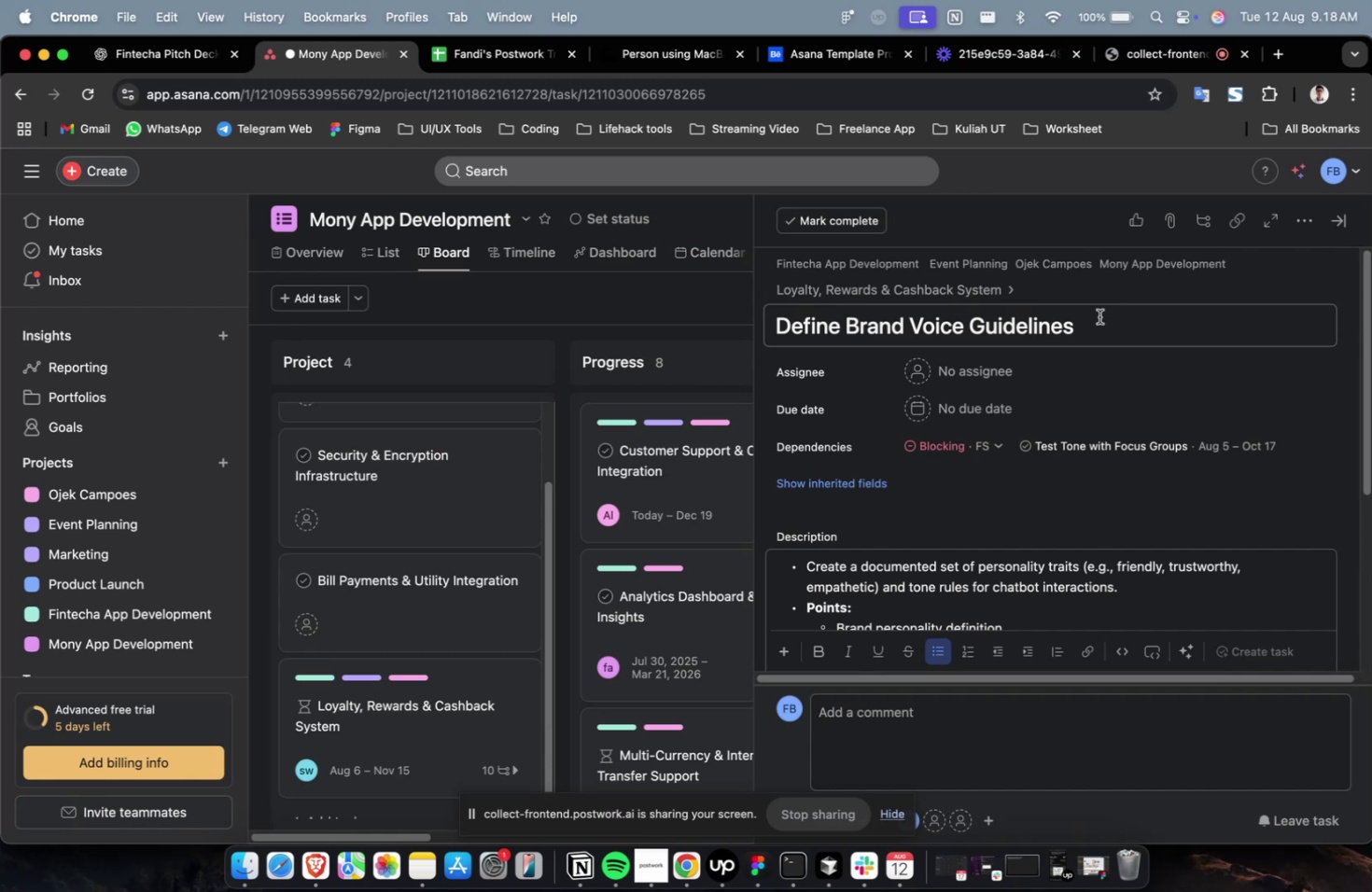 
double_click([997, 377])
 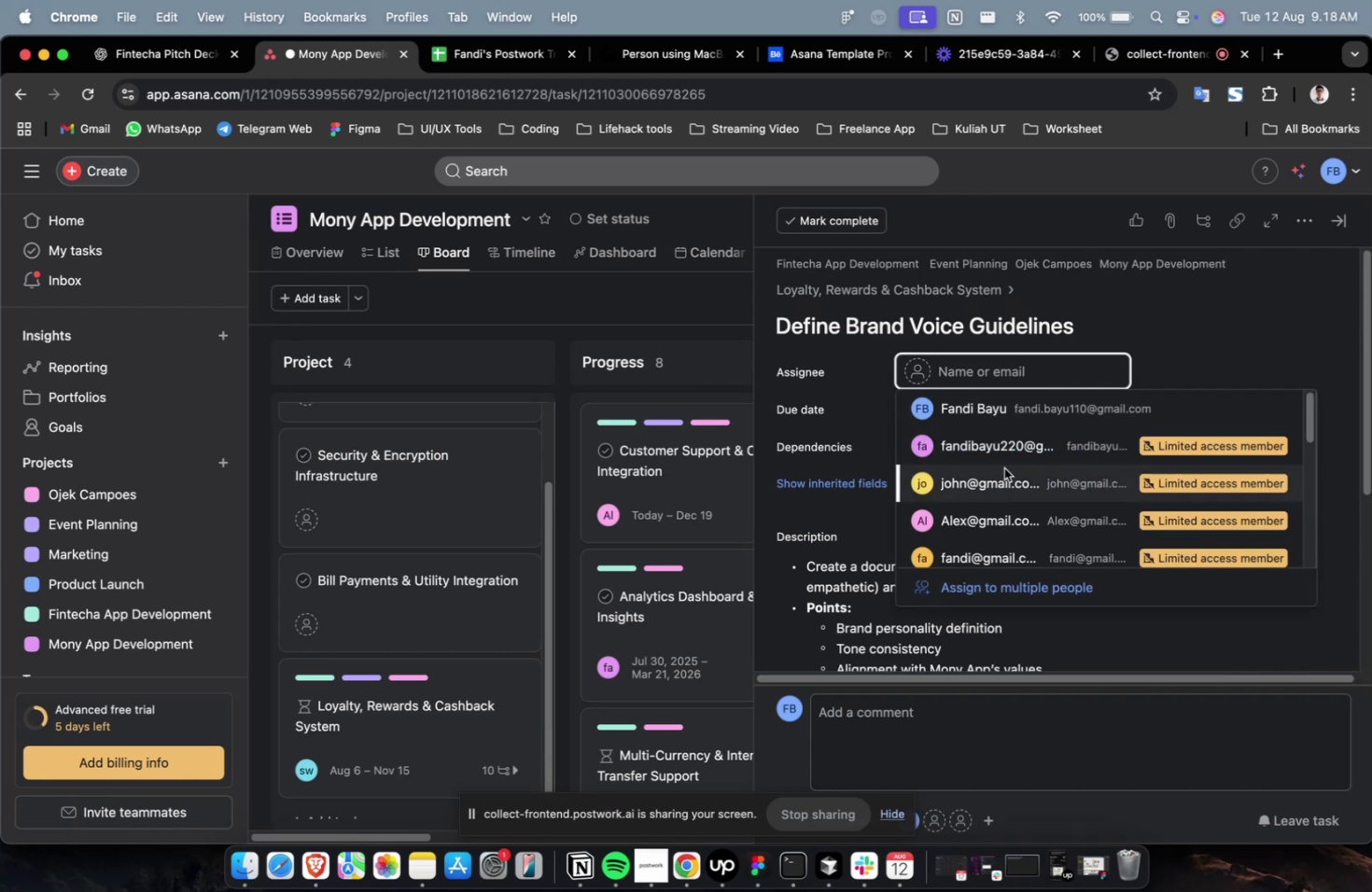 
left_click([1003, 470])
 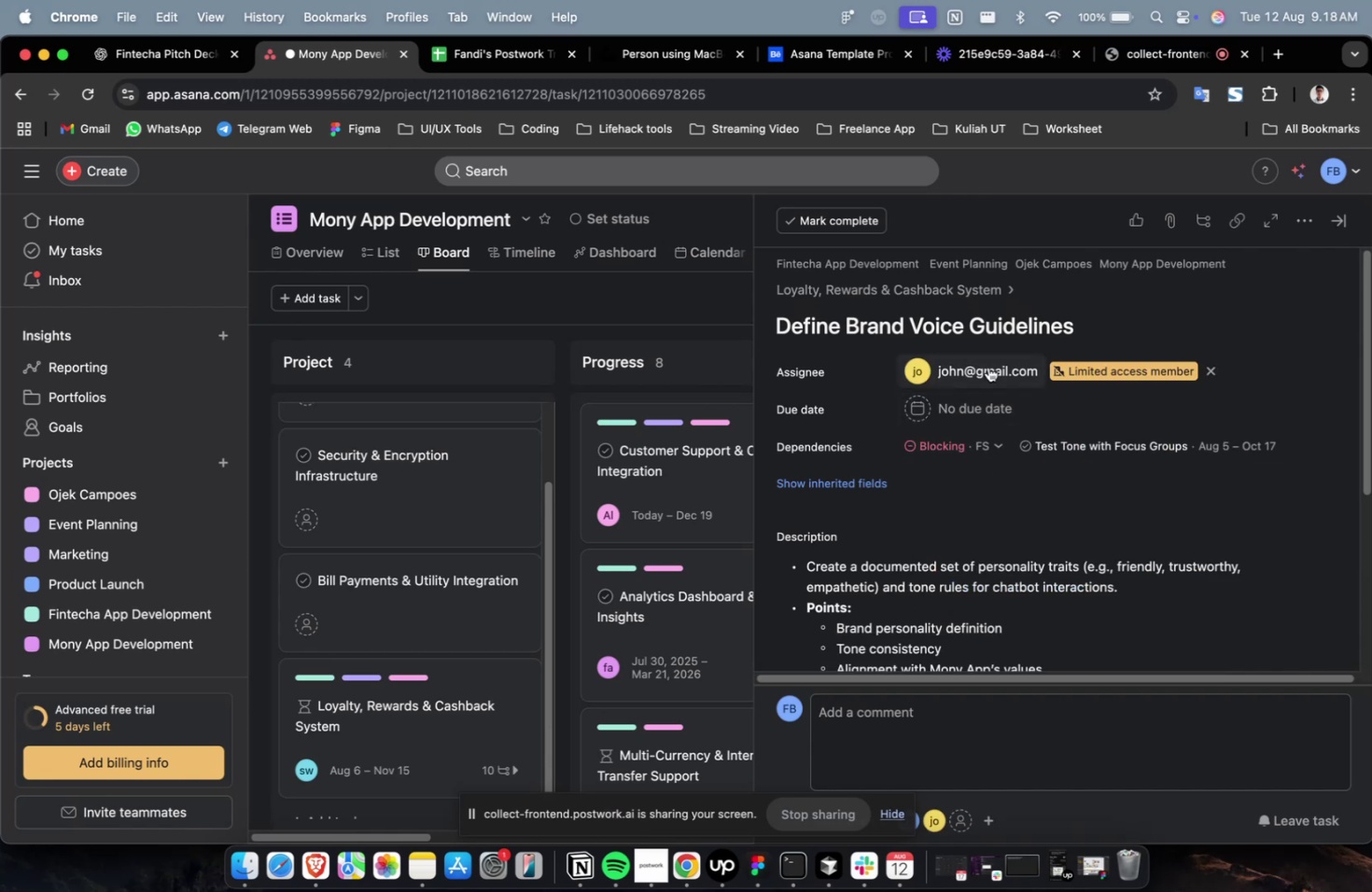 
double_click([987, 367])
 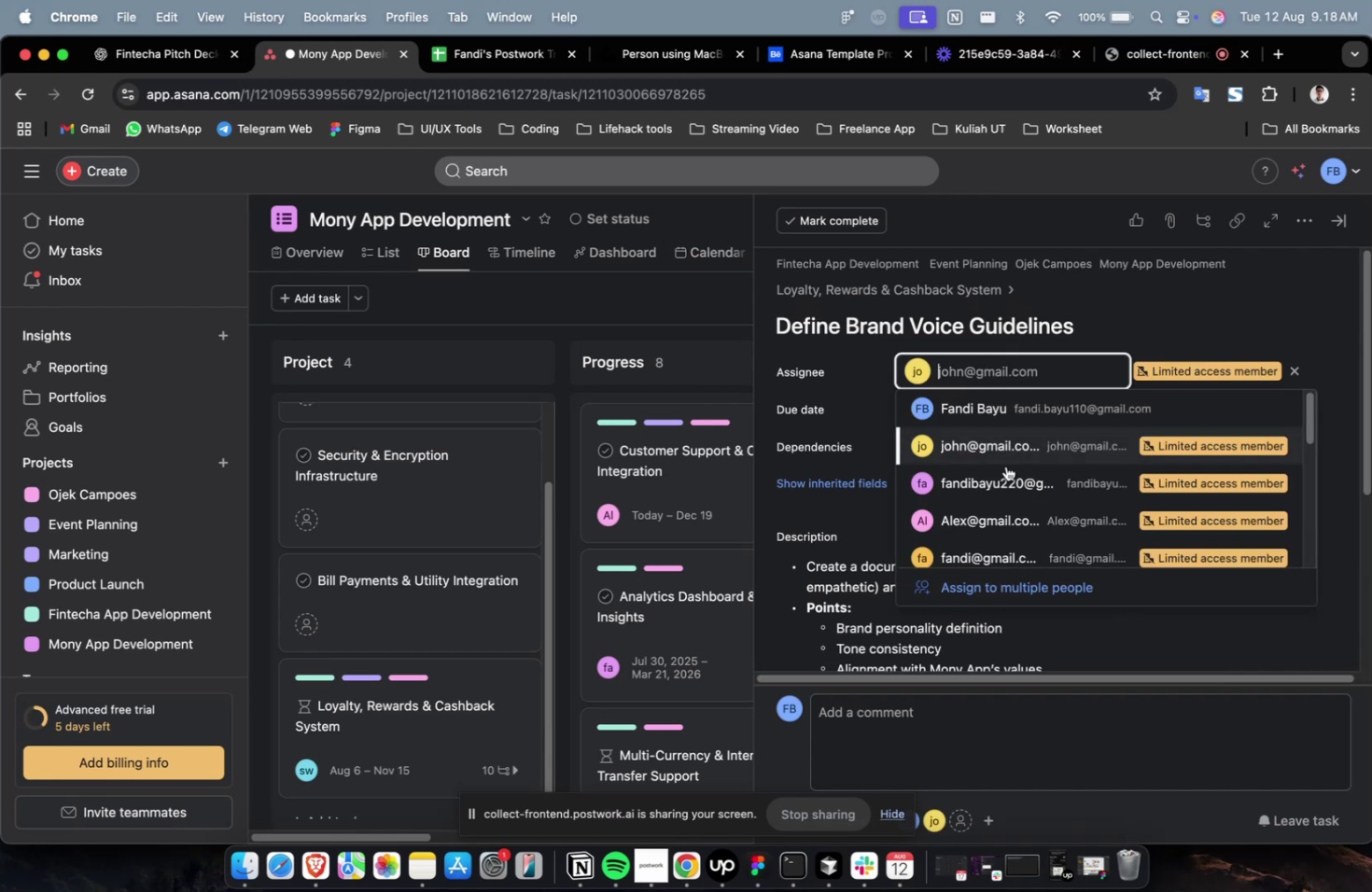 
scroll: coordinate [1005, 472], scroll_direction: down, amount: 4.0
 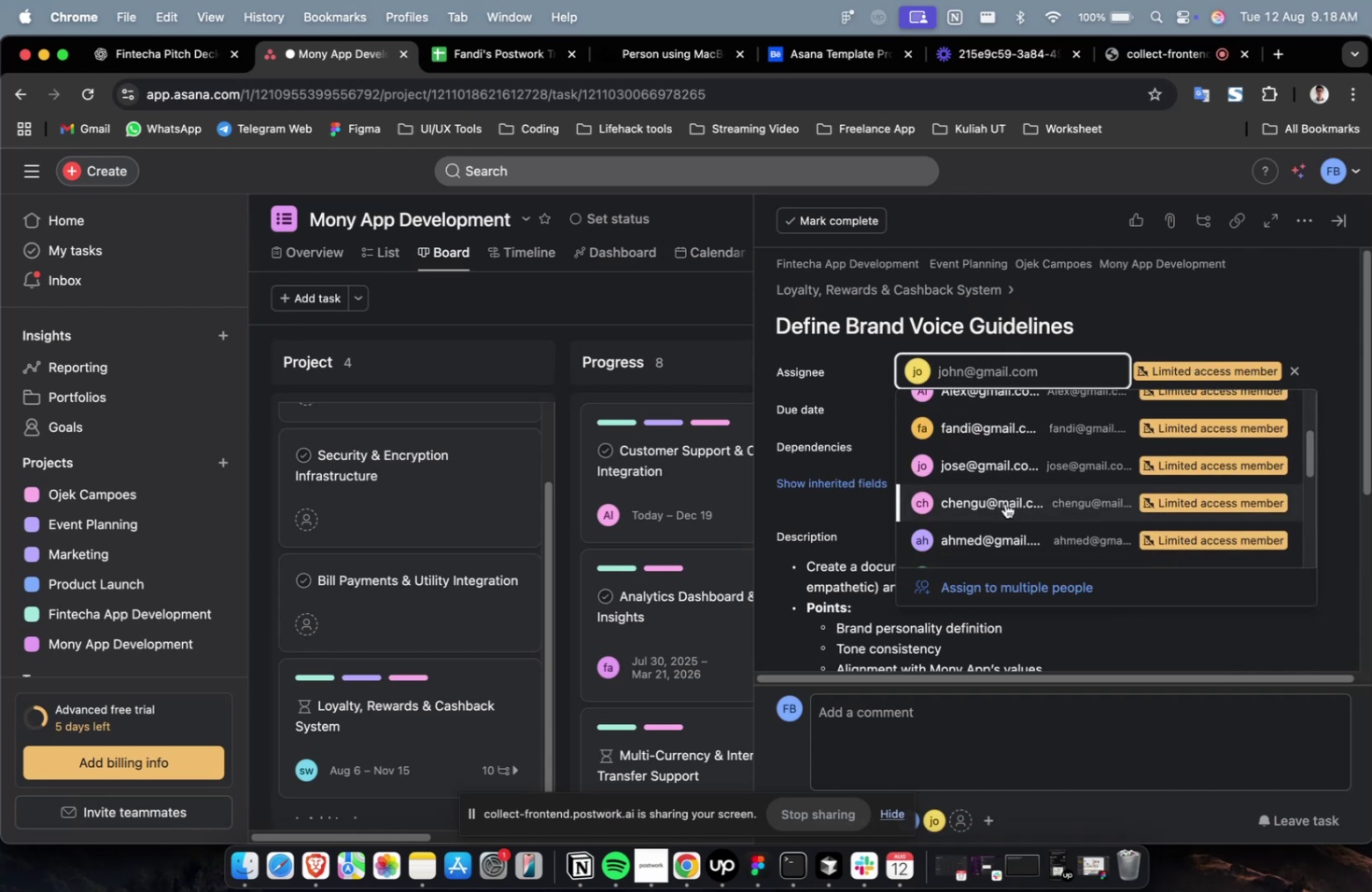 
left_click([1004, 503])
 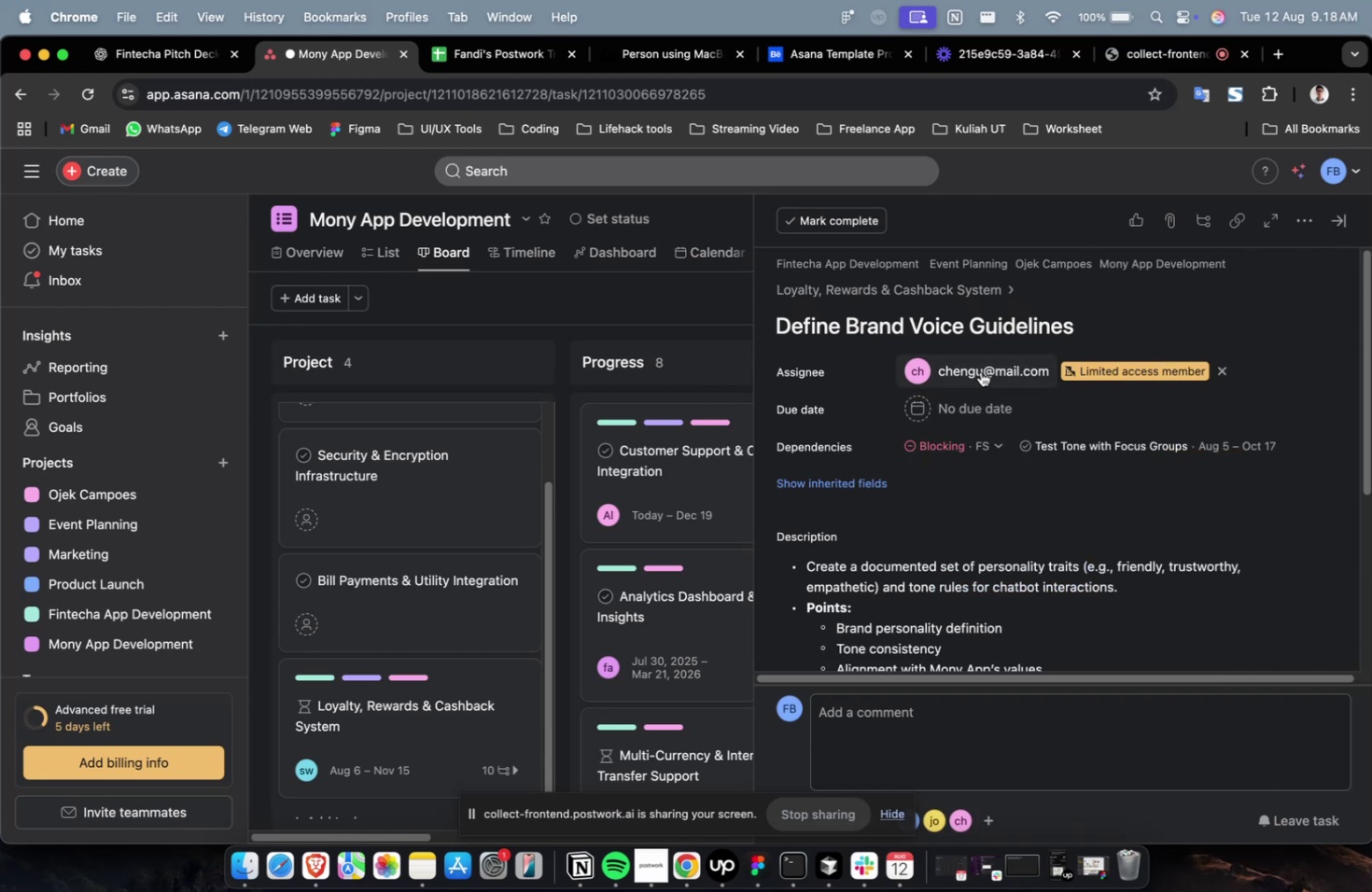 
double_click([980, 371])
 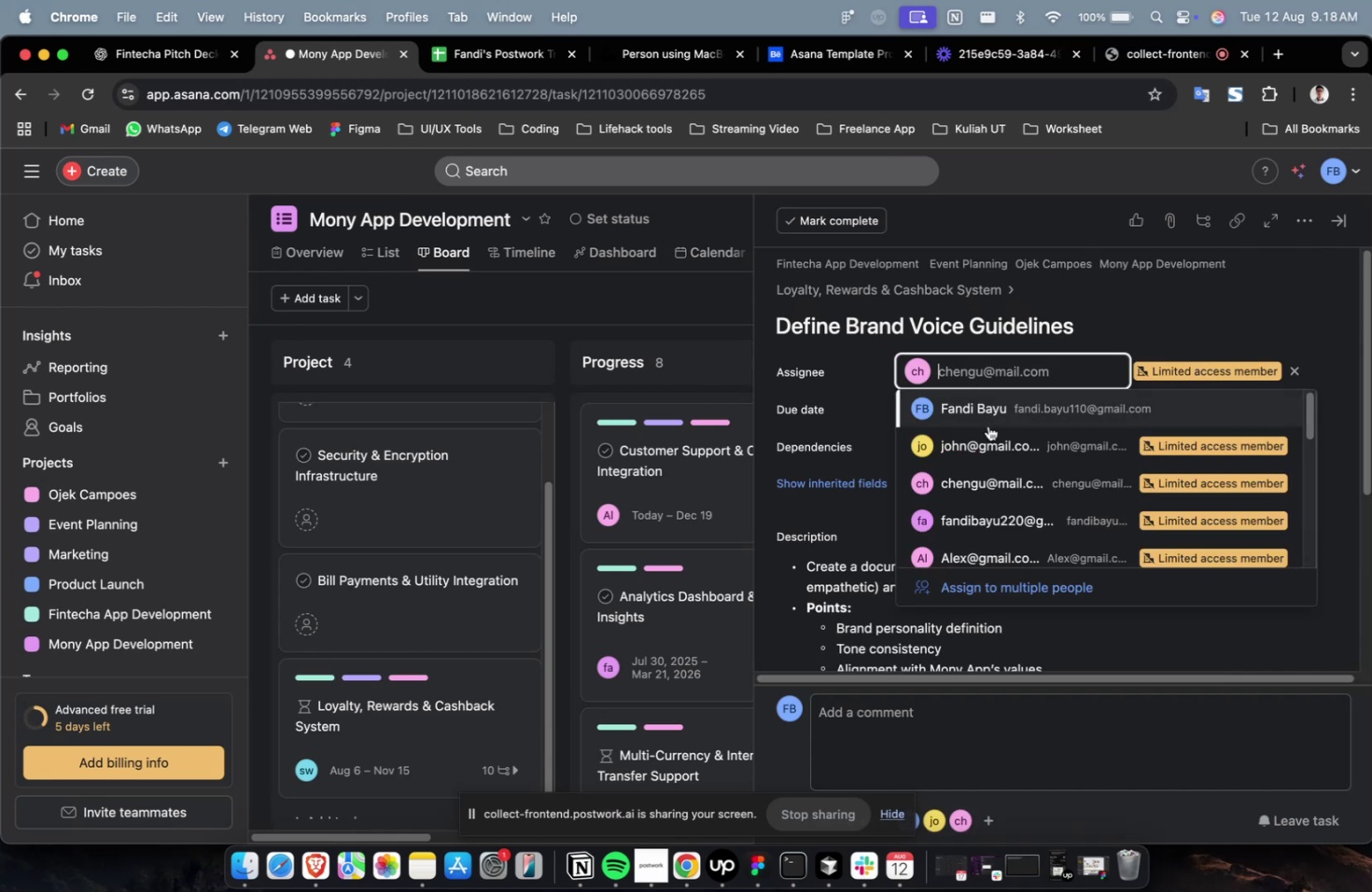 
scroll: coordinate [987, 439], scroll_direction: down, amount: 11.0
 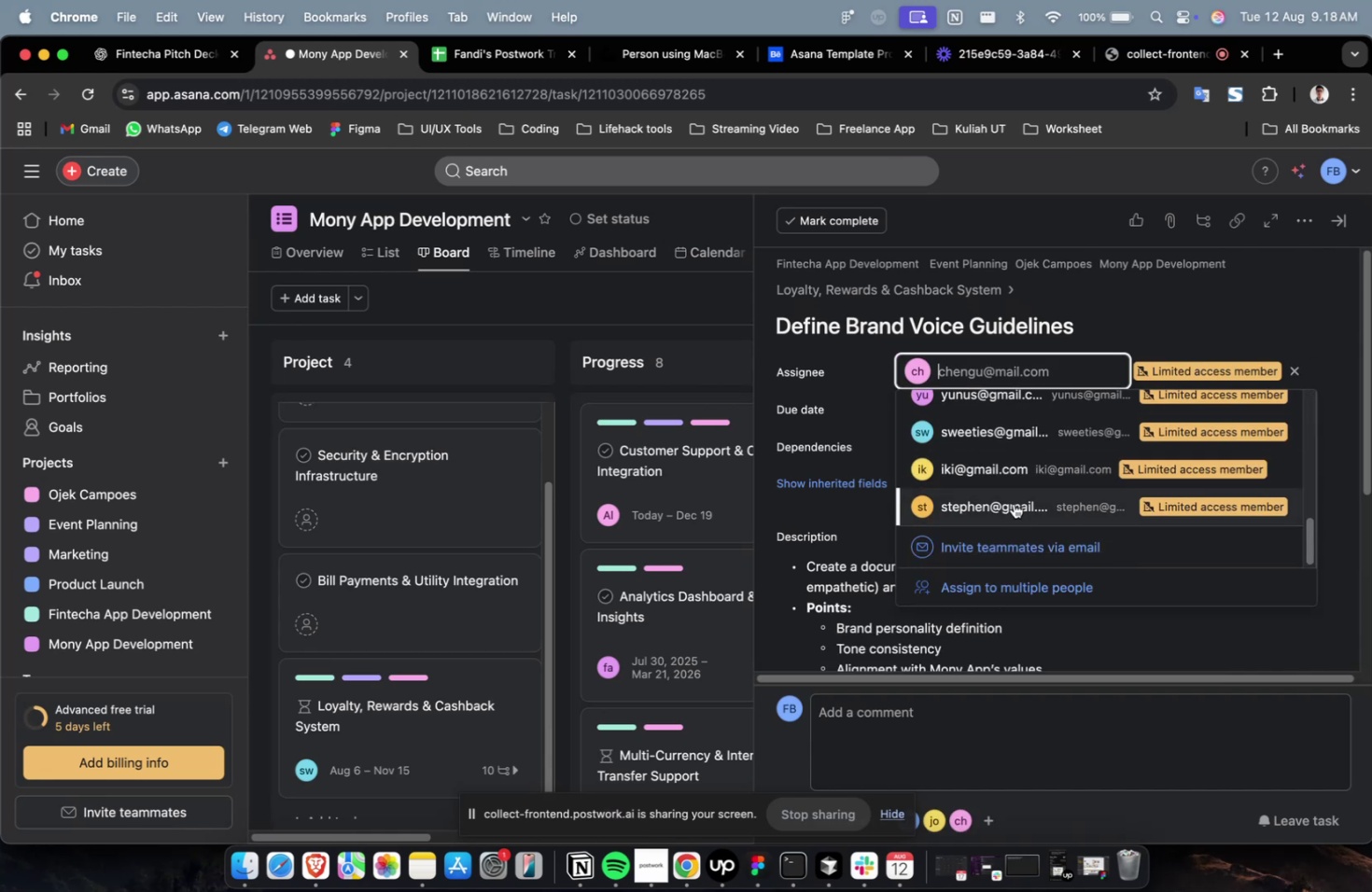 
left_click([1013, 503])
 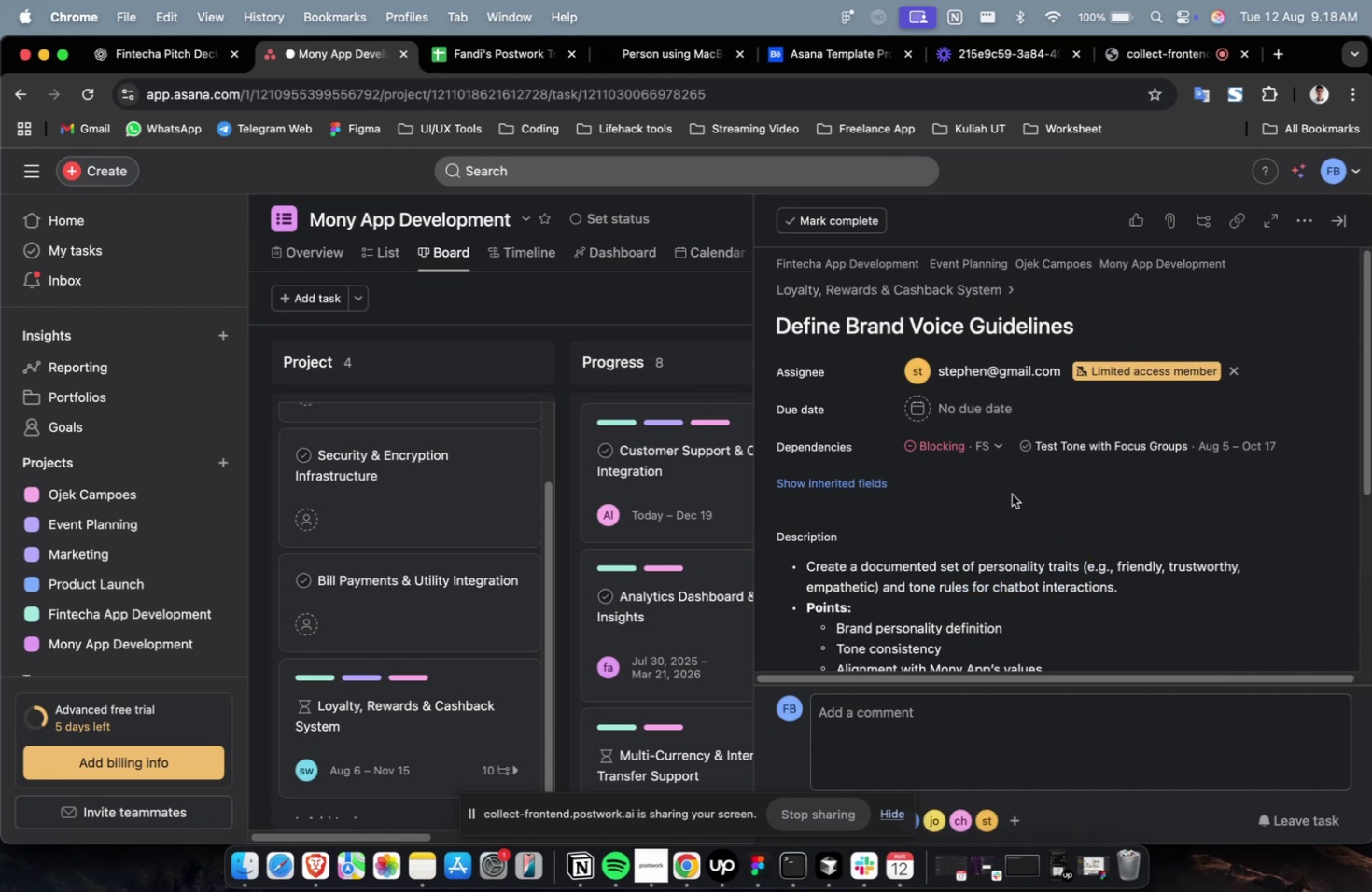 
left_click([987, 416])
 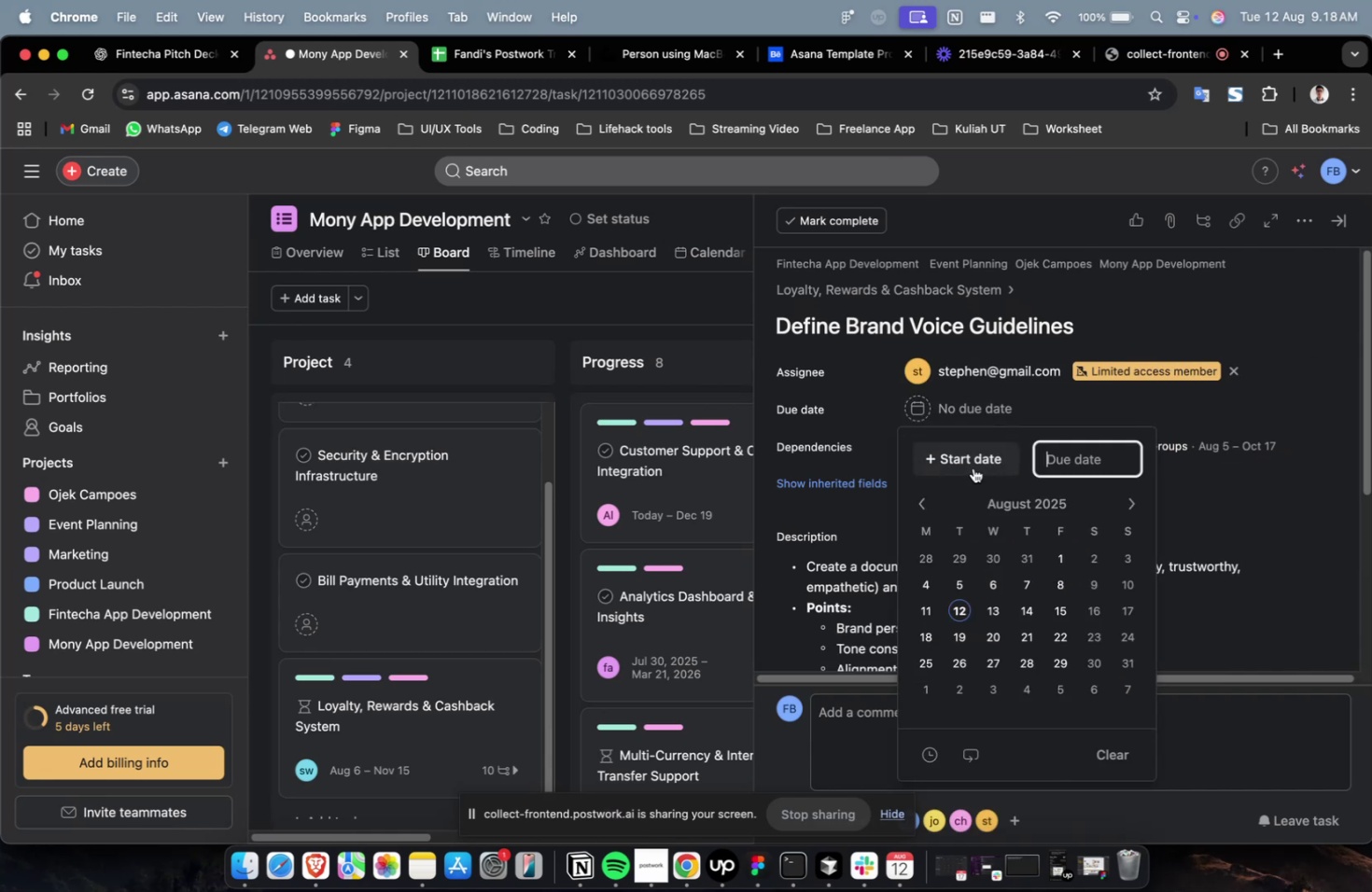 
double_click([973, 462])
 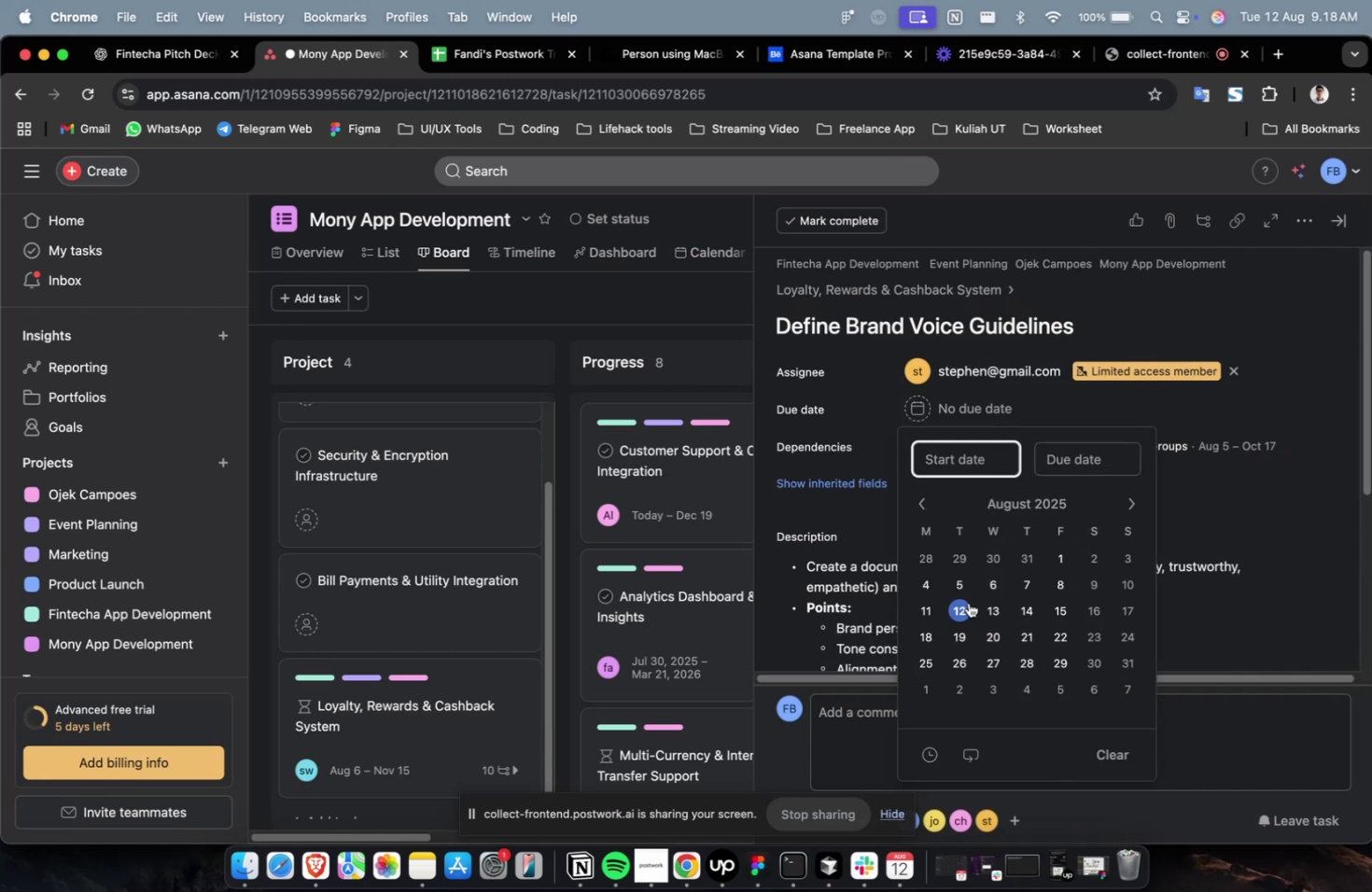 
triple_click([967, 603])
 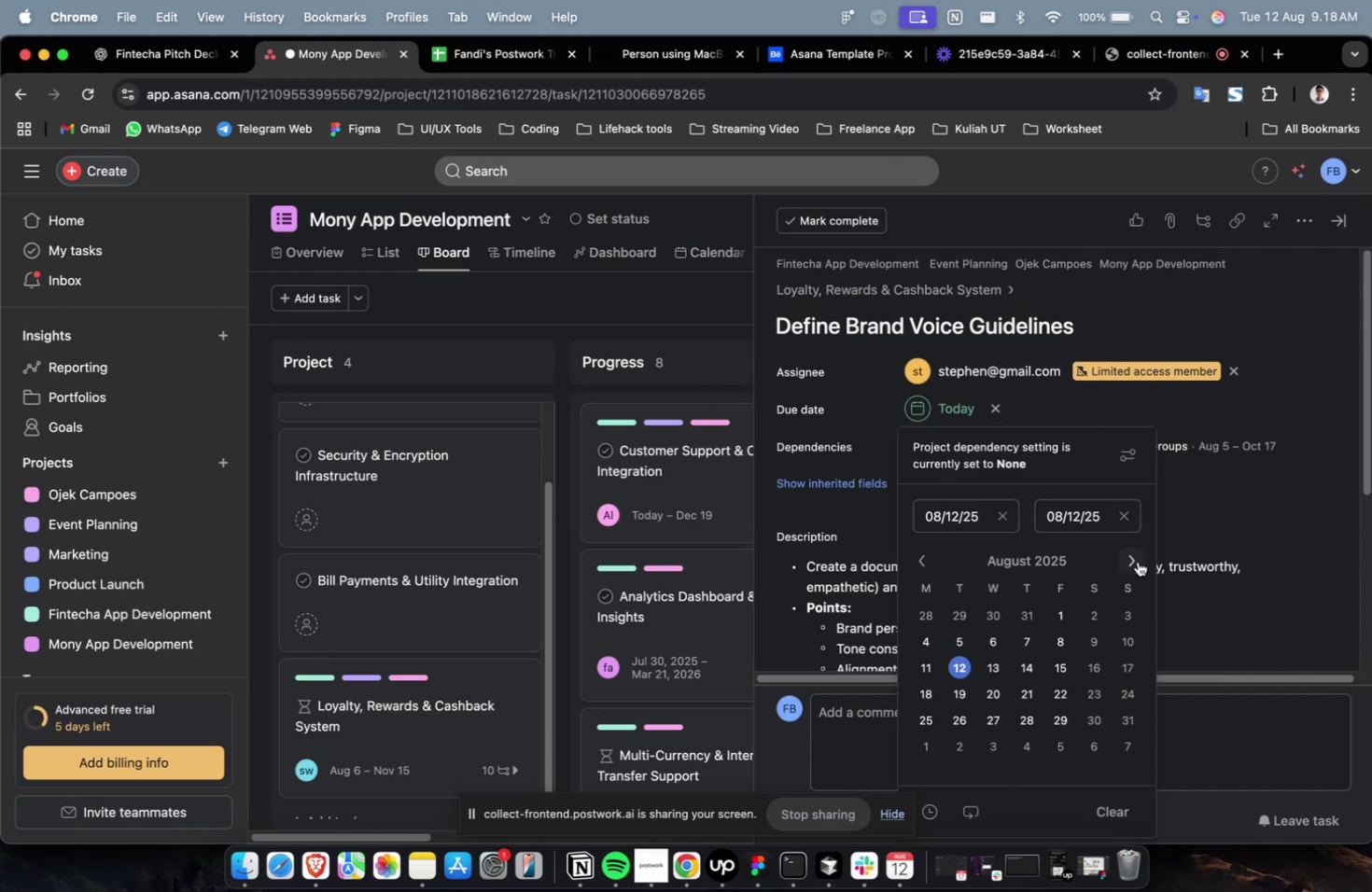 
triple_click([1137, 561])
 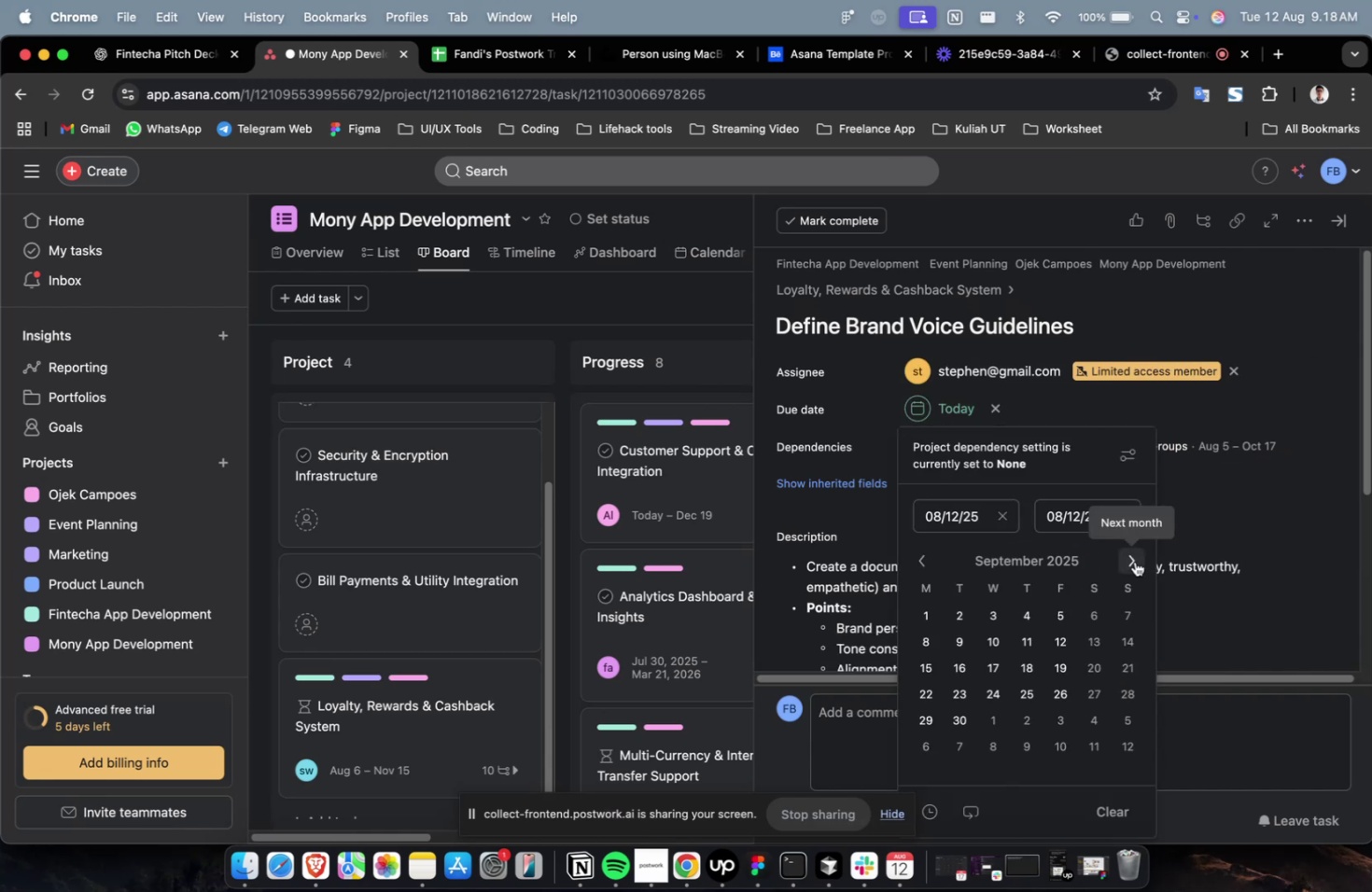 
triple_click([1134, 561])
 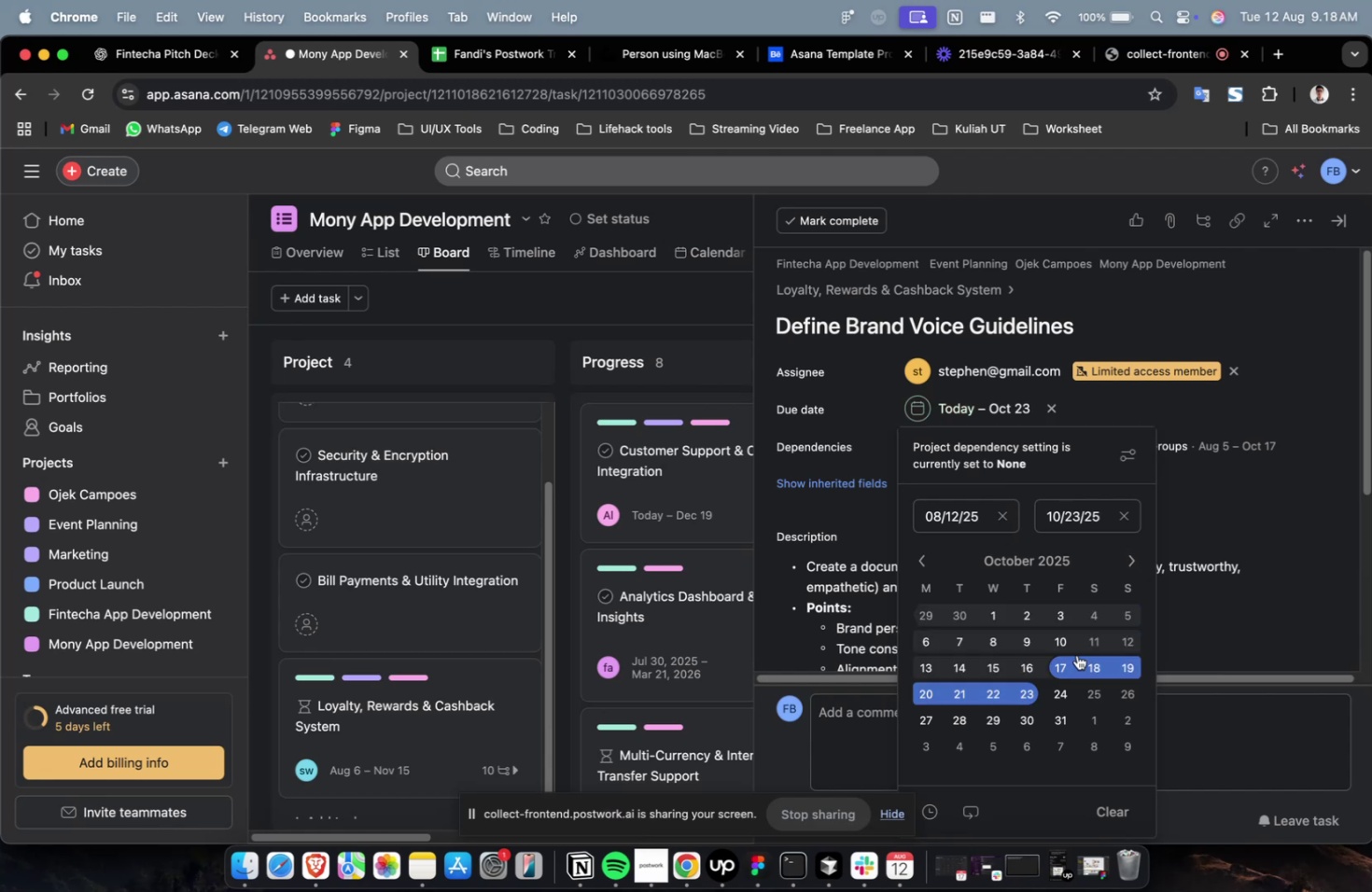 
double_click([1237, 468])
 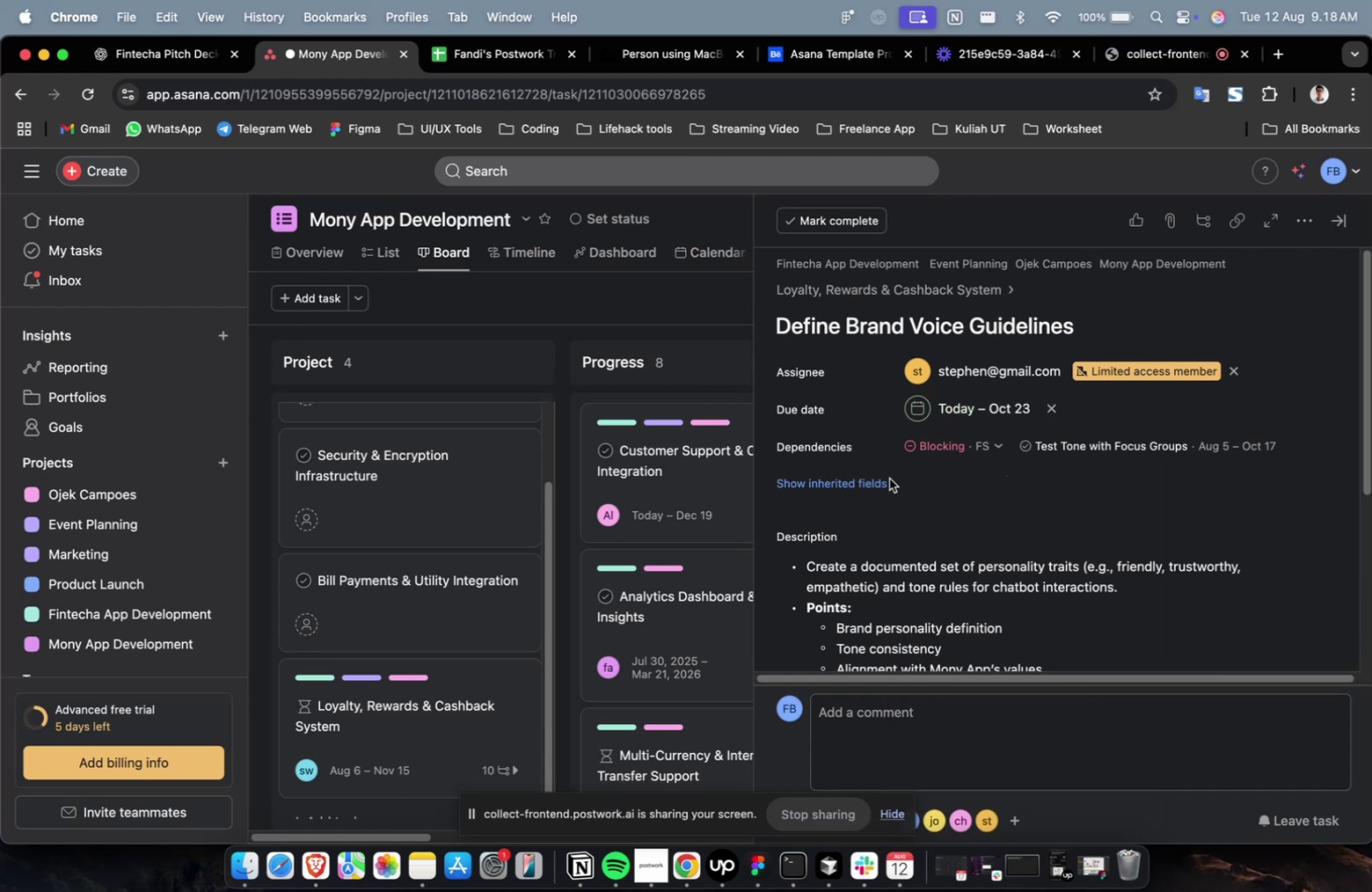 
left_click([880, 480])
 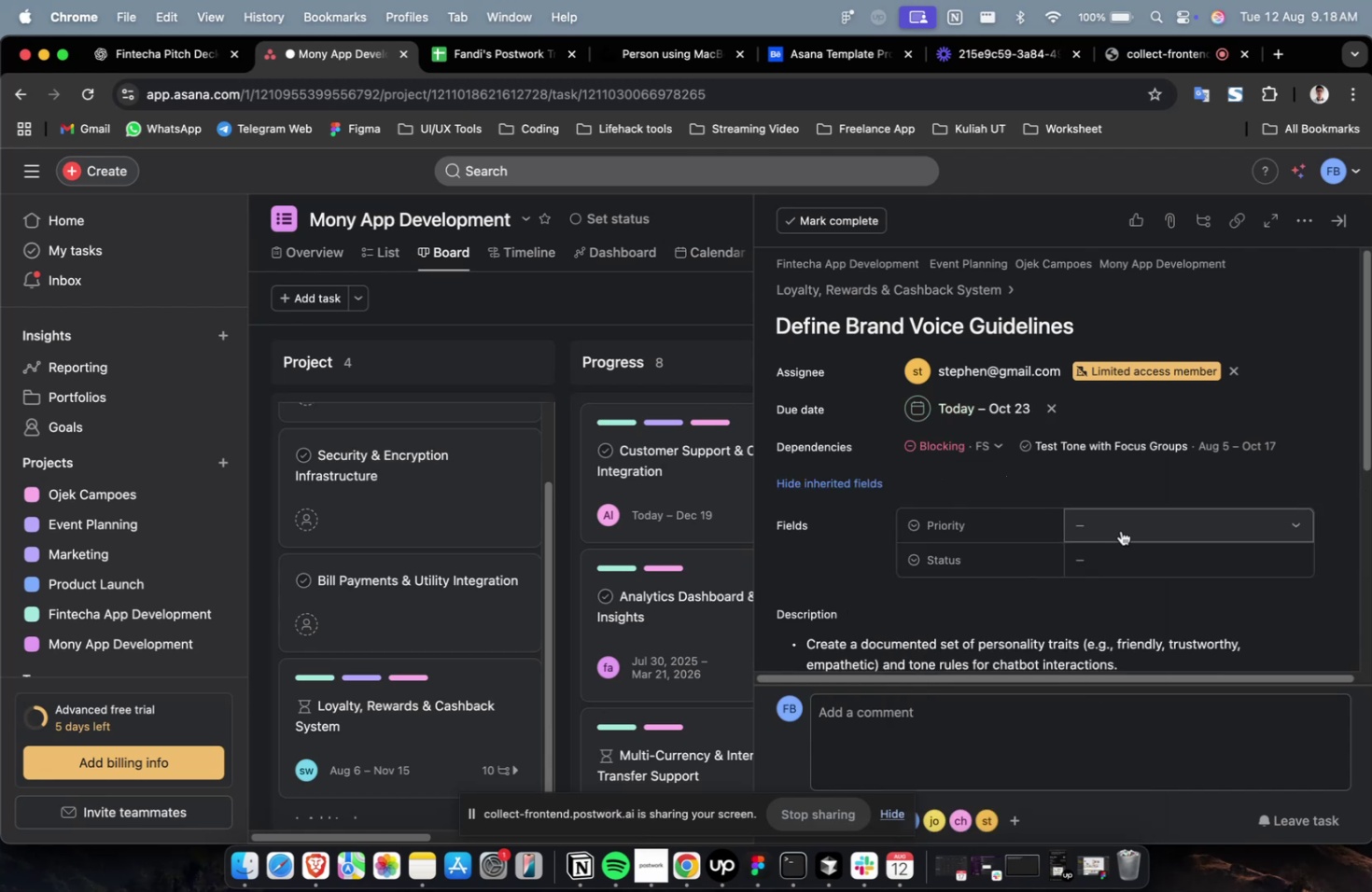 
double_click([1121, 529])
 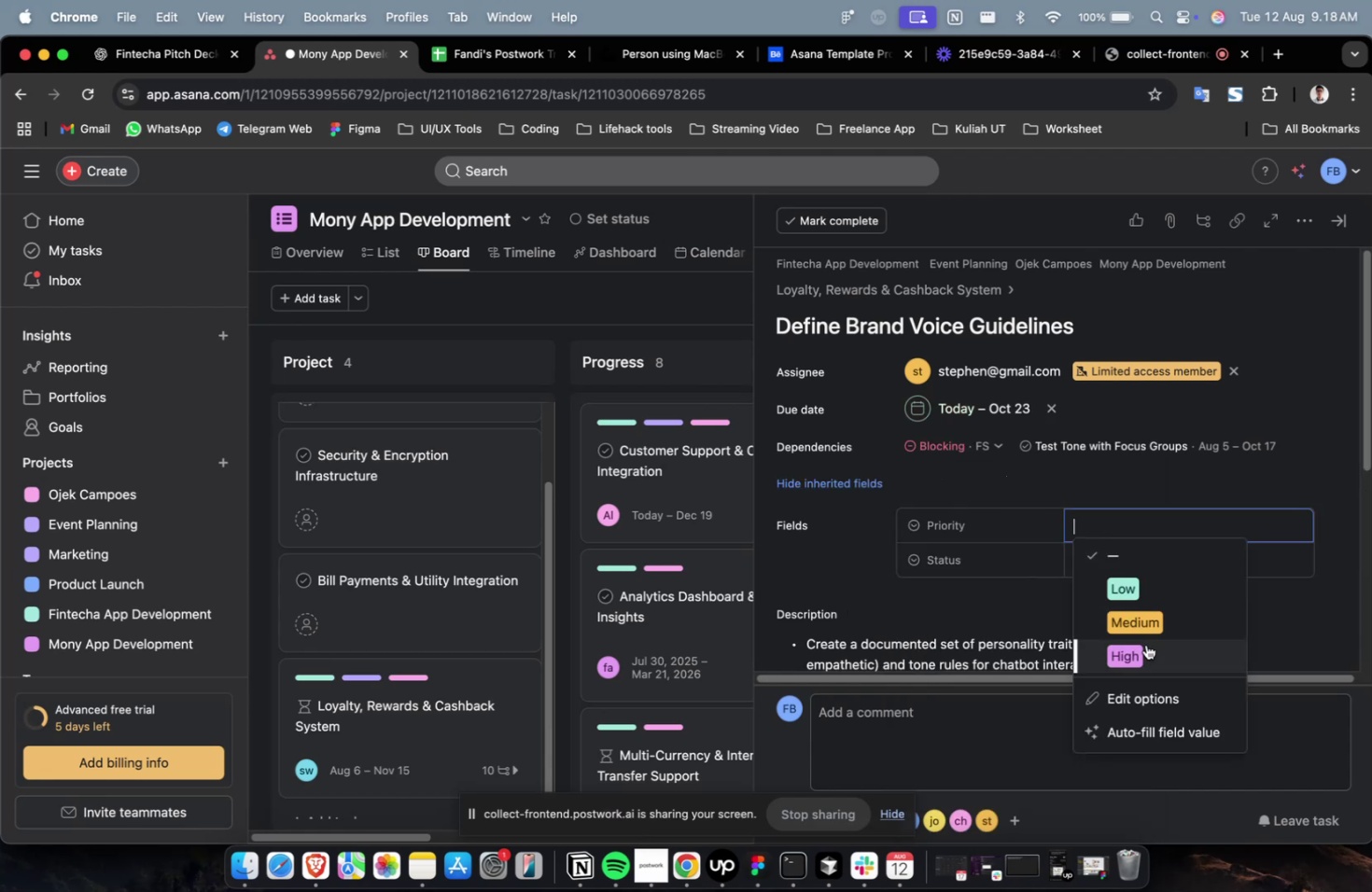 
triple_click([1146, 644])
 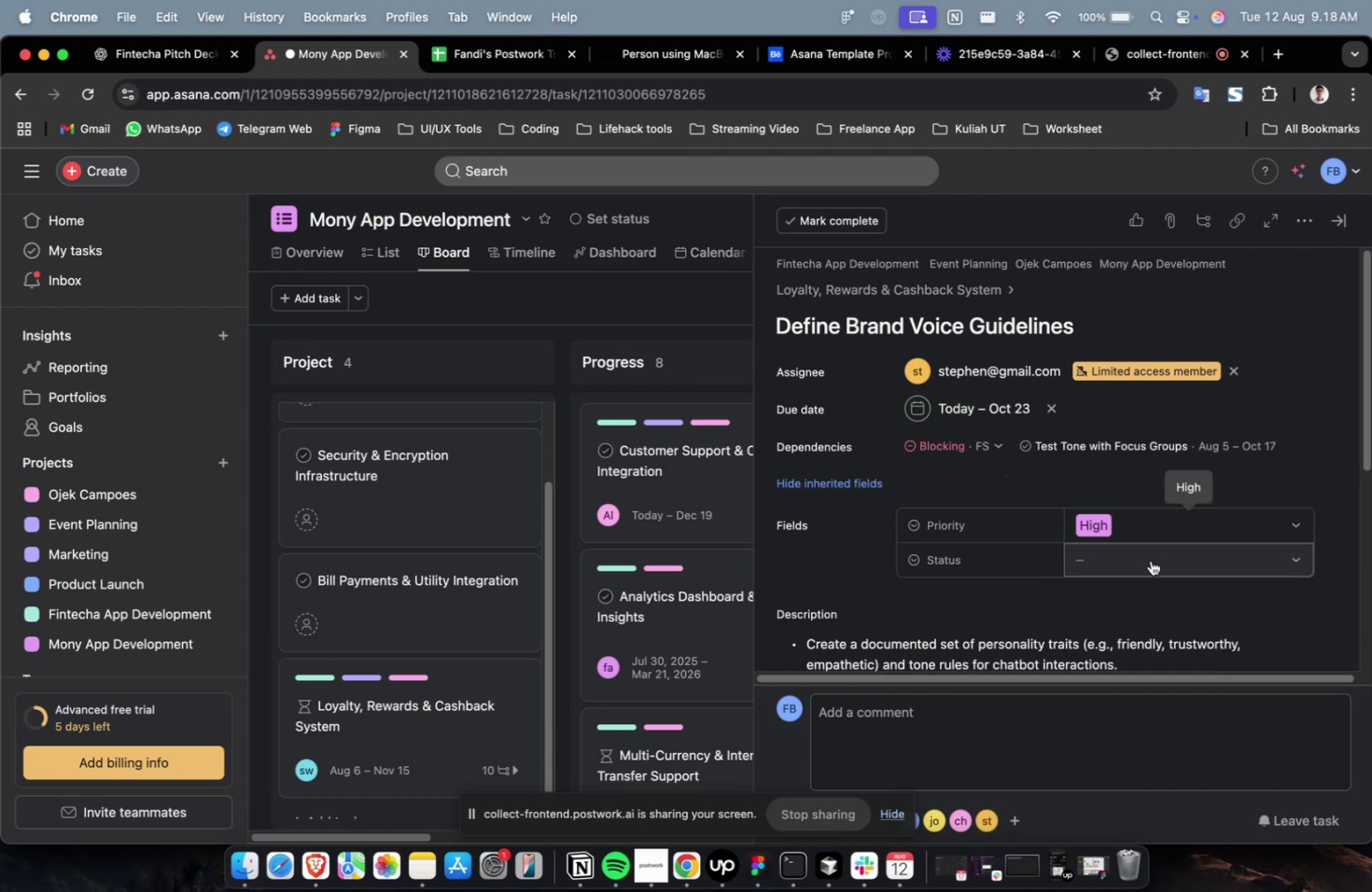 
triple_click([1150, 560])
 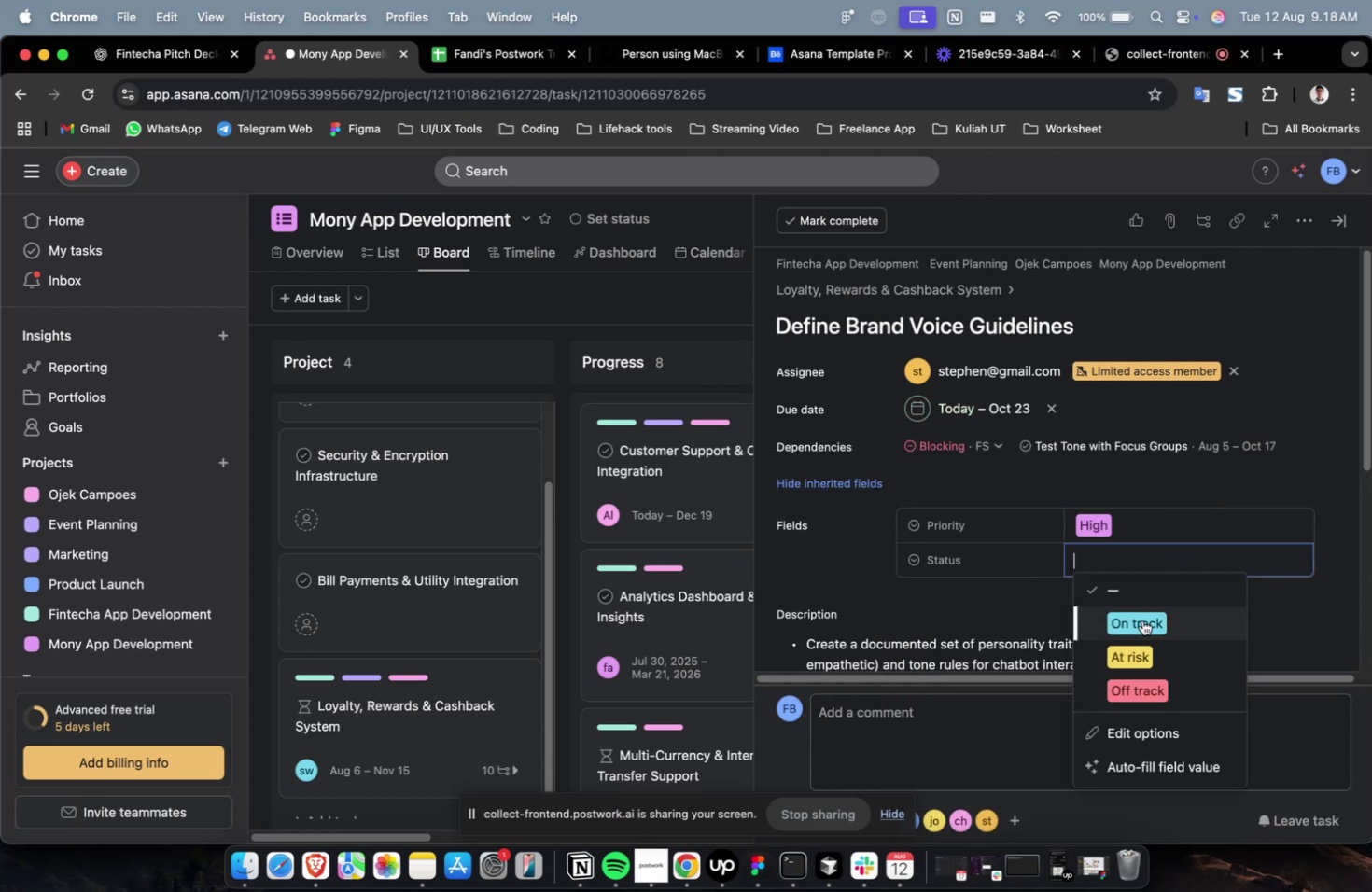 
triple_click([1141, 620])
 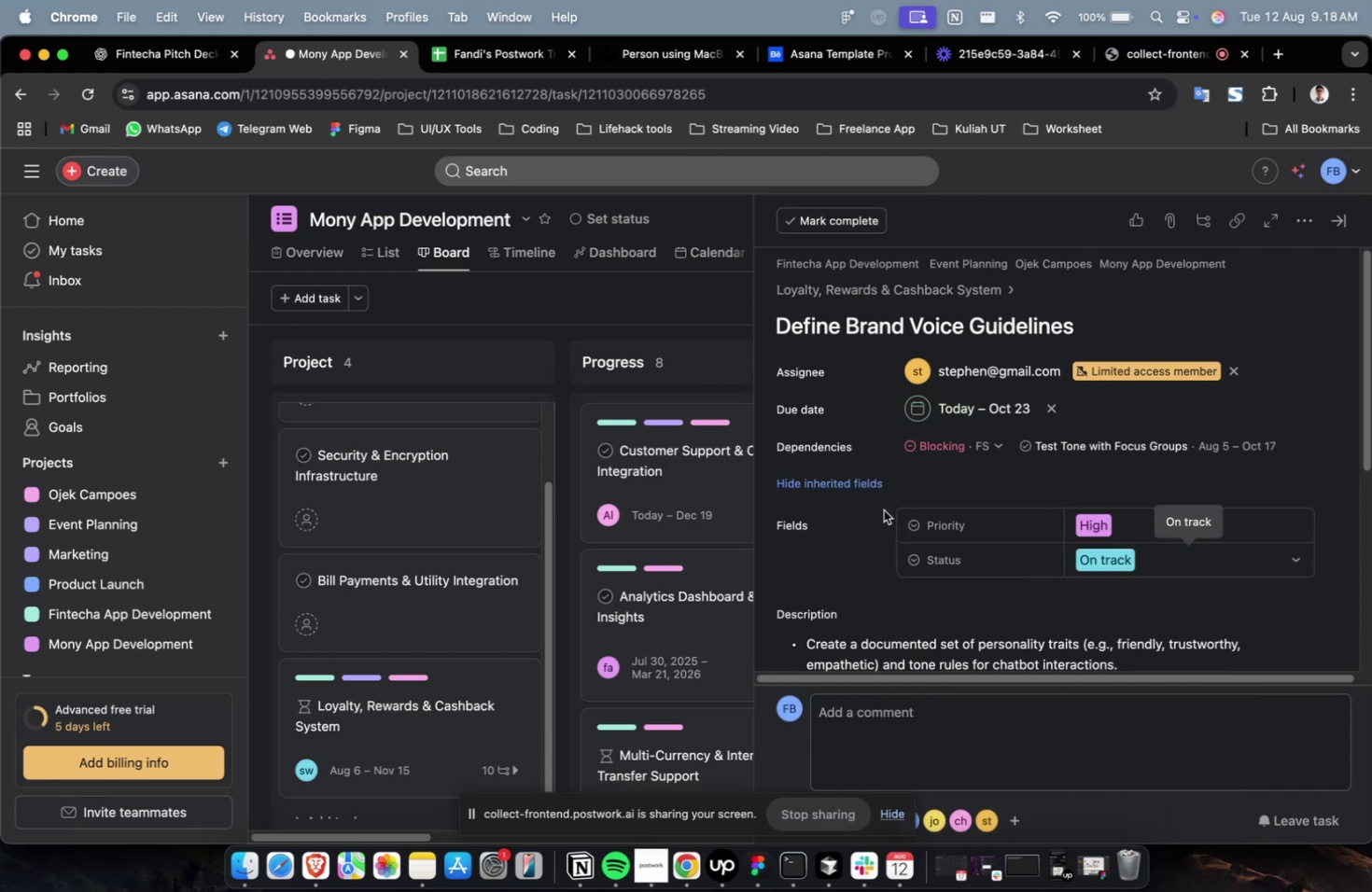 
scroll: coordinate [1017, 572], scroll_direction: down, amount: 33.0
 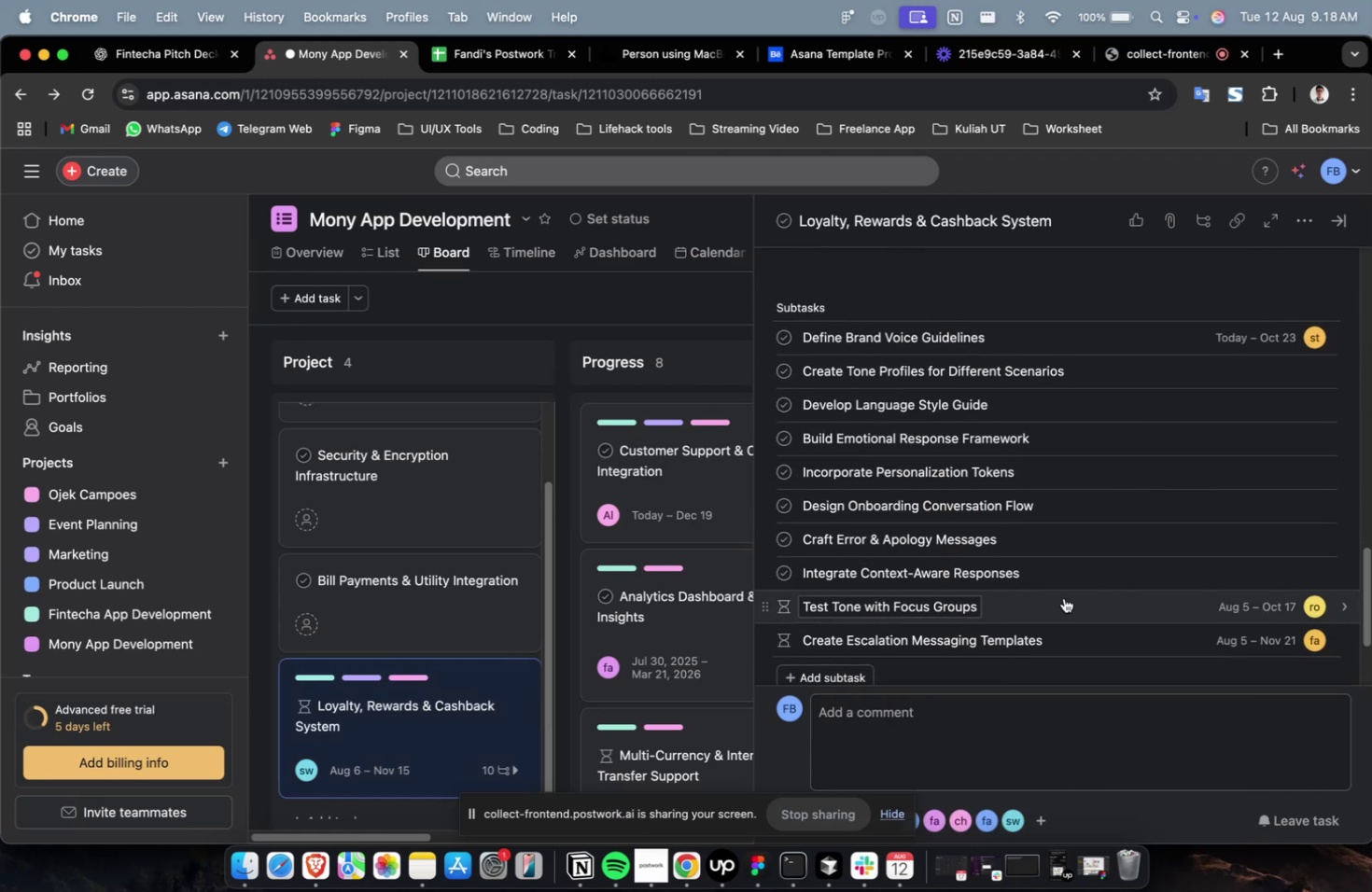 
left_click([1063, 597])
 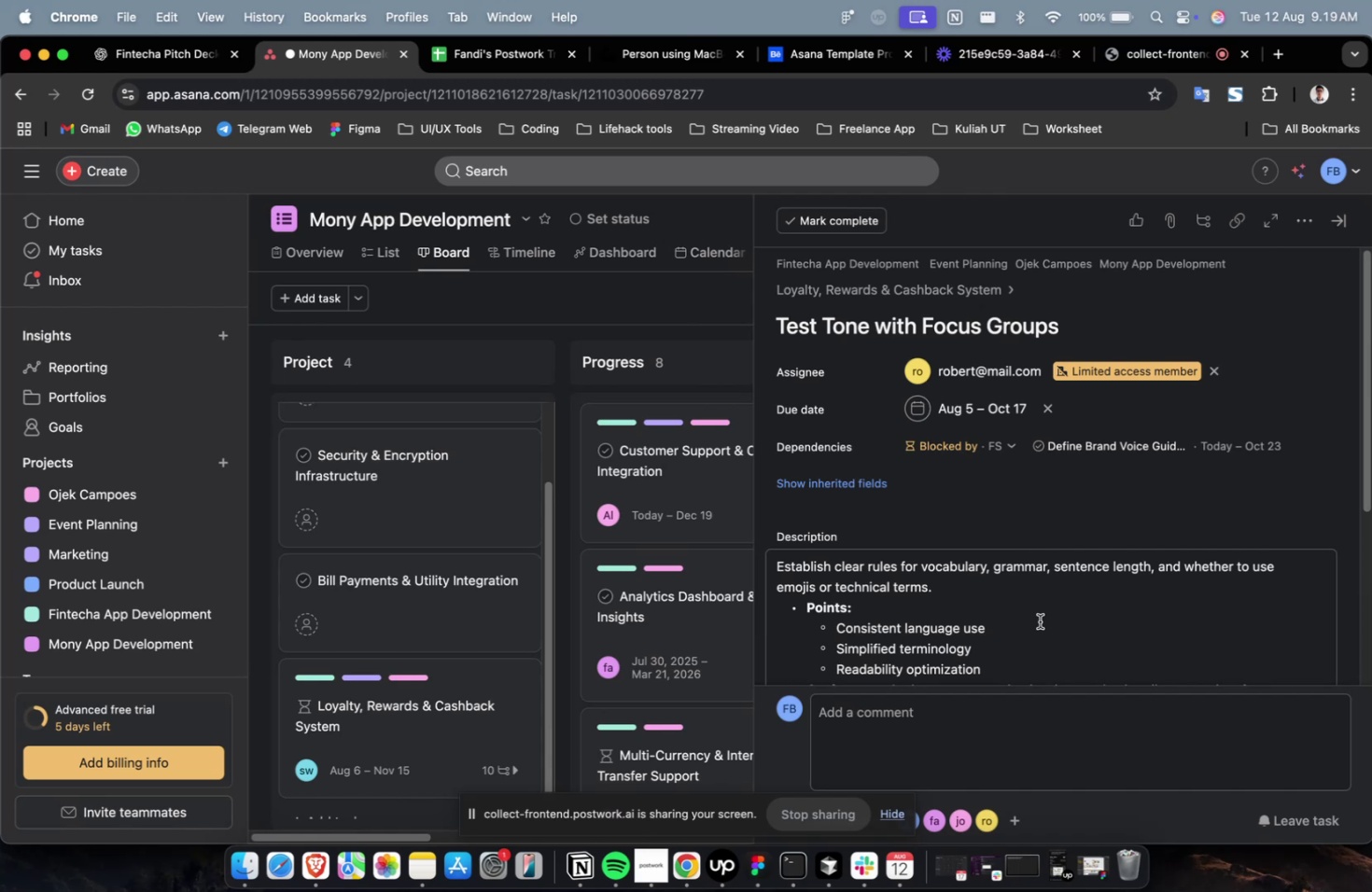 
double_click([1039, 620])
 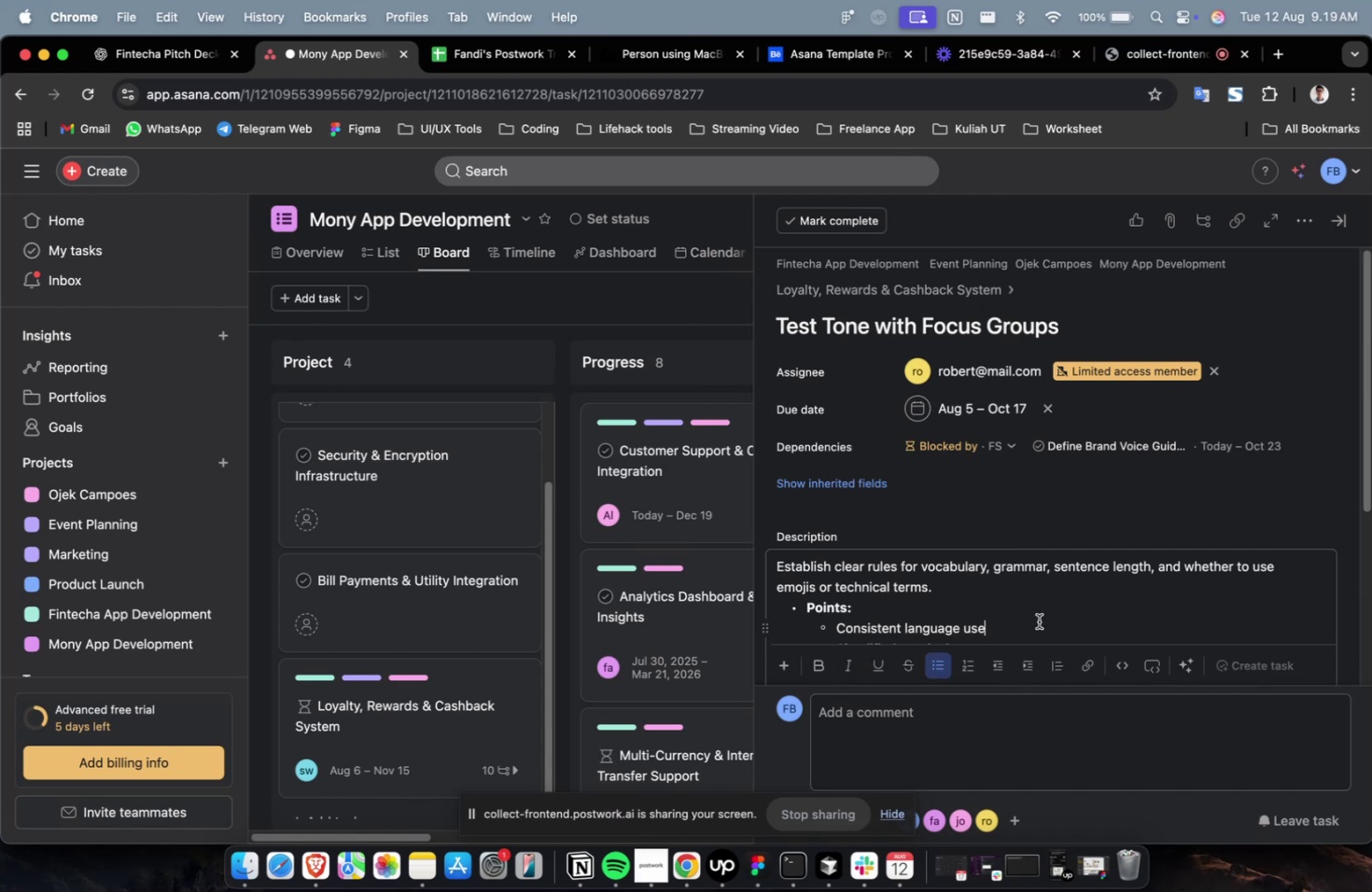 
key(Meta+A)
 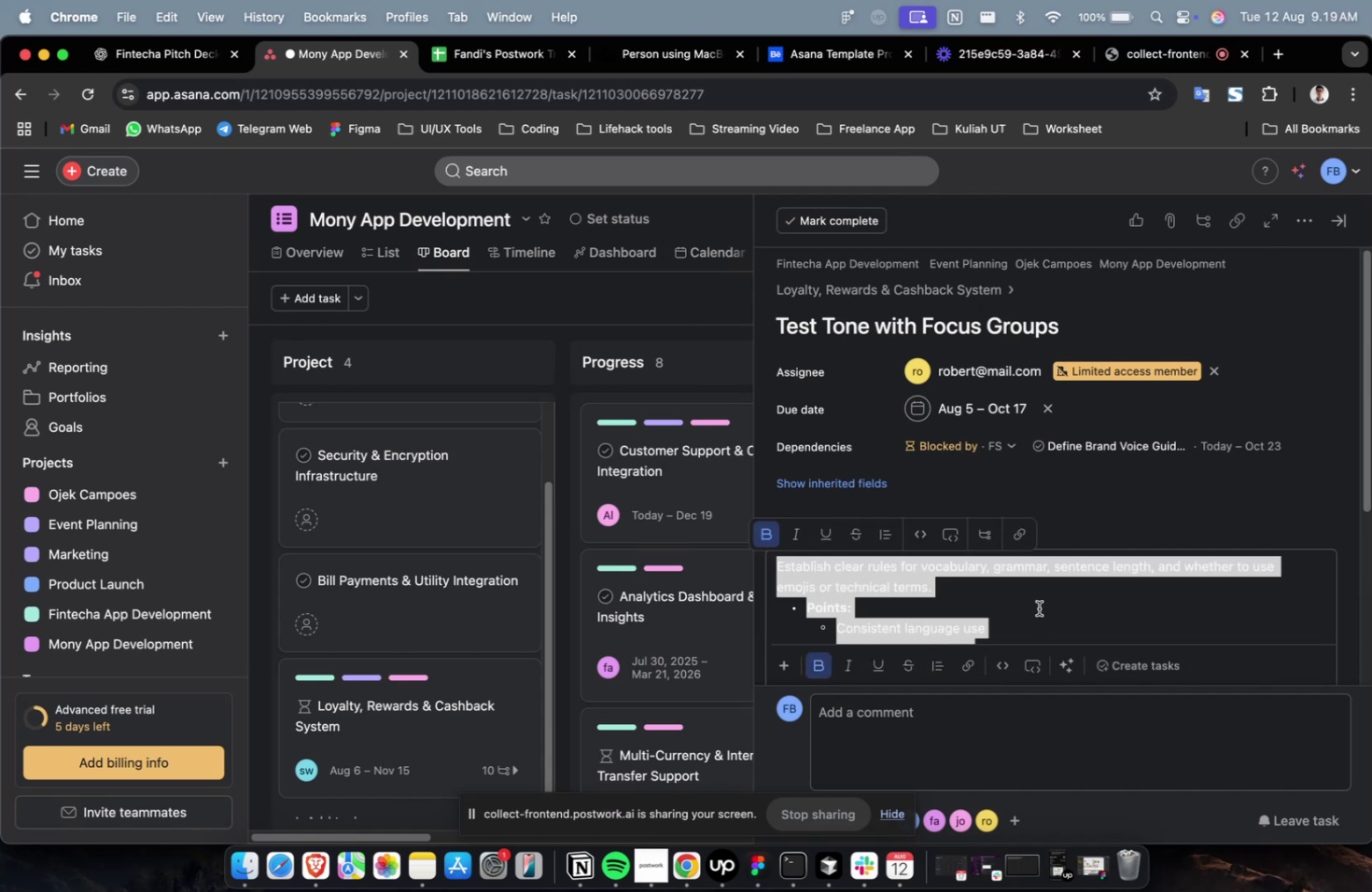 
key(Meta+X)
 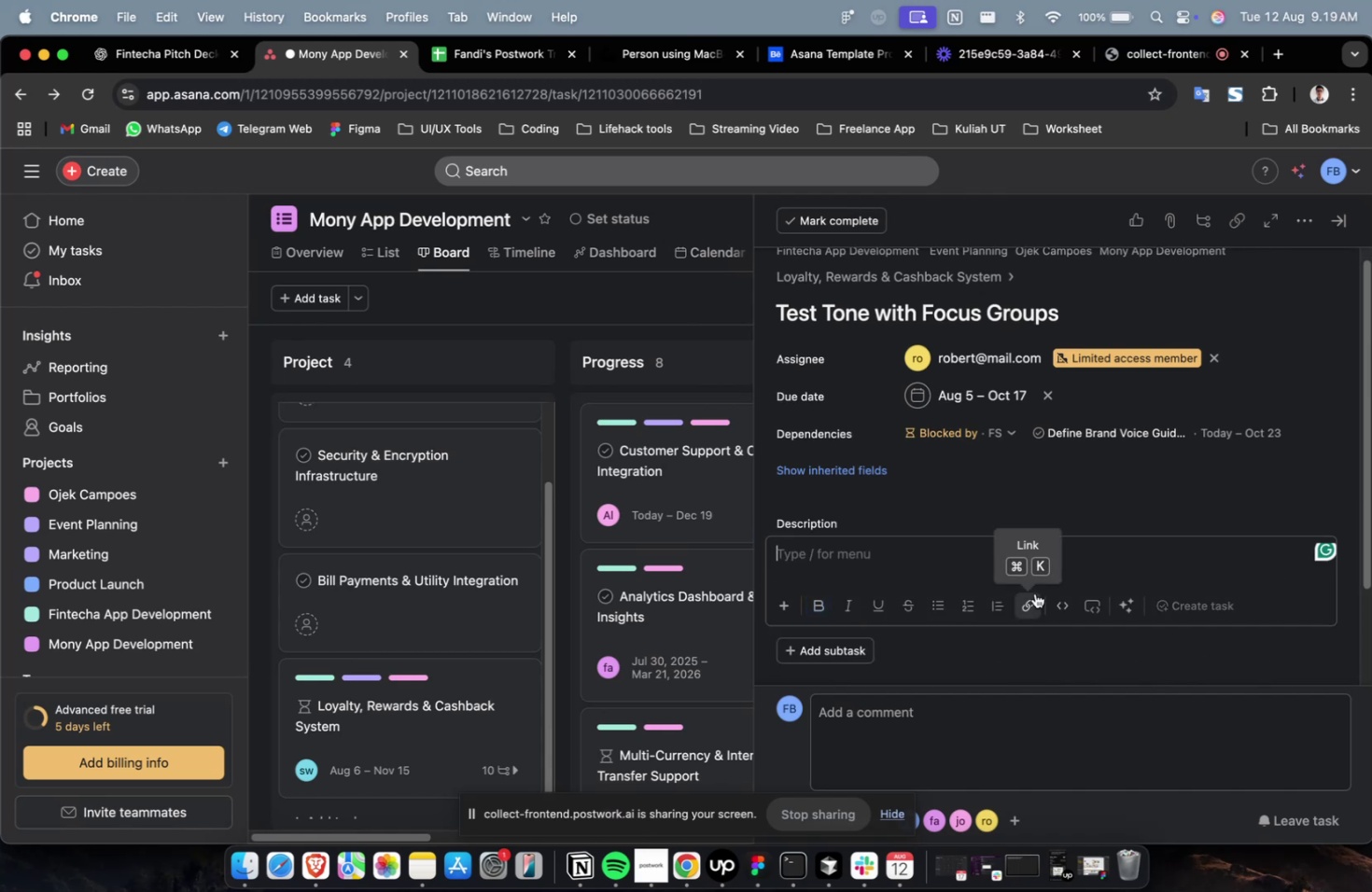 
scroll: coordinate [1181, 417], scroll_direction: down, amount: 32.0
 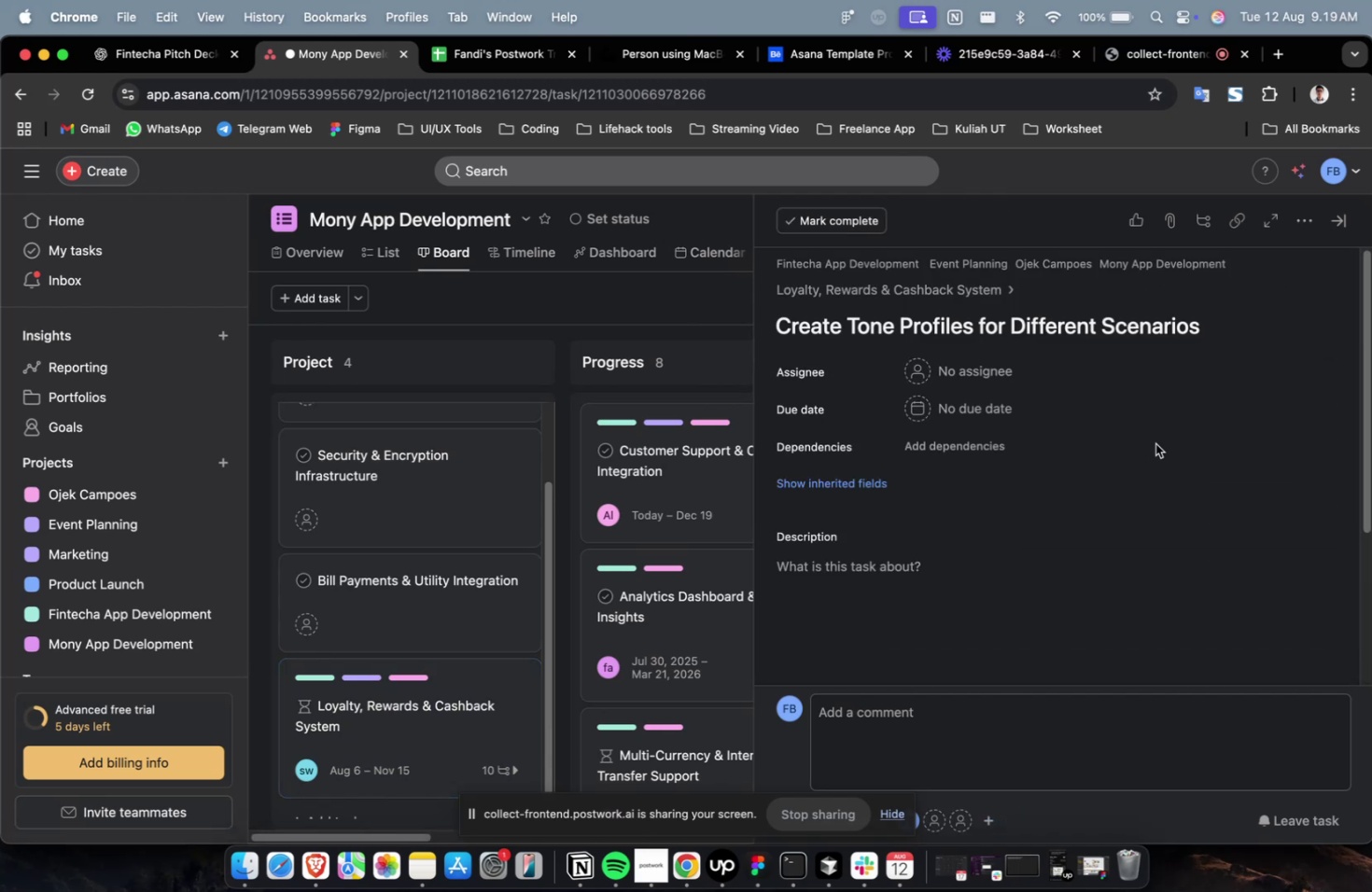 
left_click([1044, 614])
 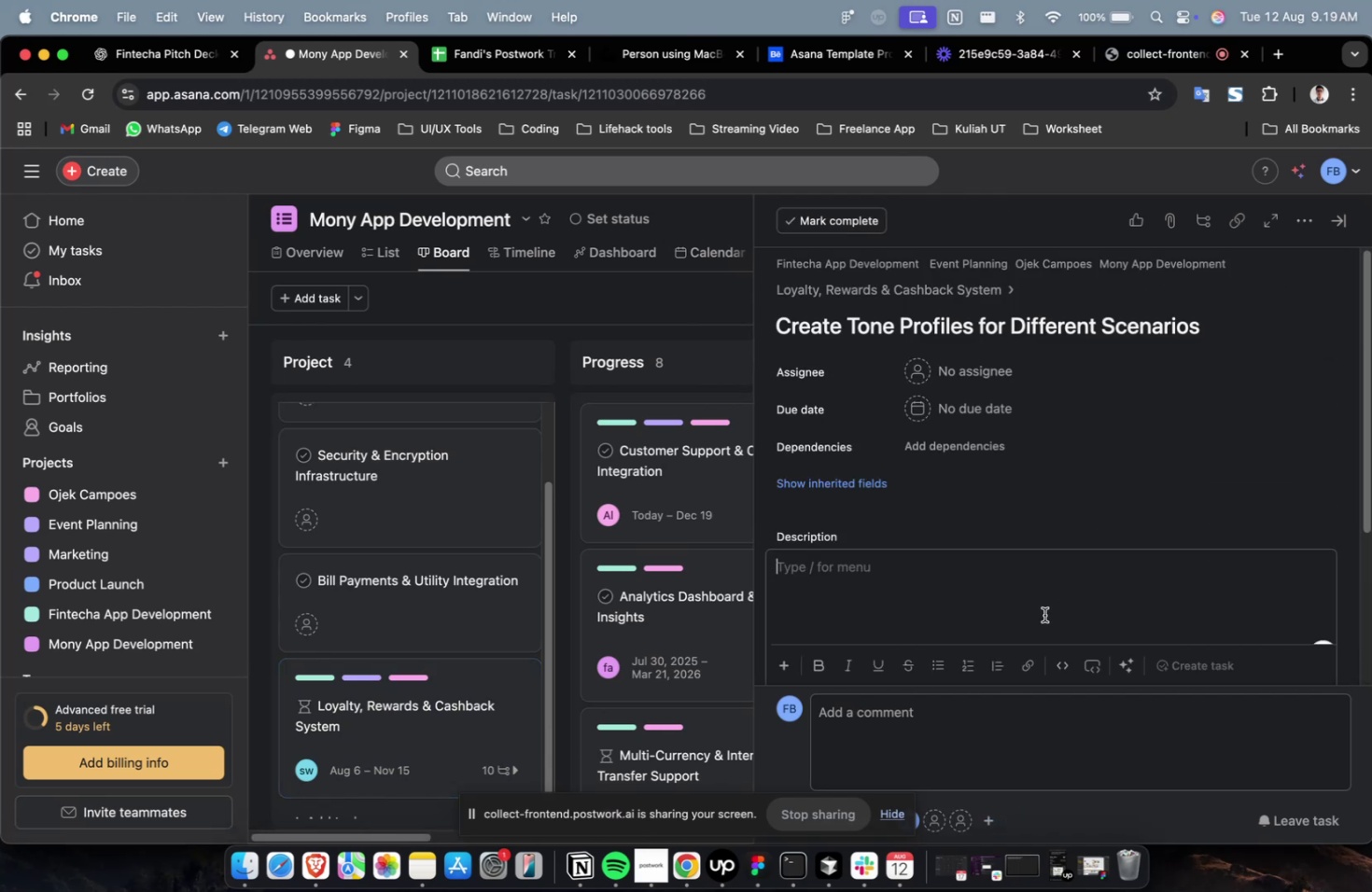 
key(Meta+V)
 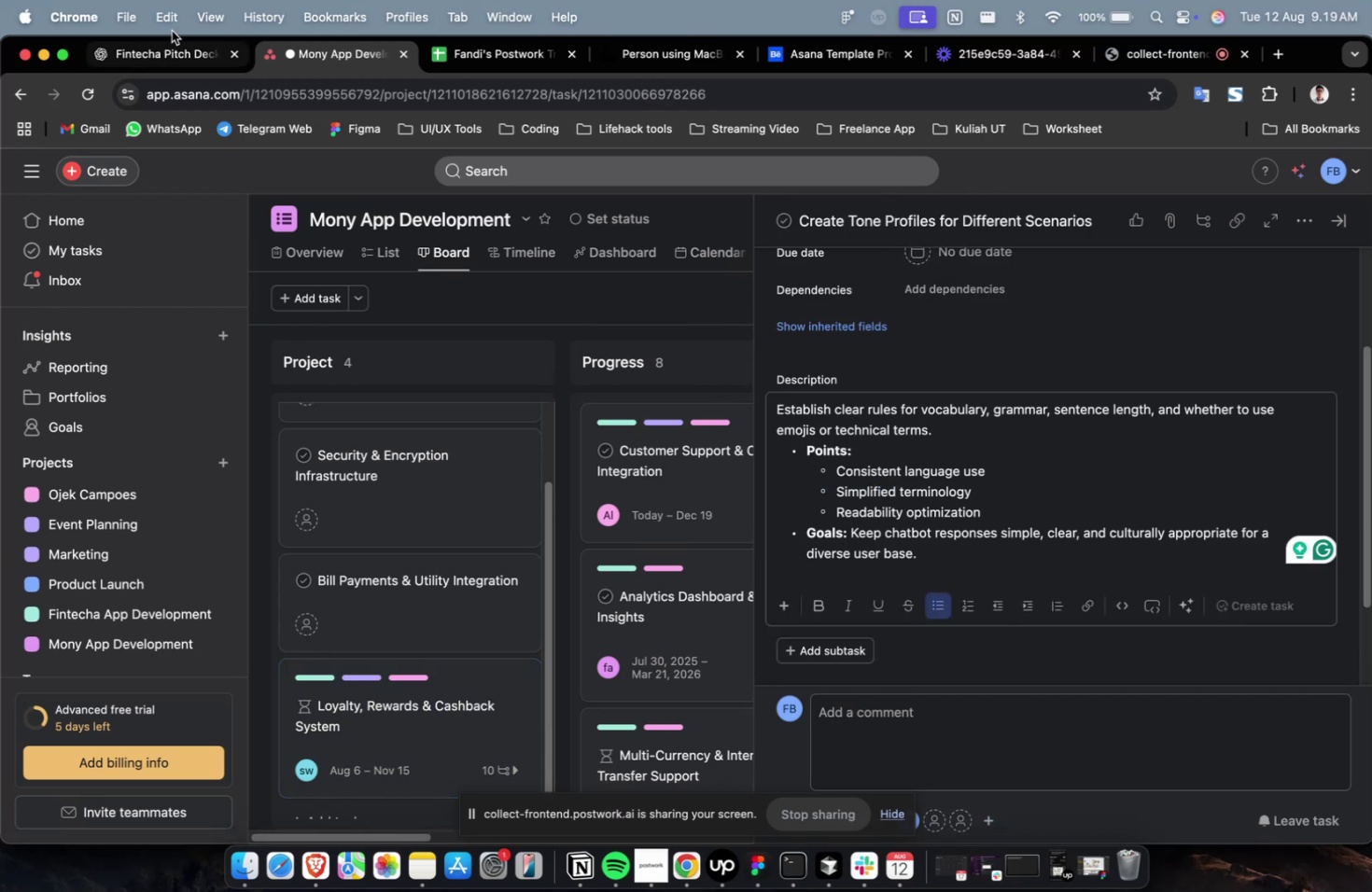 
left_click([155, 59])
 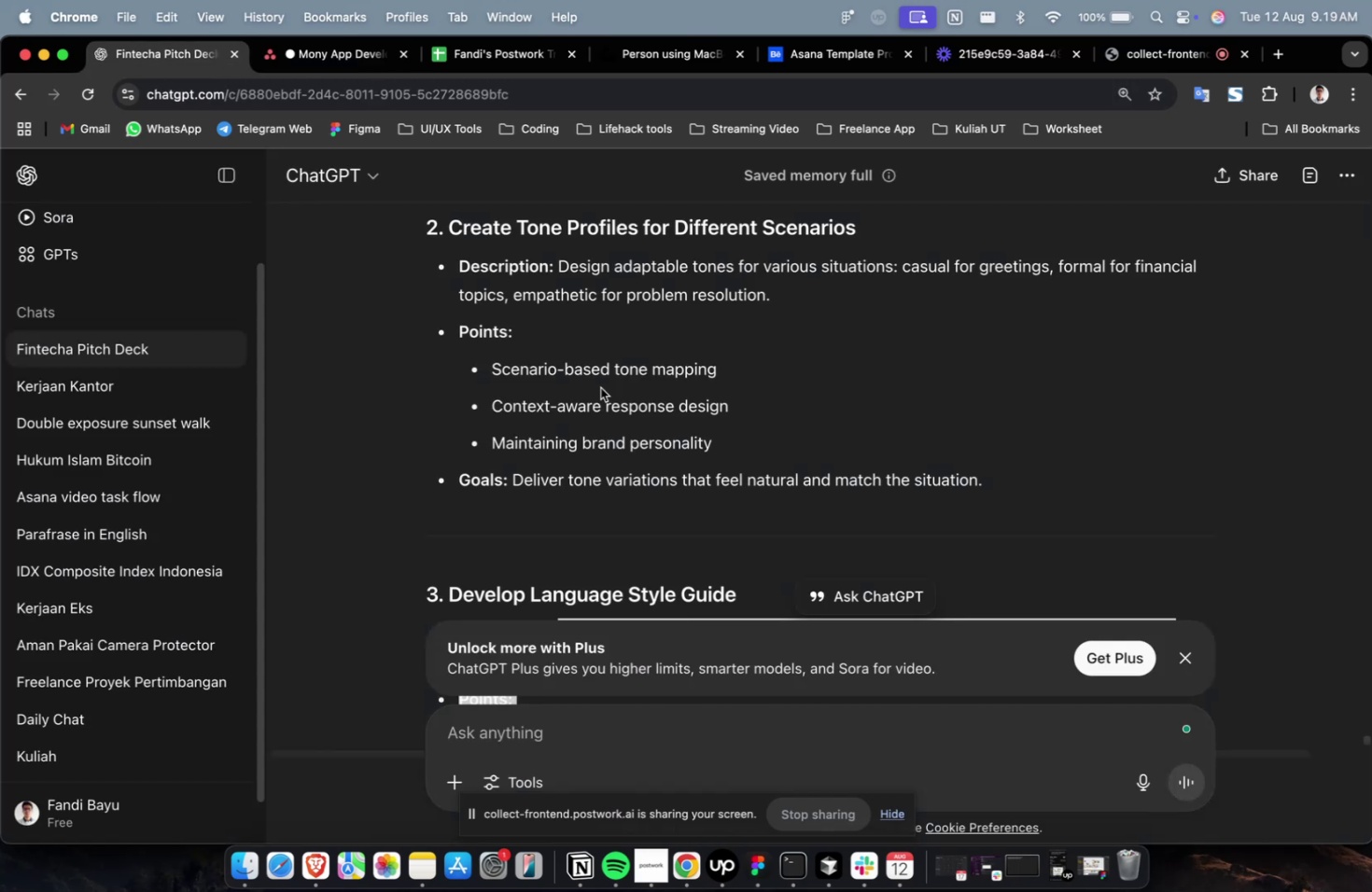 
scroll: coordinate [642, 333], scroll_direction: up, amount: 13.0
 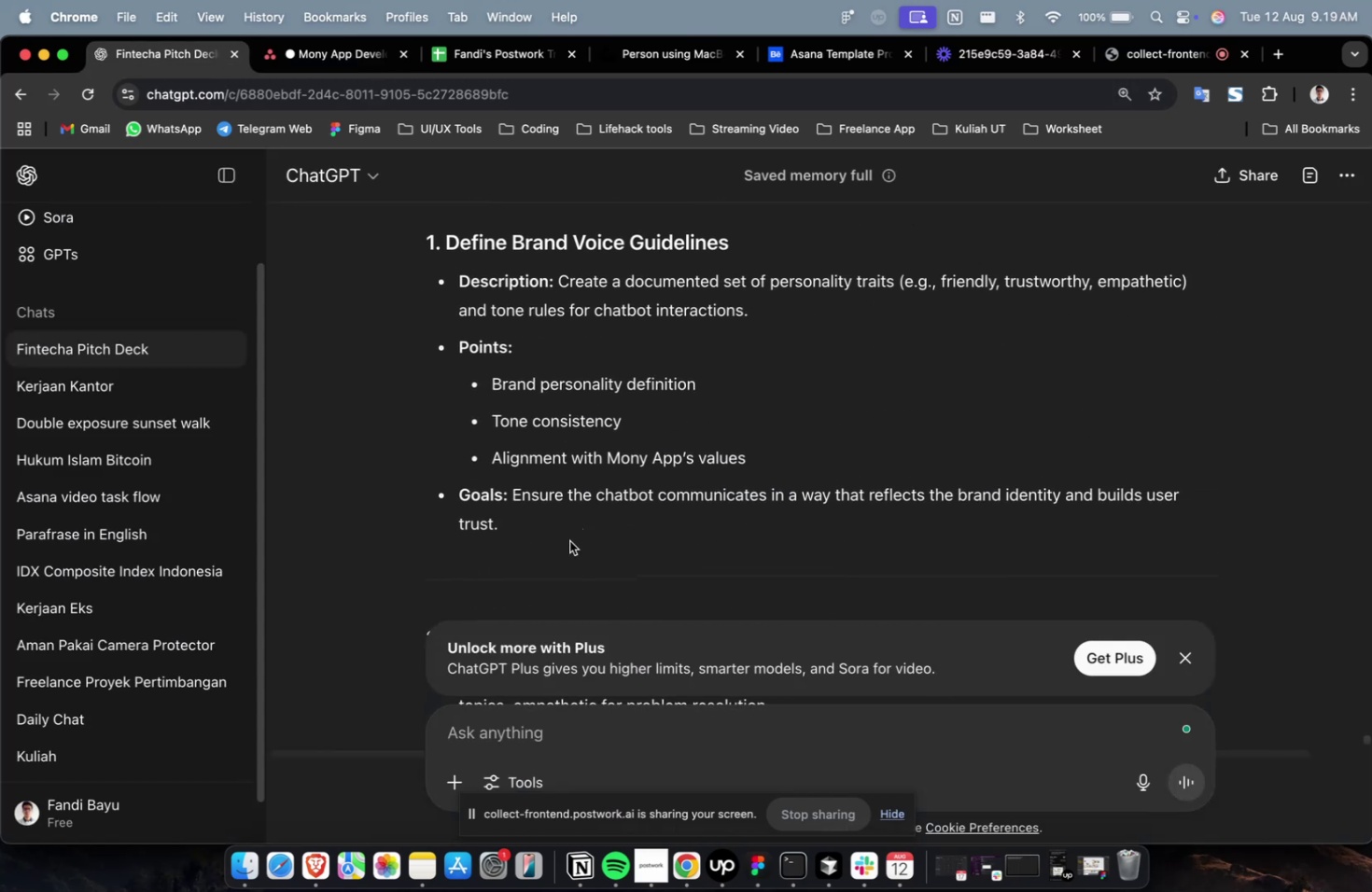 
left_click_drag(start_coordinate=[565, 533], to_coordinate=[560, 290])
 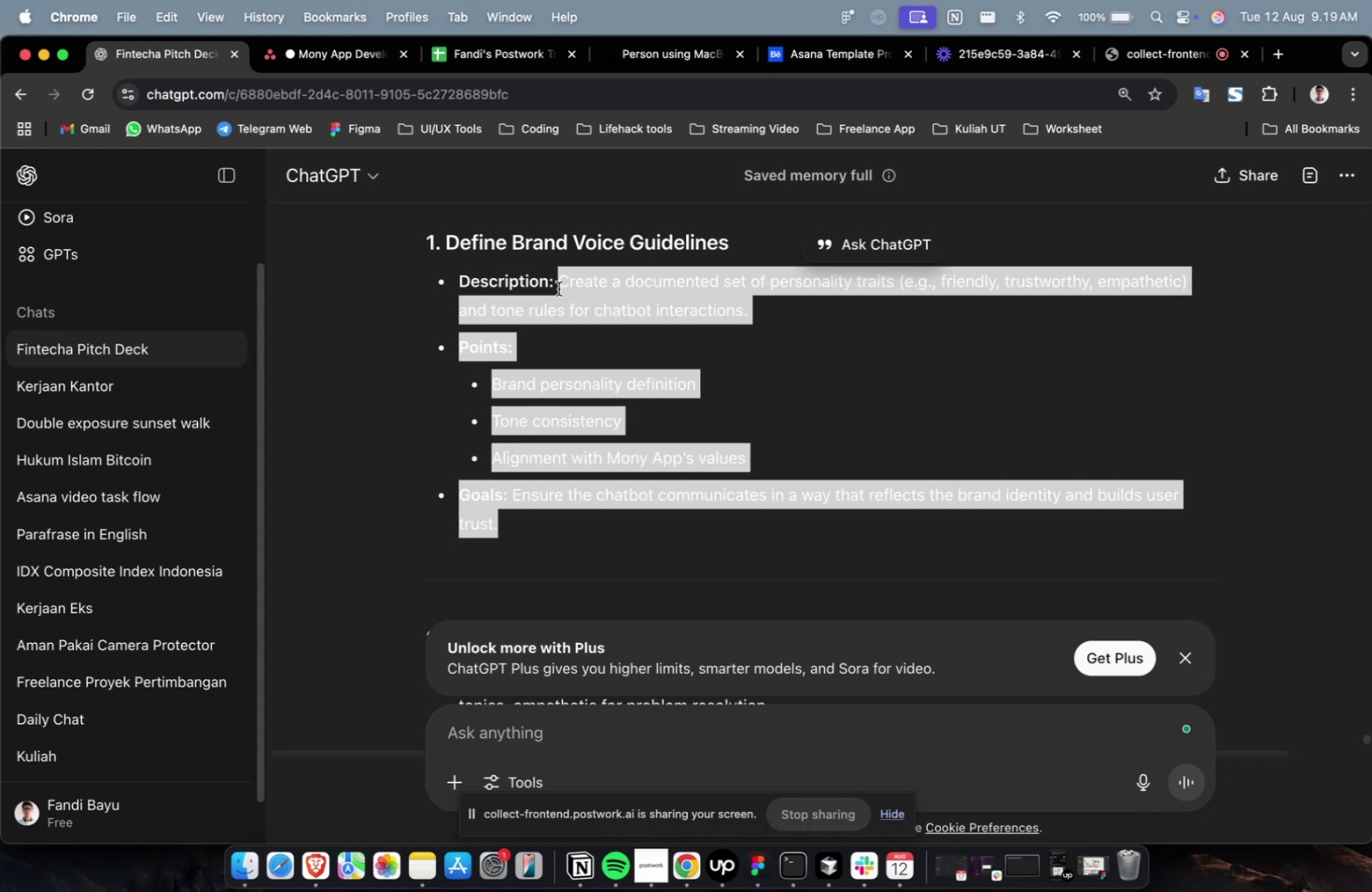 
key(Meta+C)
 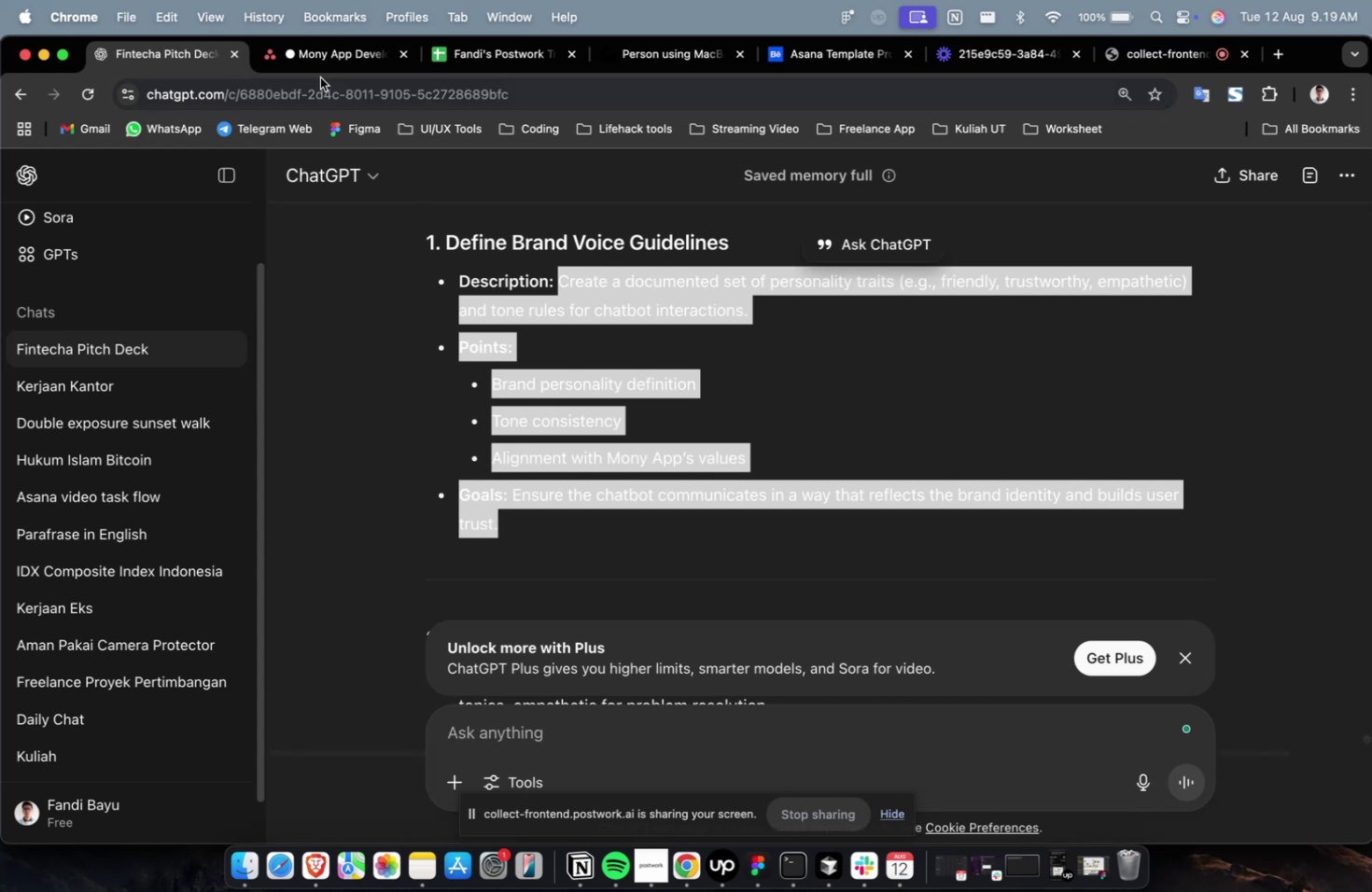 
key(Meta+C)
 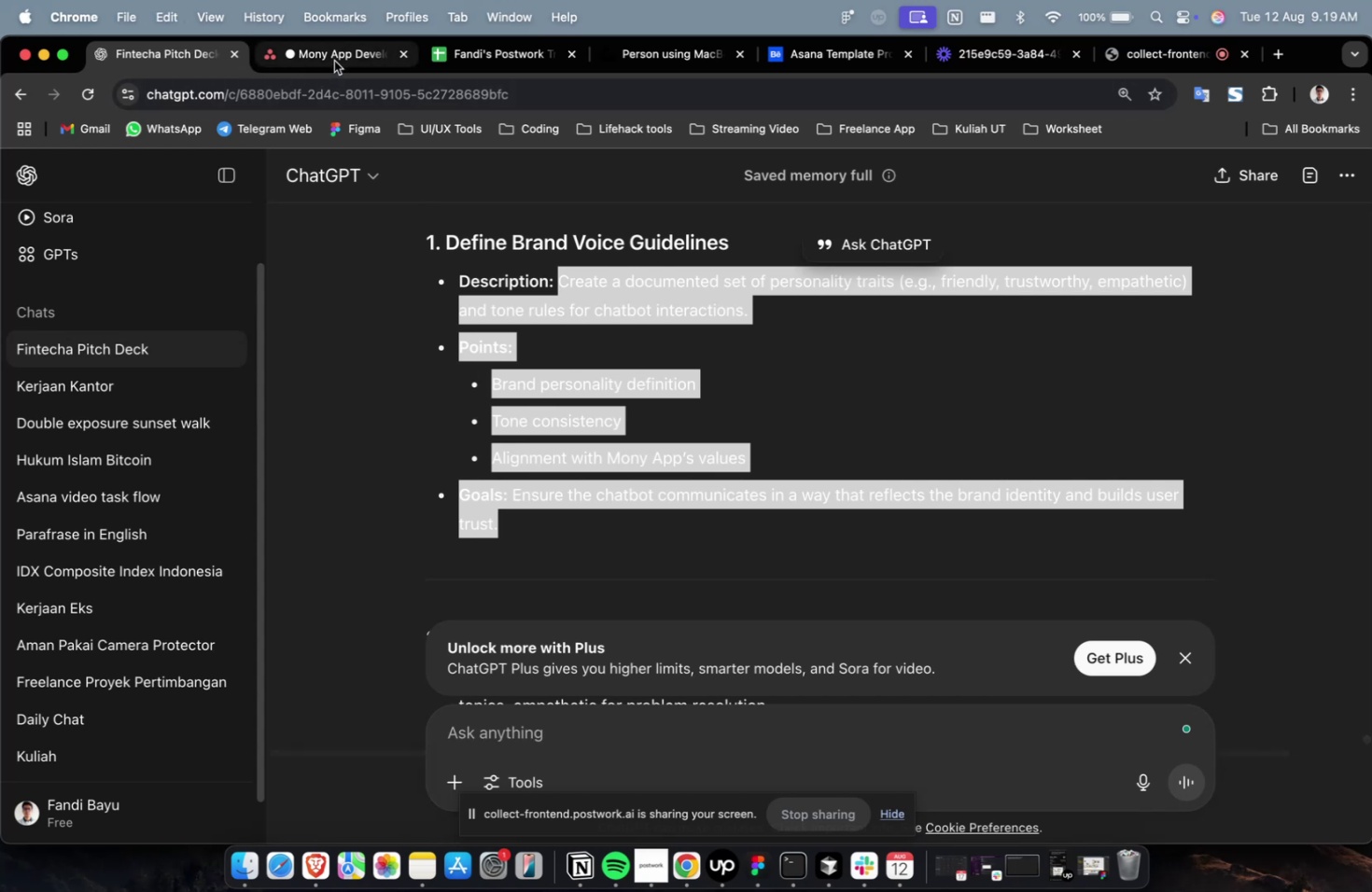 
left_click([334, 61])
 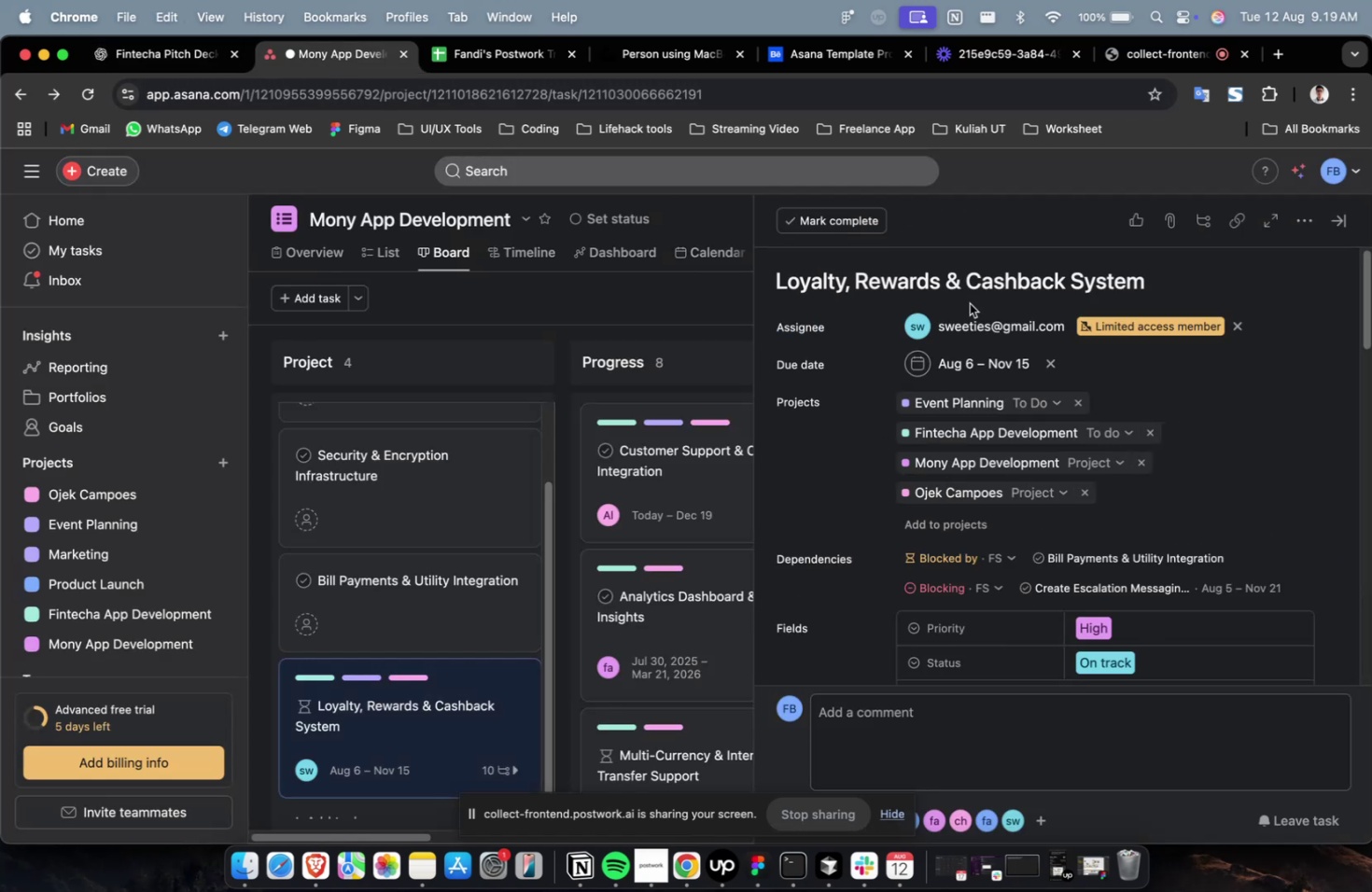 
scroll: coordinate [1063, 495], scroll_direction: down, amount: 31.0
 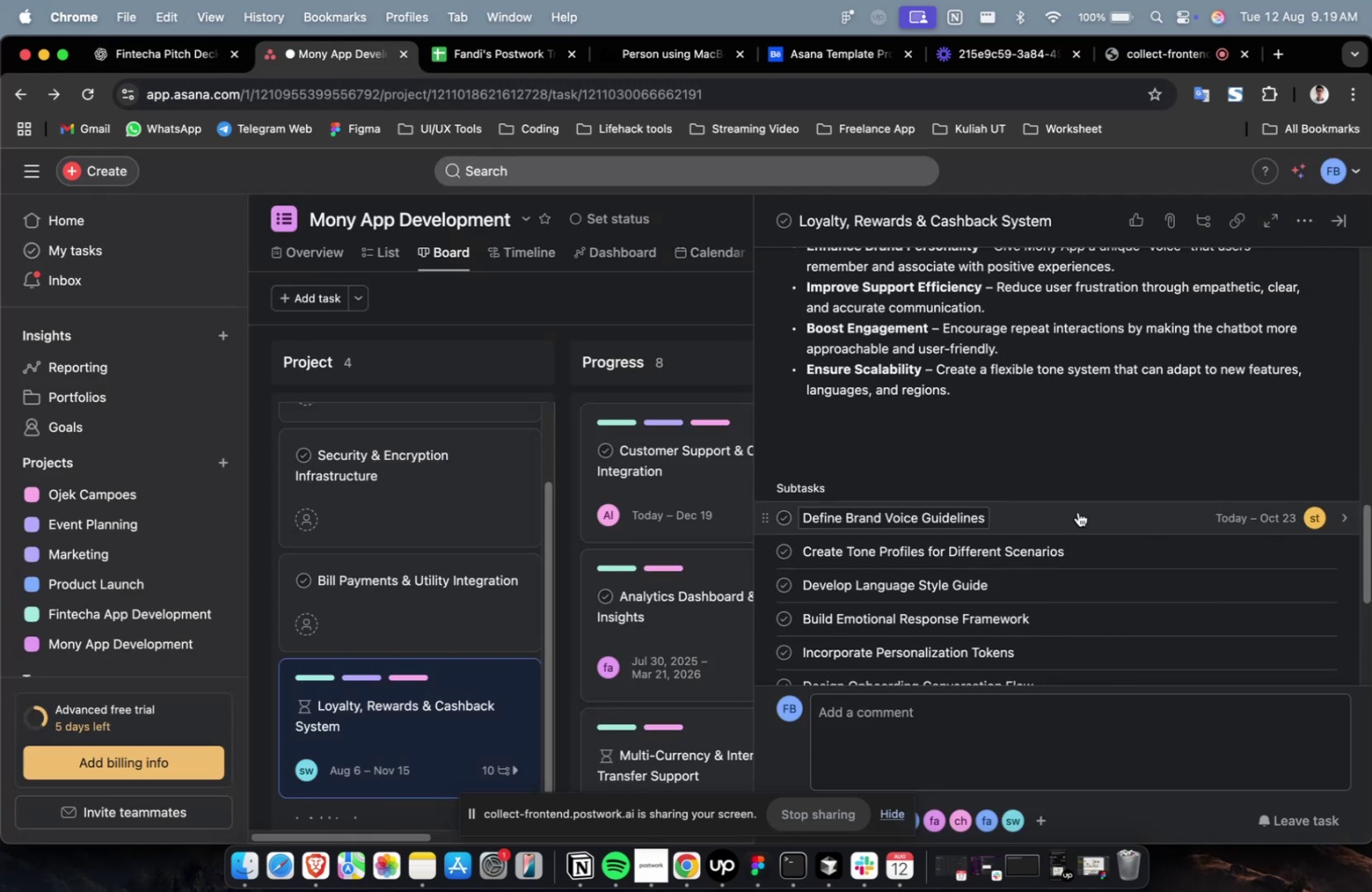 
left_click([1077, 511])
 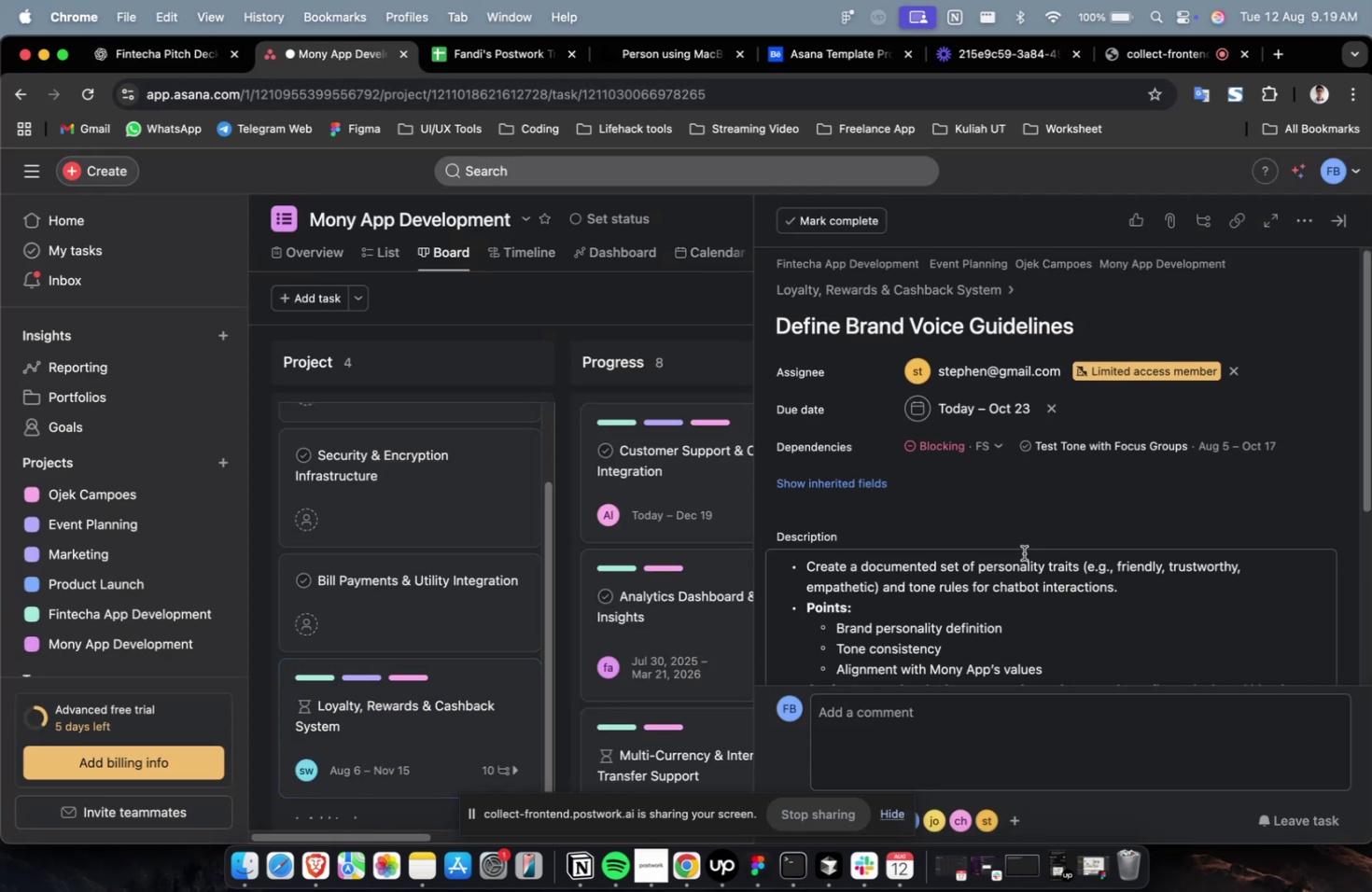 
double_click([1019, 559])
 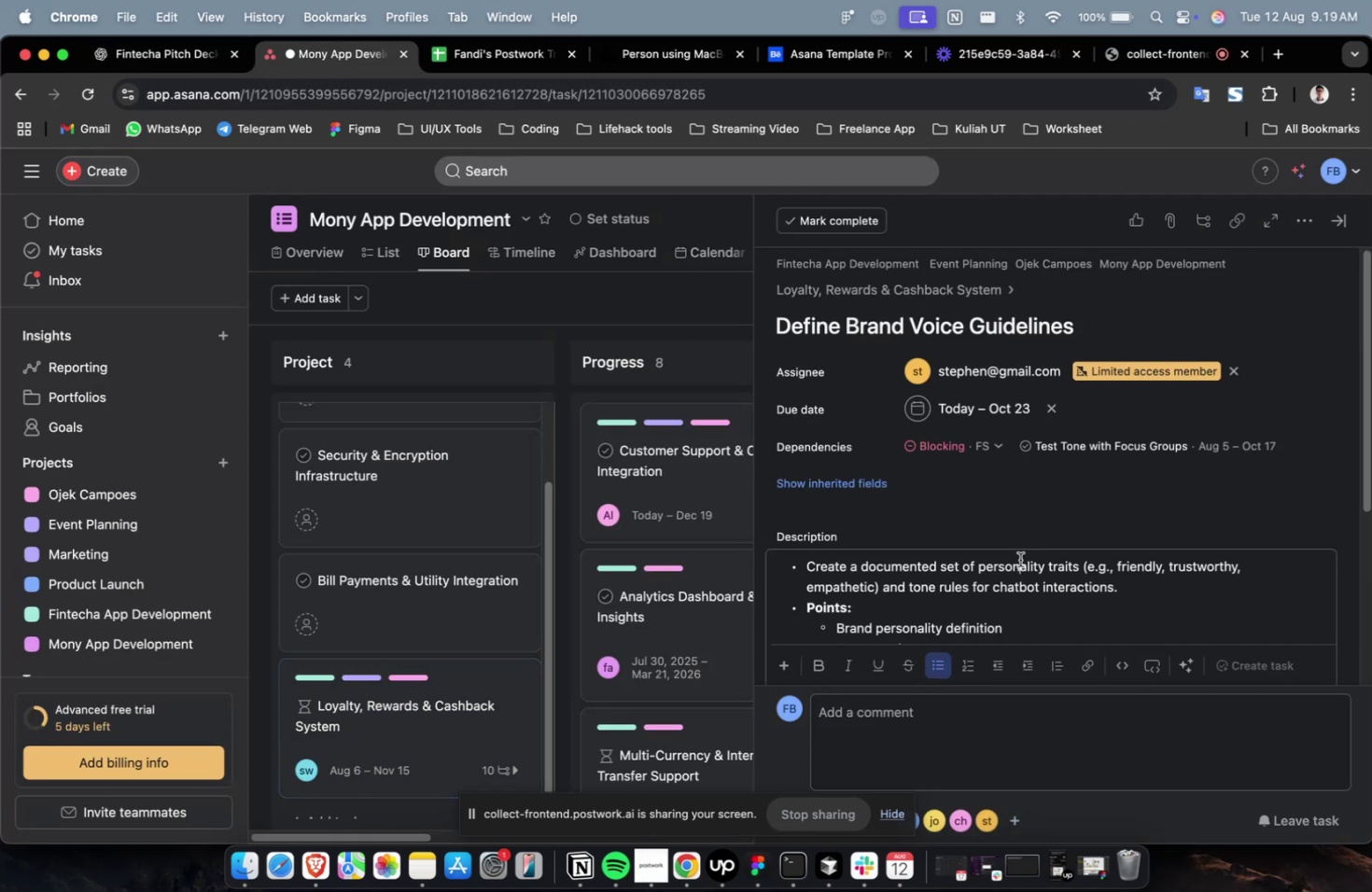 
key(Meta+A)
 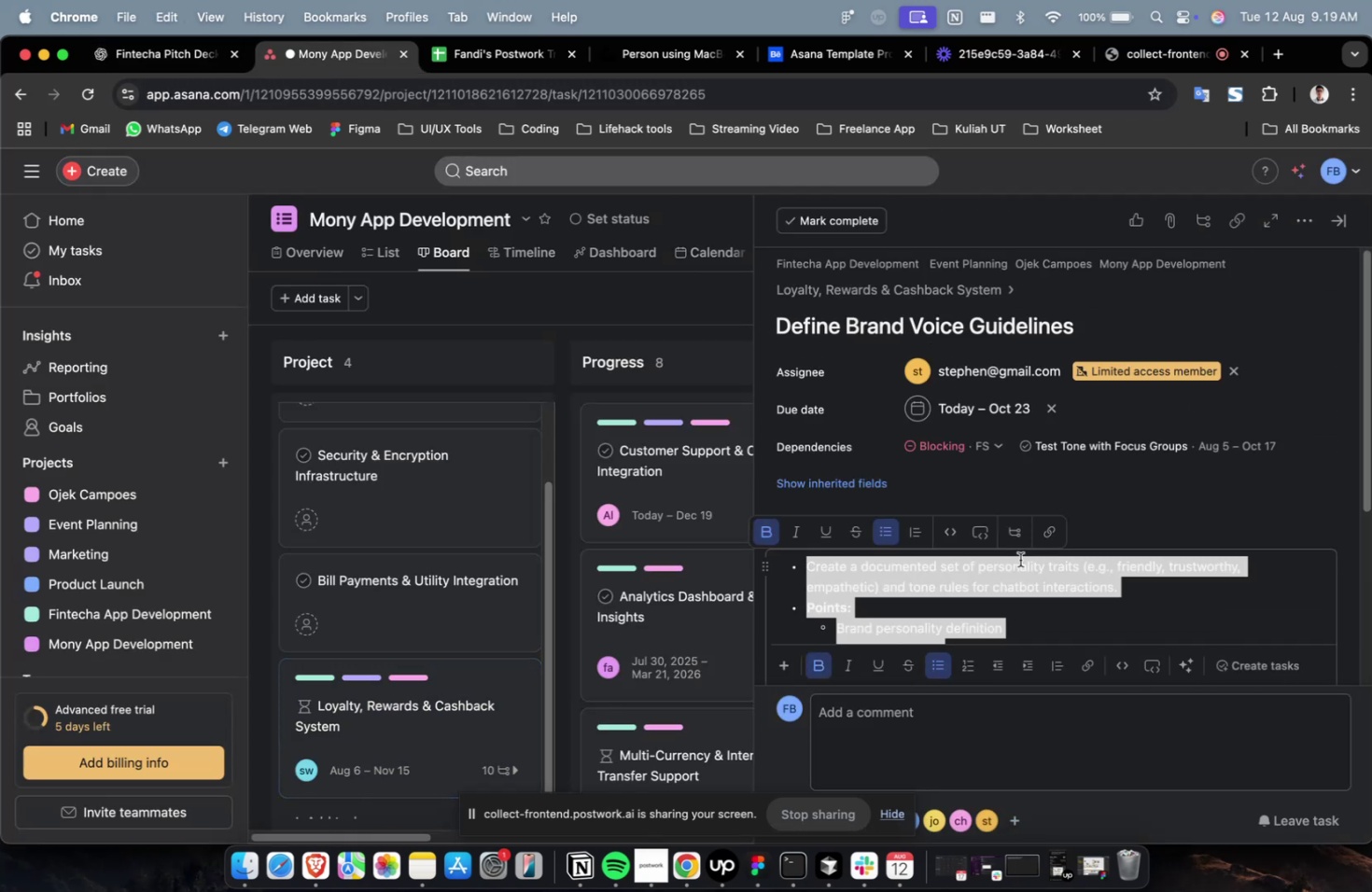 
key(Meta+V)
 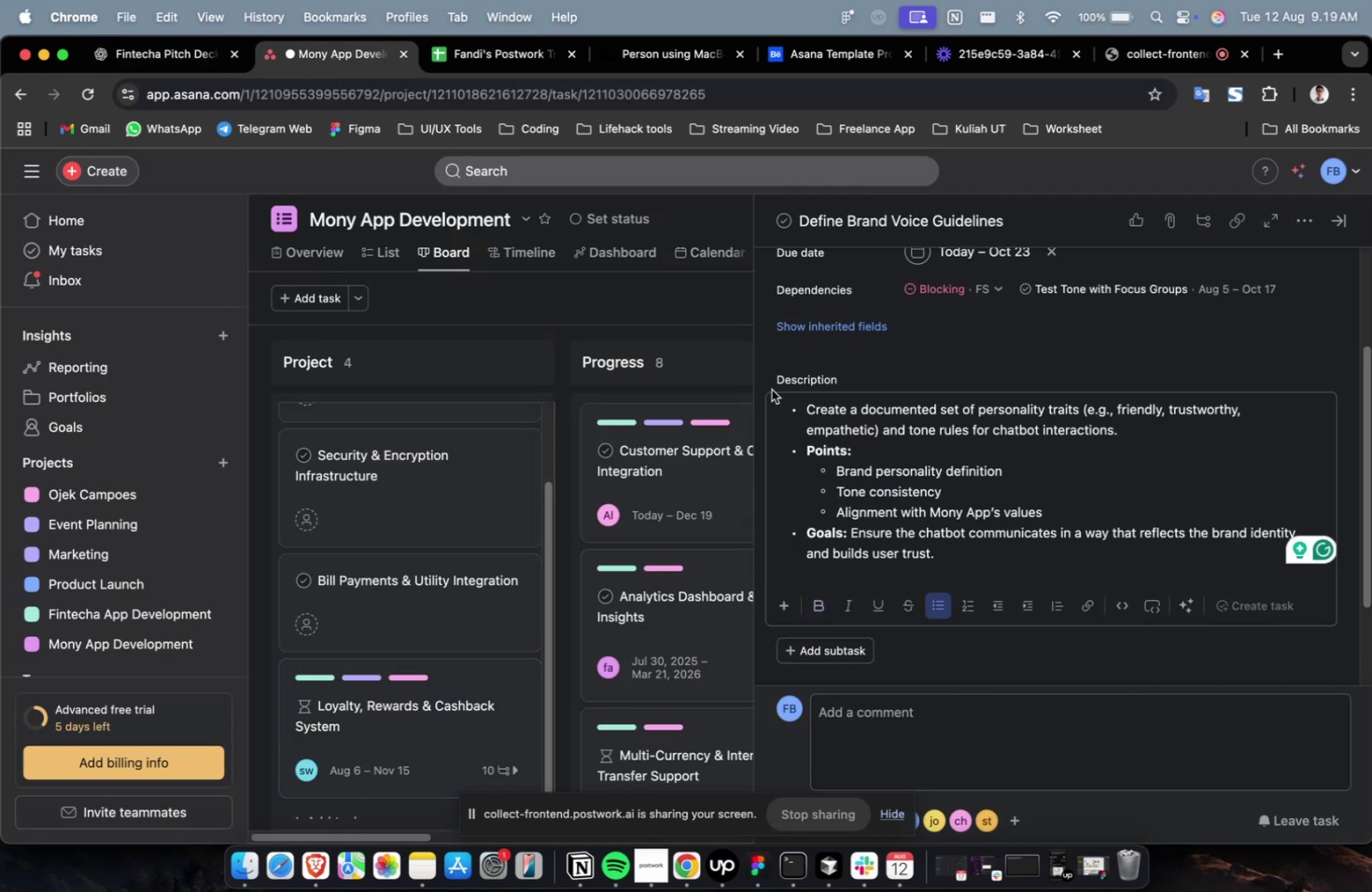 
key(Meta+Z)
 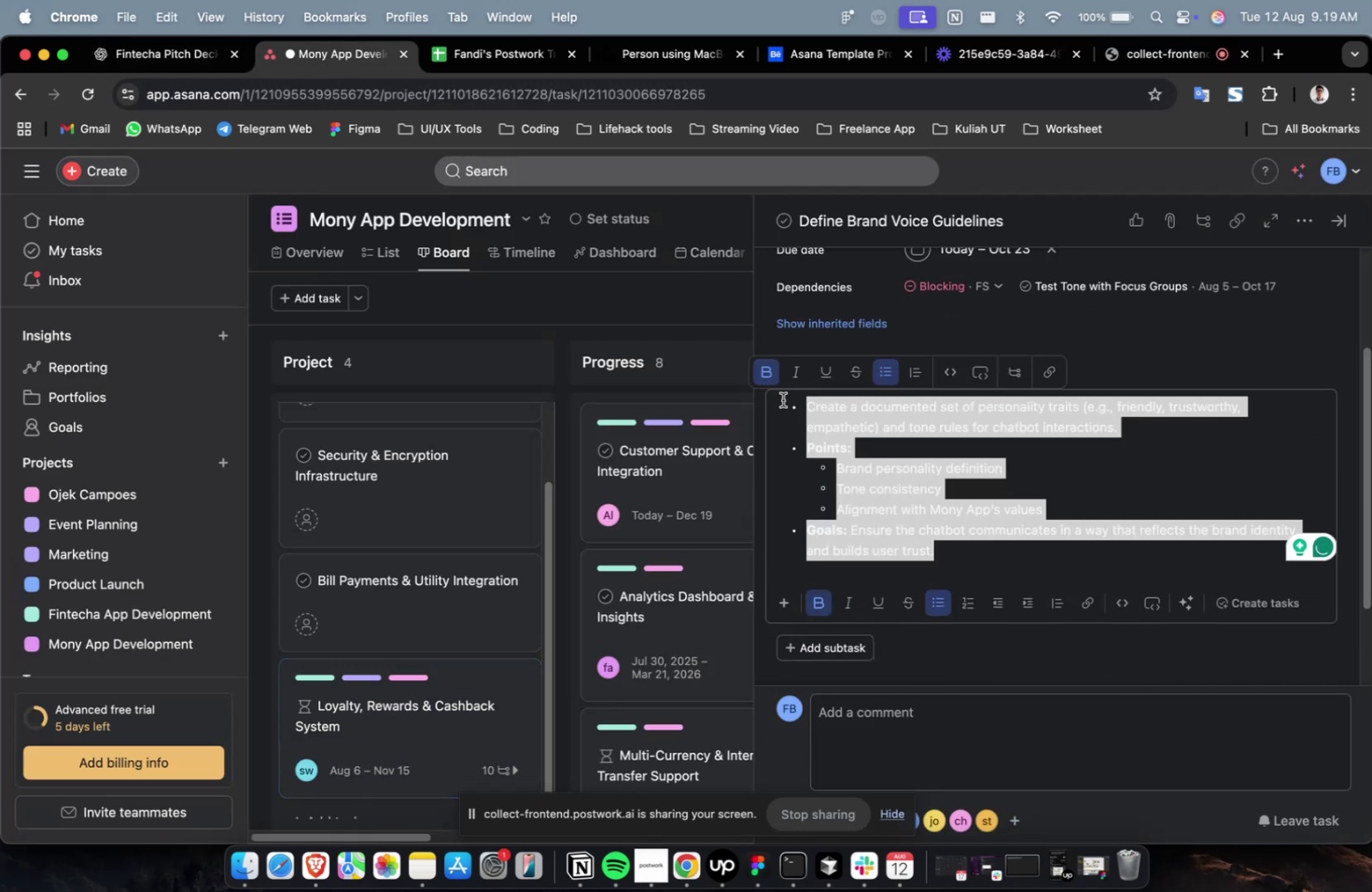 
key(Meta+V)
 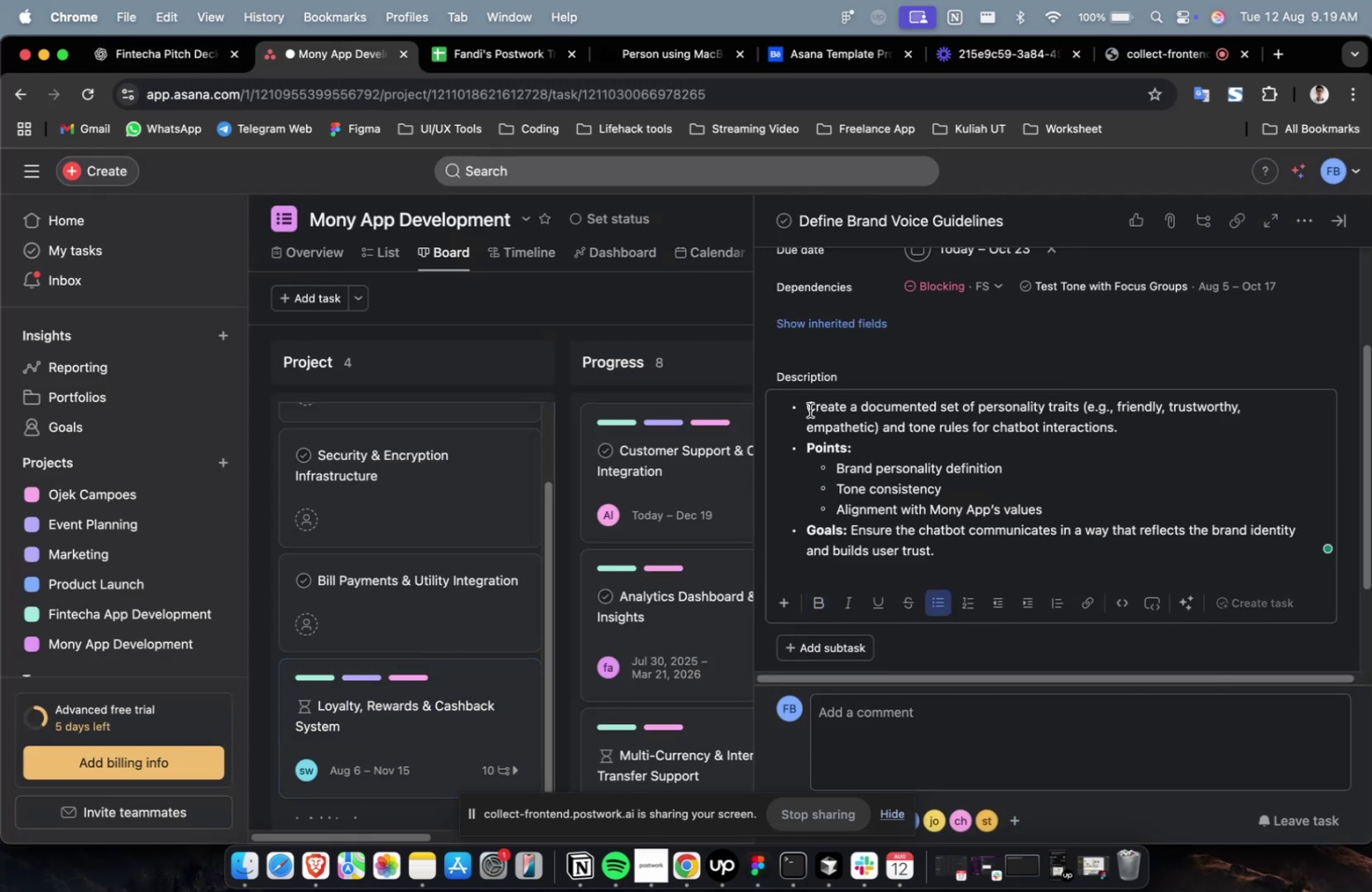 
left_click([805, 411])
 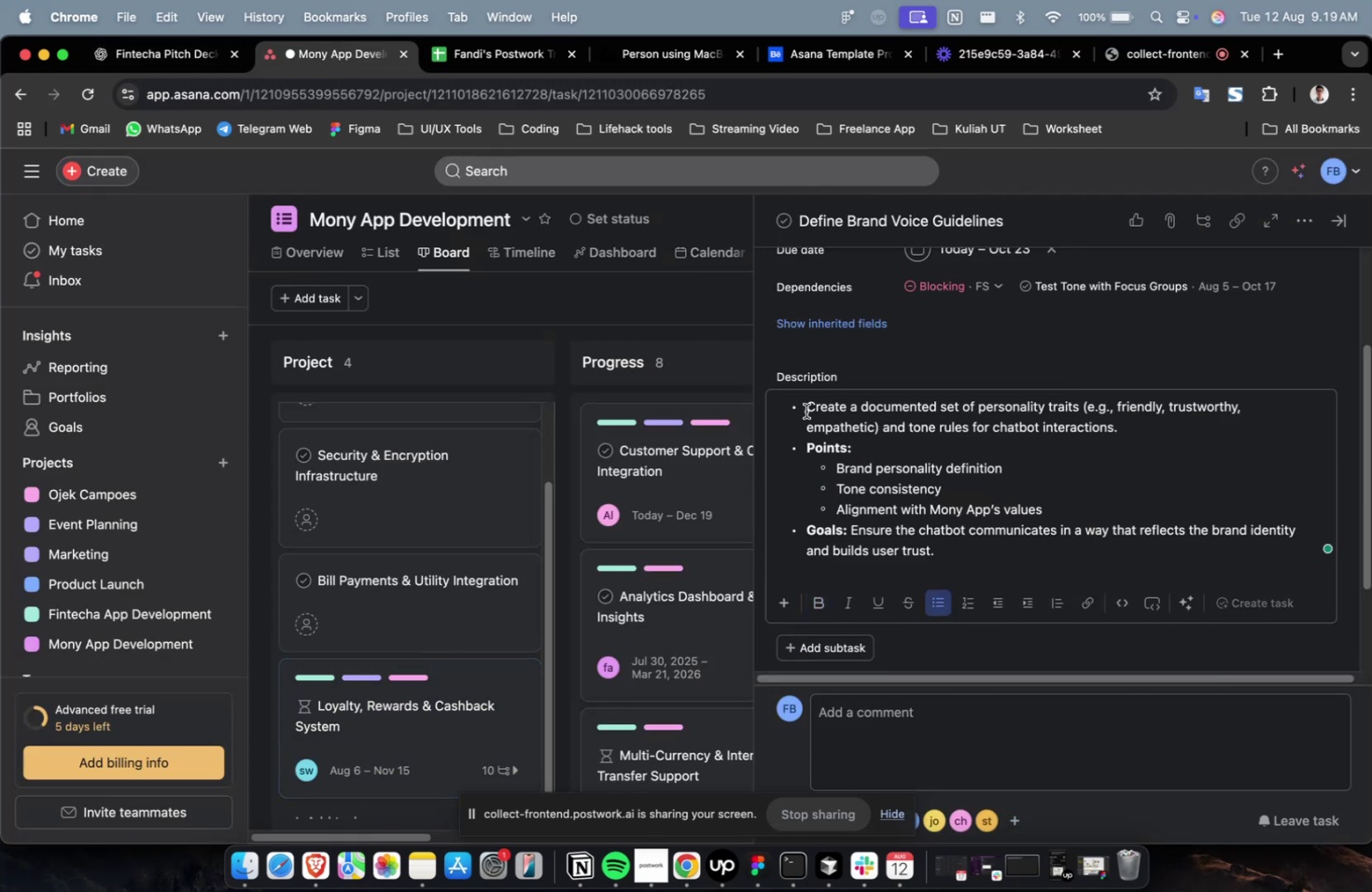 
key(Backspace)
 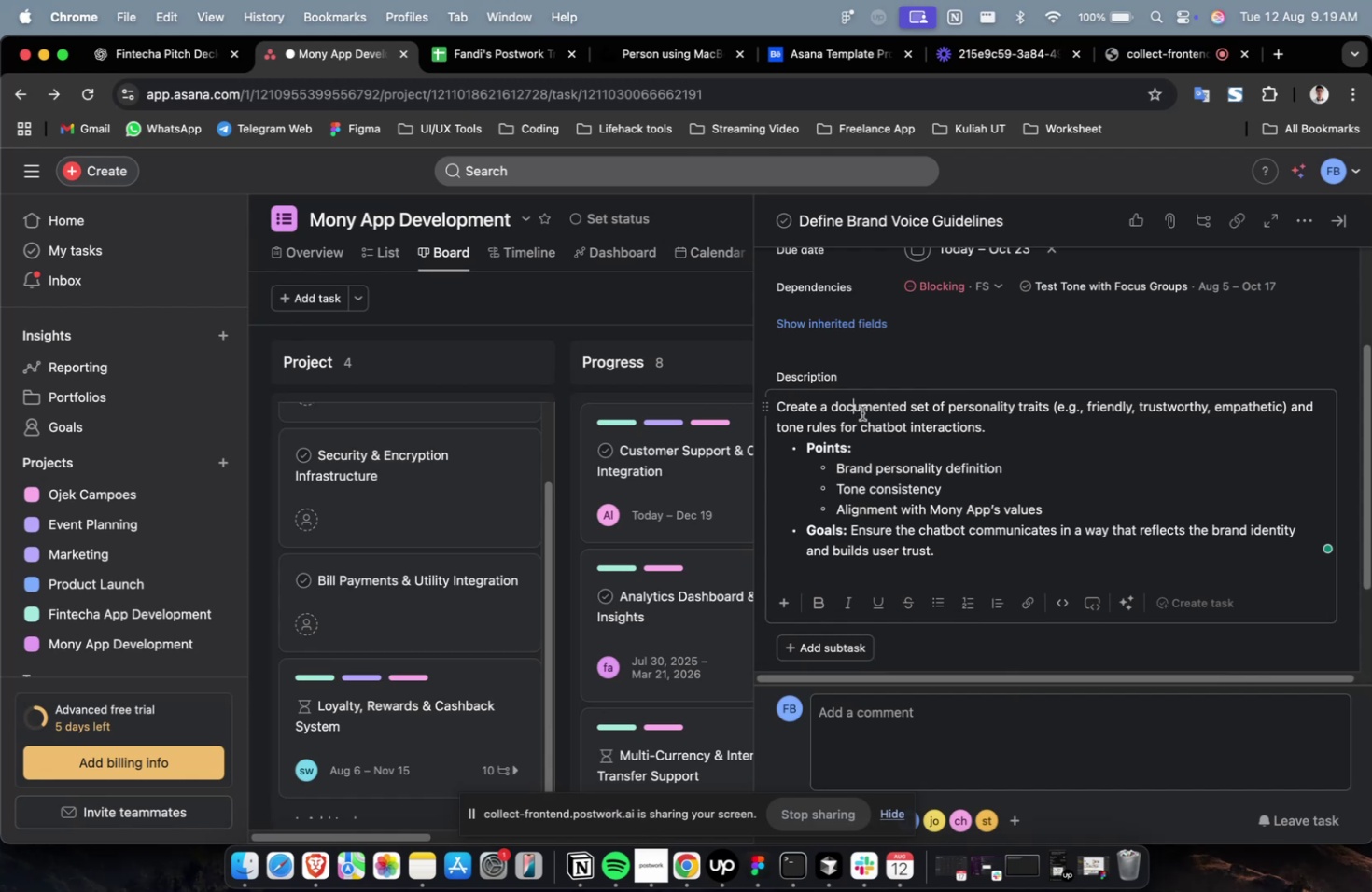 
scroll: coordinate [1030, 415], scroll_direction: down, amount: 28.0
 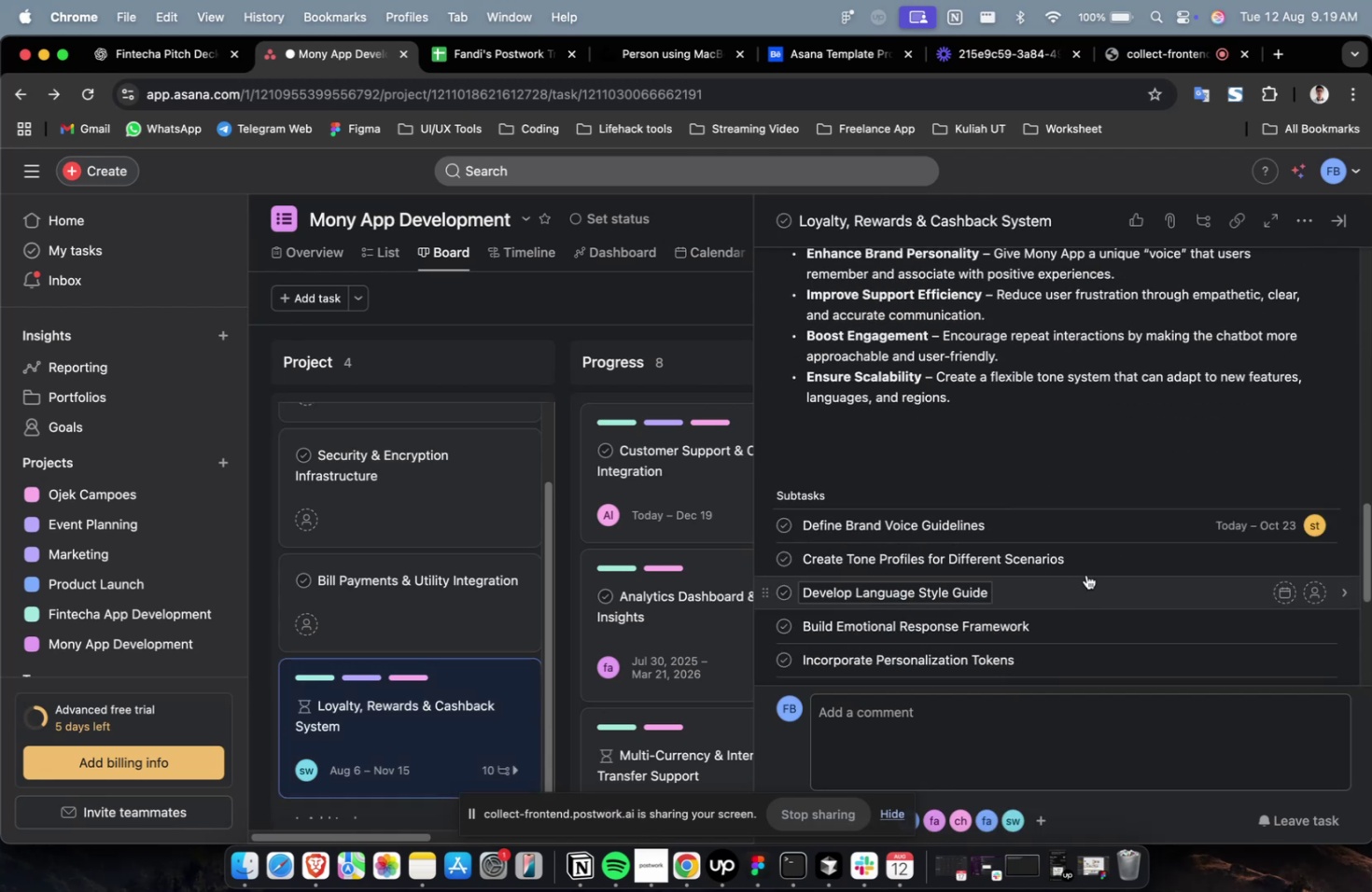 
left_click([1089, 562])
 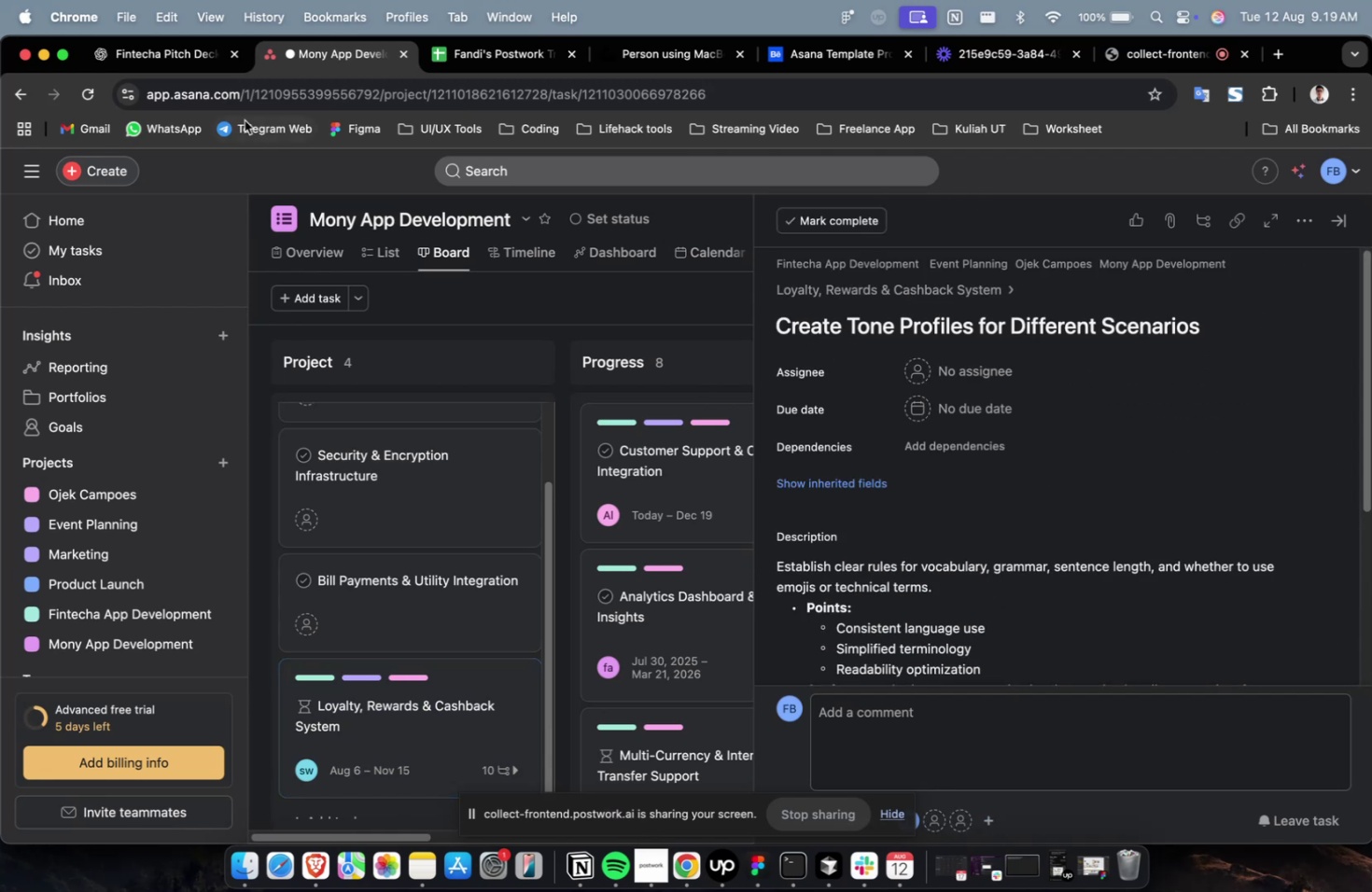 
left_click([176, 60])
 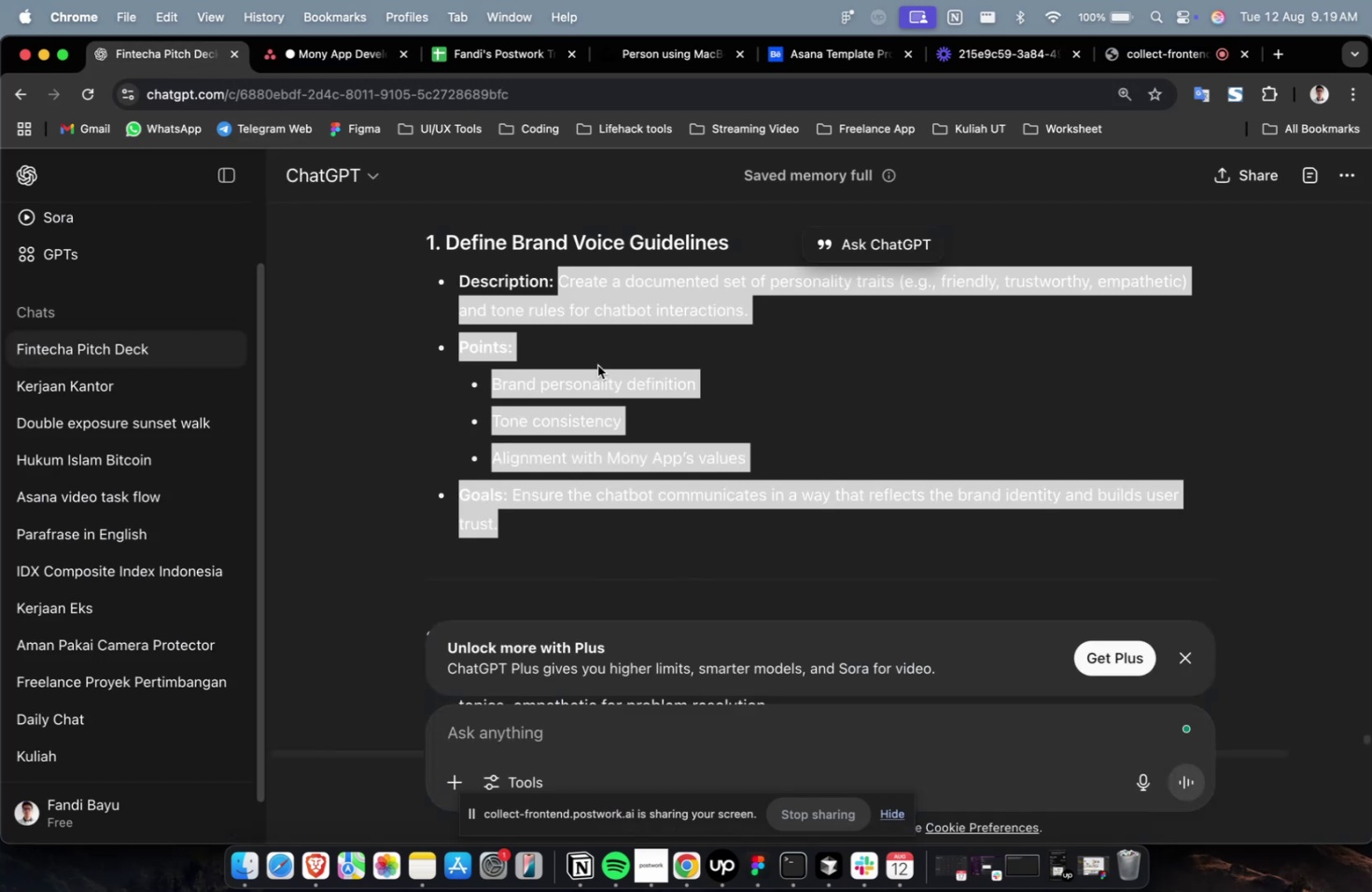 
scroll: coordinate [613, 370], scroll_direction: down, amount: 11.0
 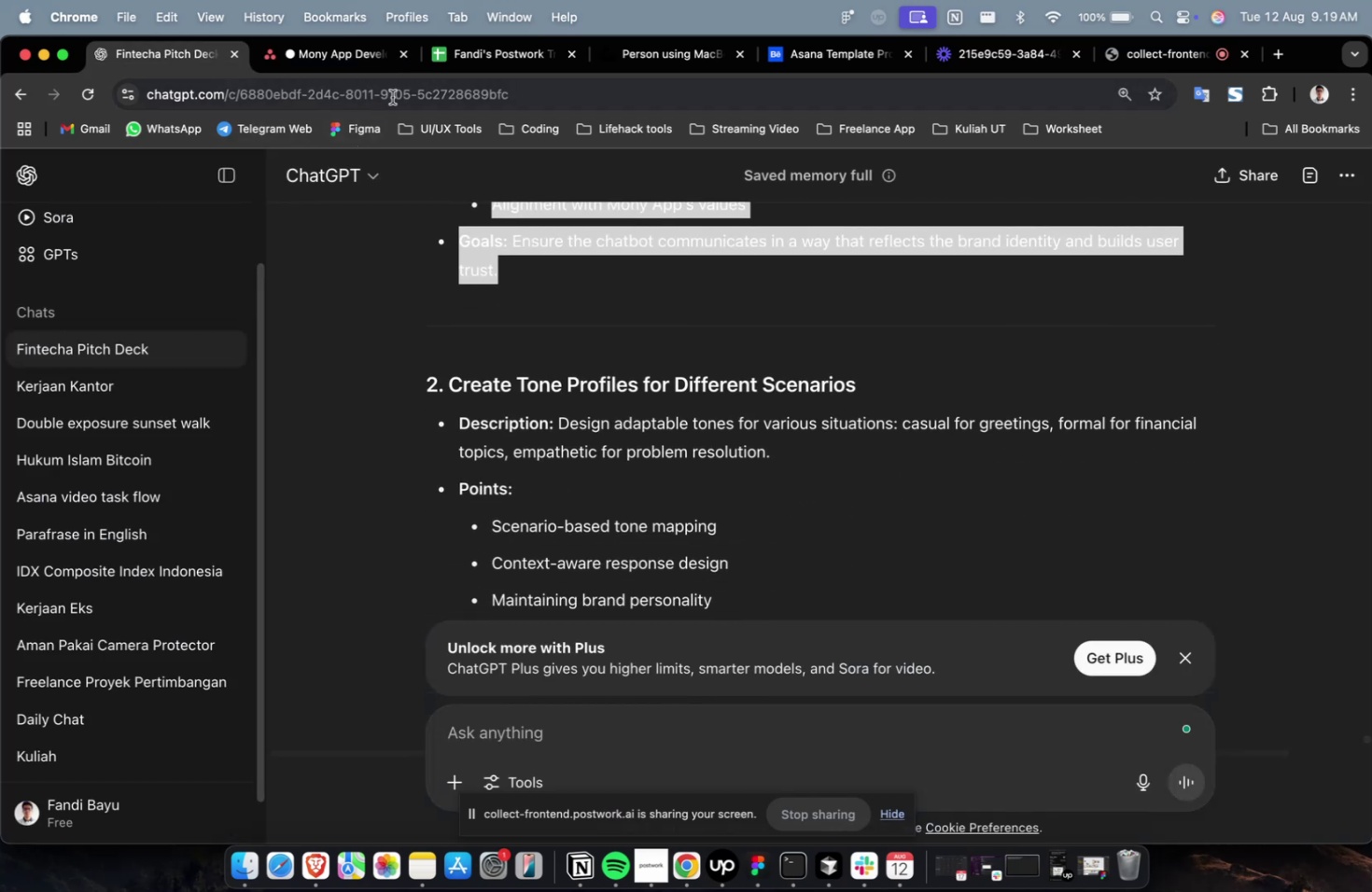 
key(Meta+CommandLeft)
 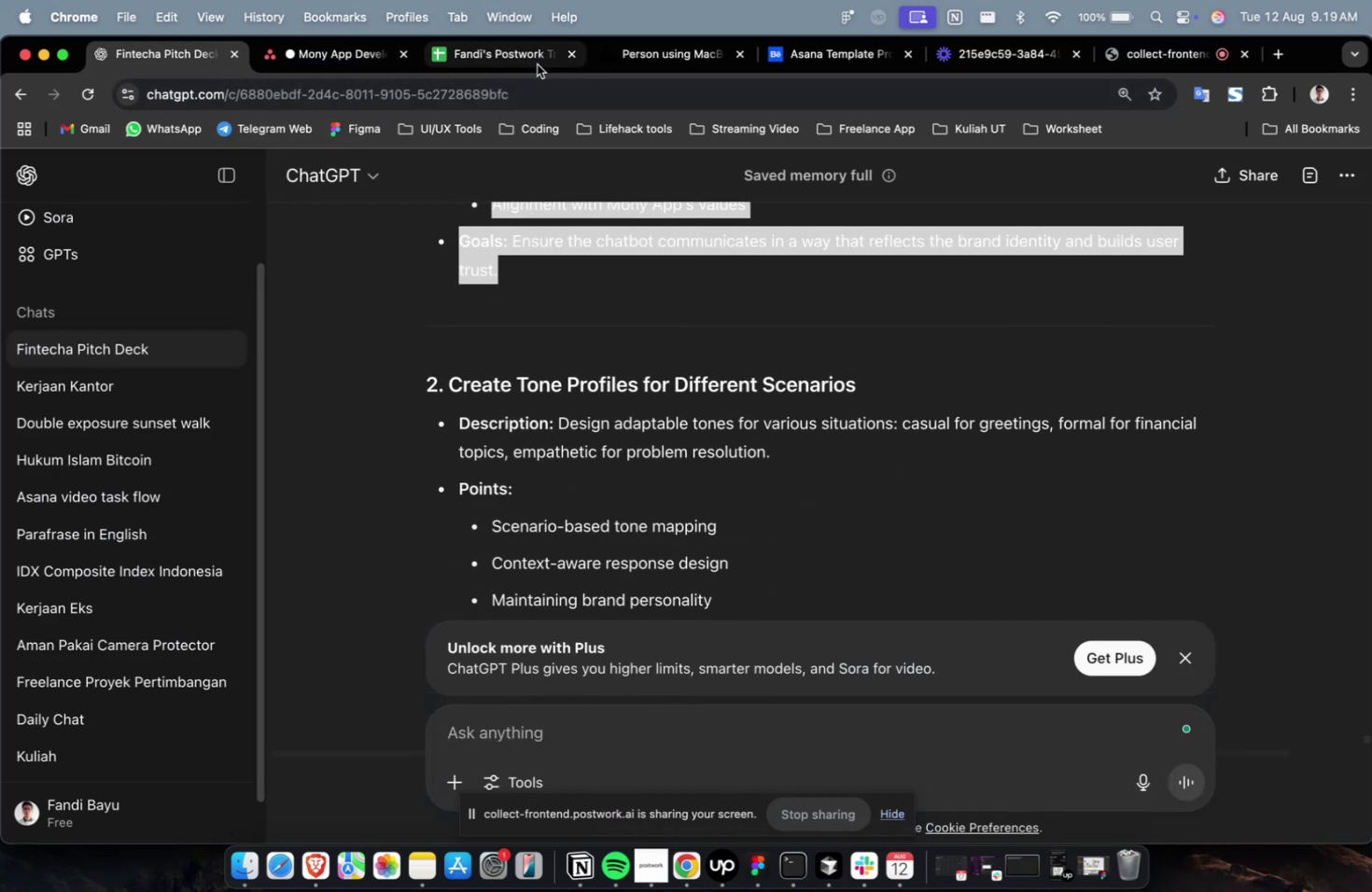 
hold_key(key=CommandLeft, duration=0.37)
 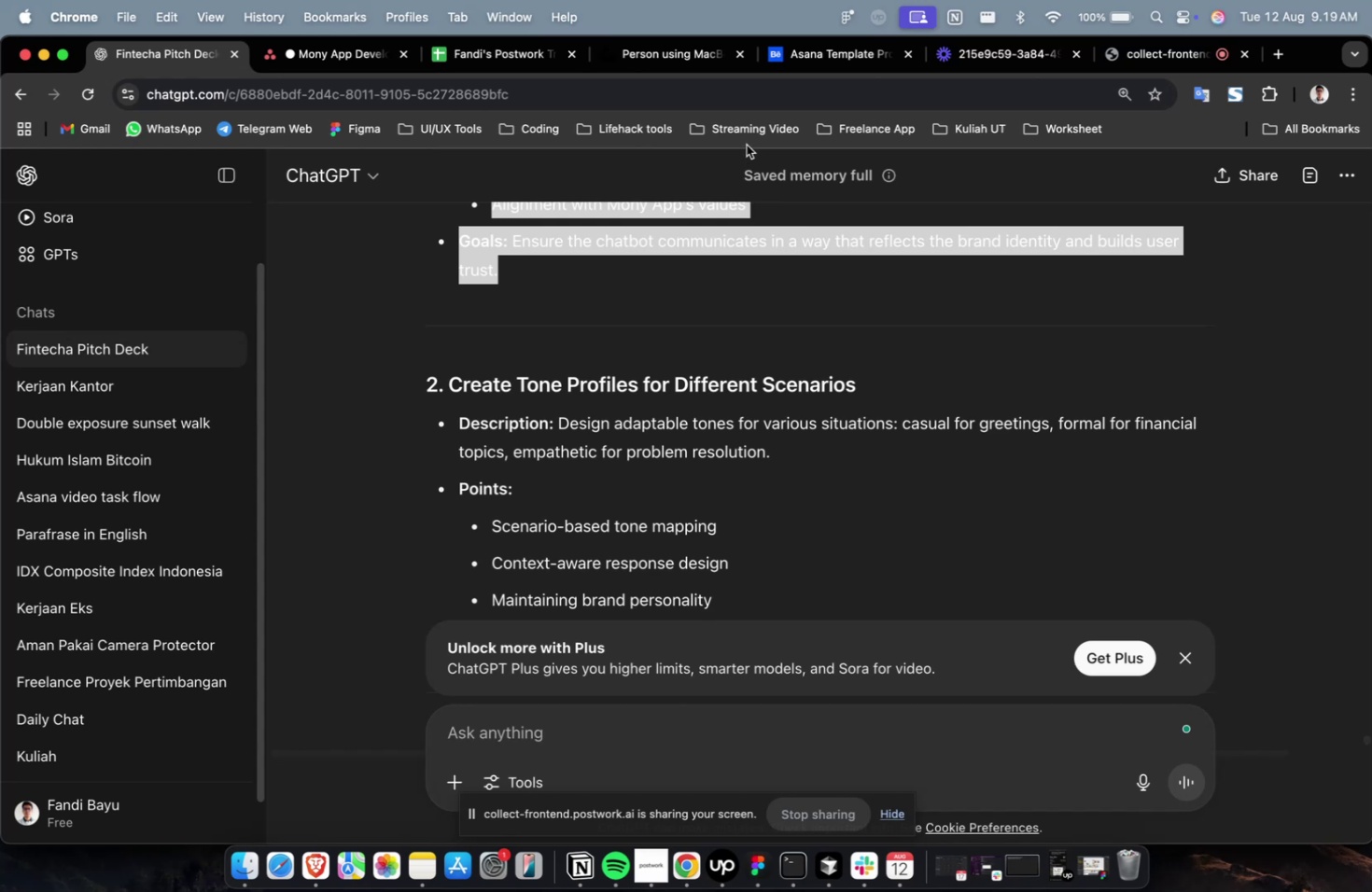 
wait(9.12)
 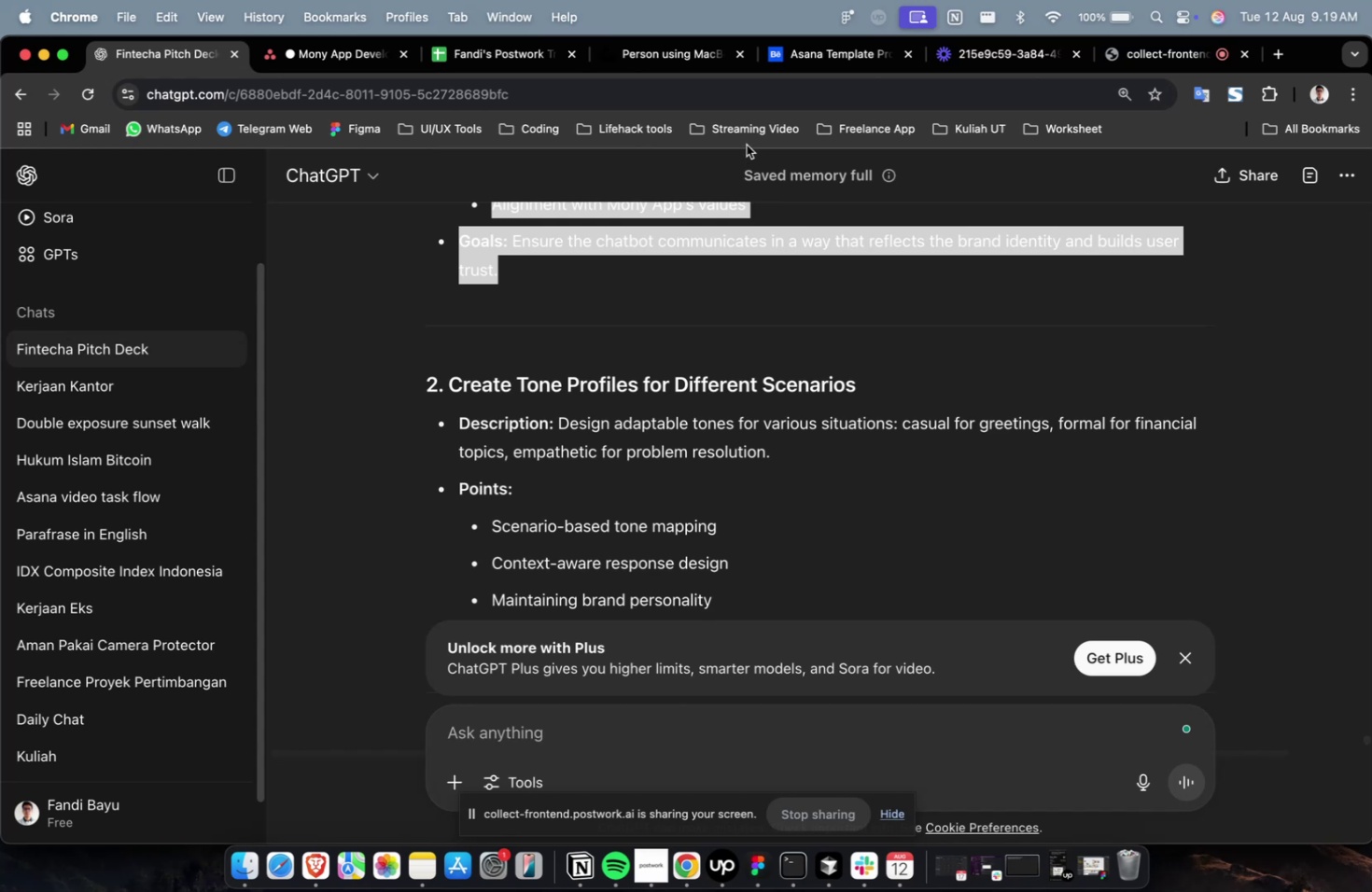 
left_click_drag(start_coordinate=[559, 426], to_coordinate=[1030, 569])
 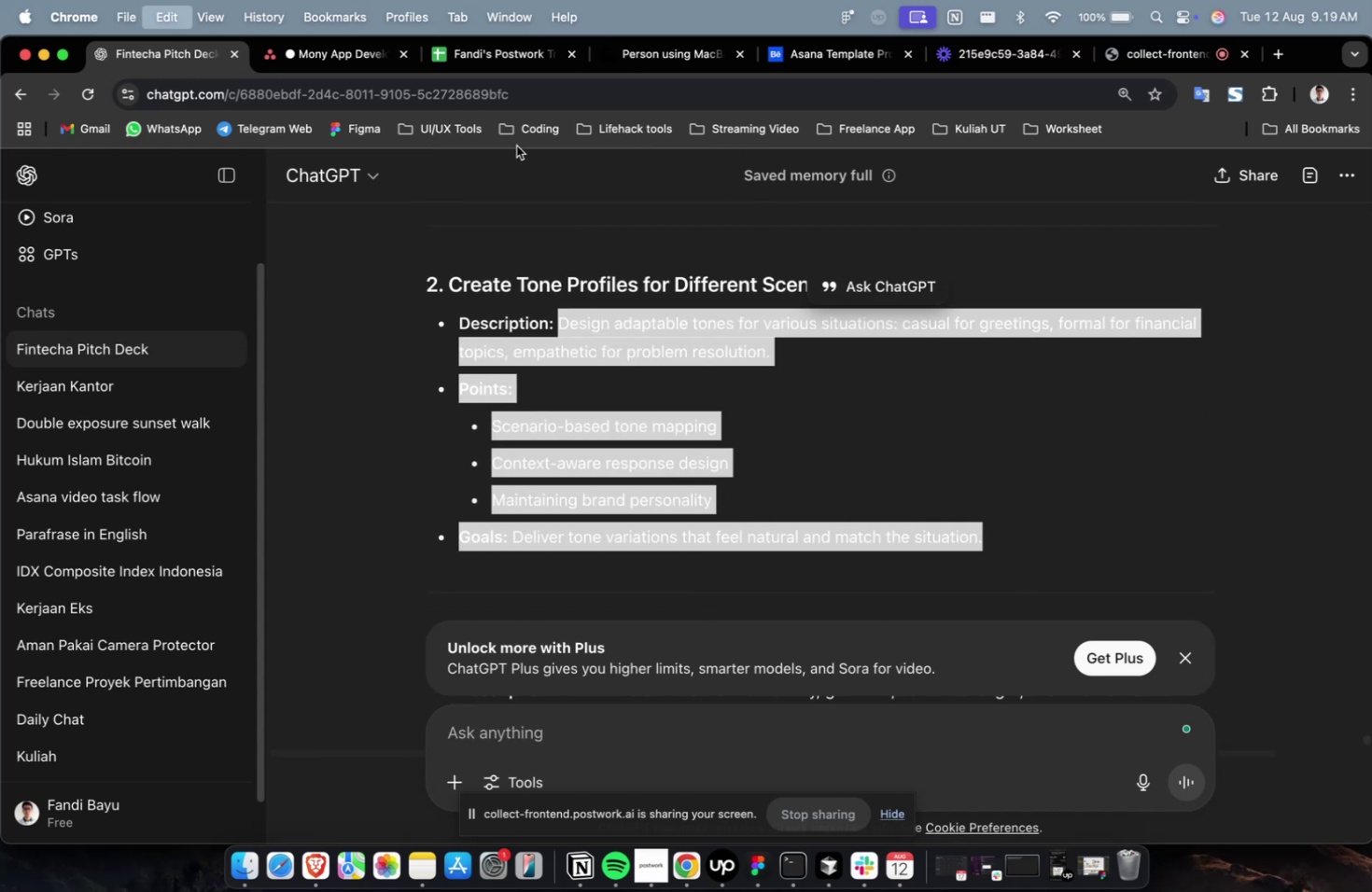 
scroll: coordinate [669, 481], scroll_direction: down, amount: 3.0
 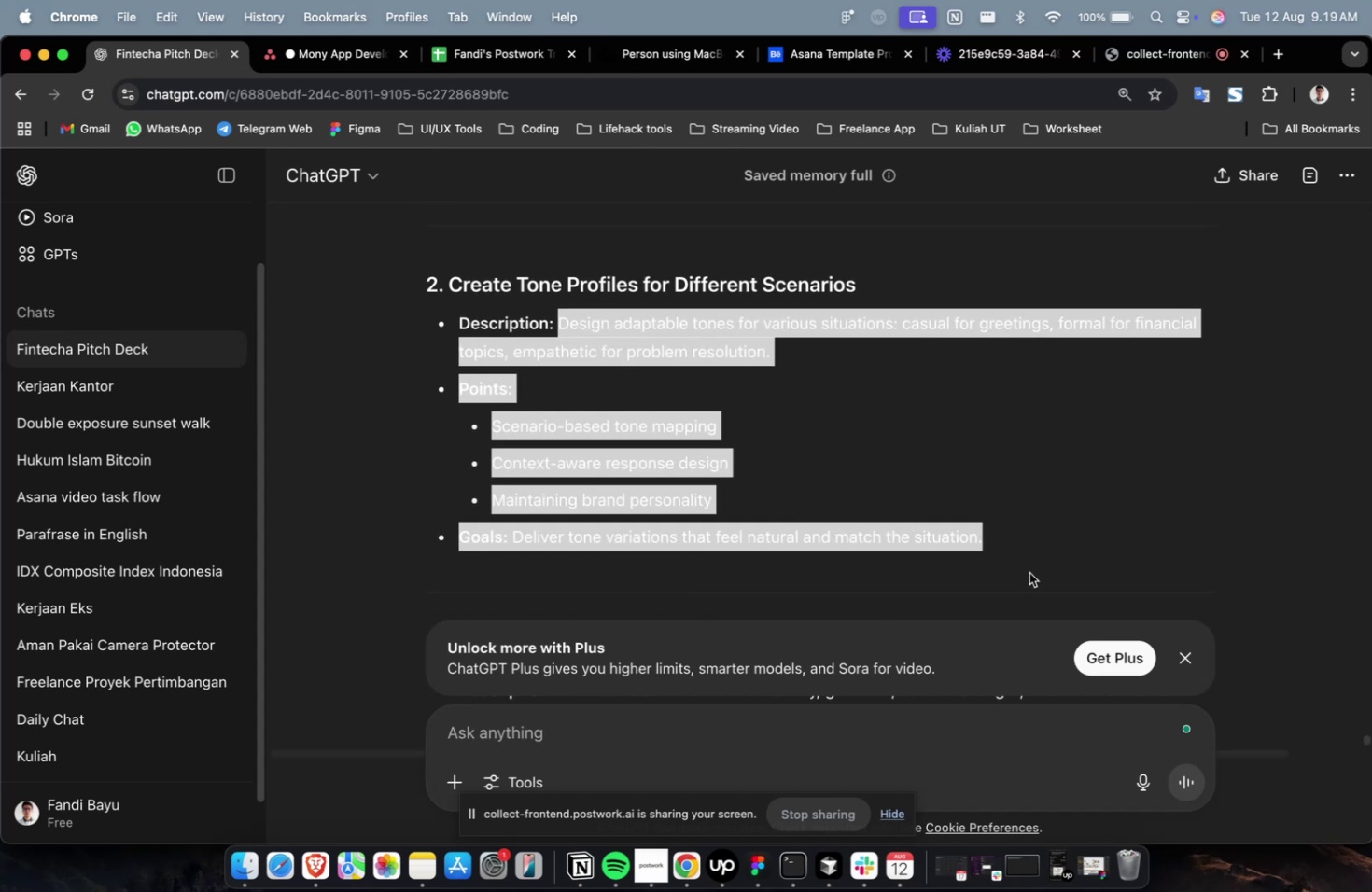 
key(Meta+C)
 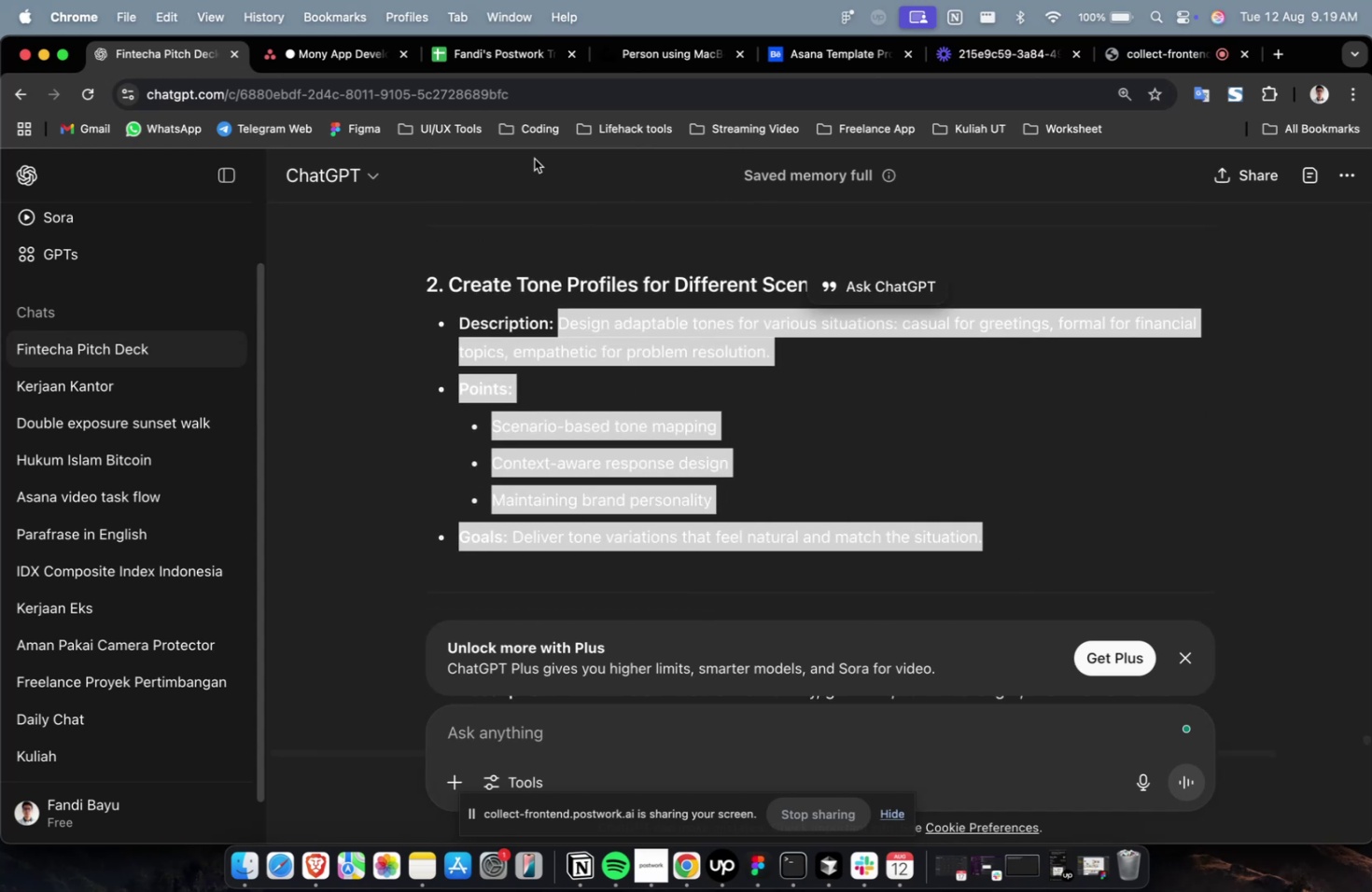 
key(Meta+C)
 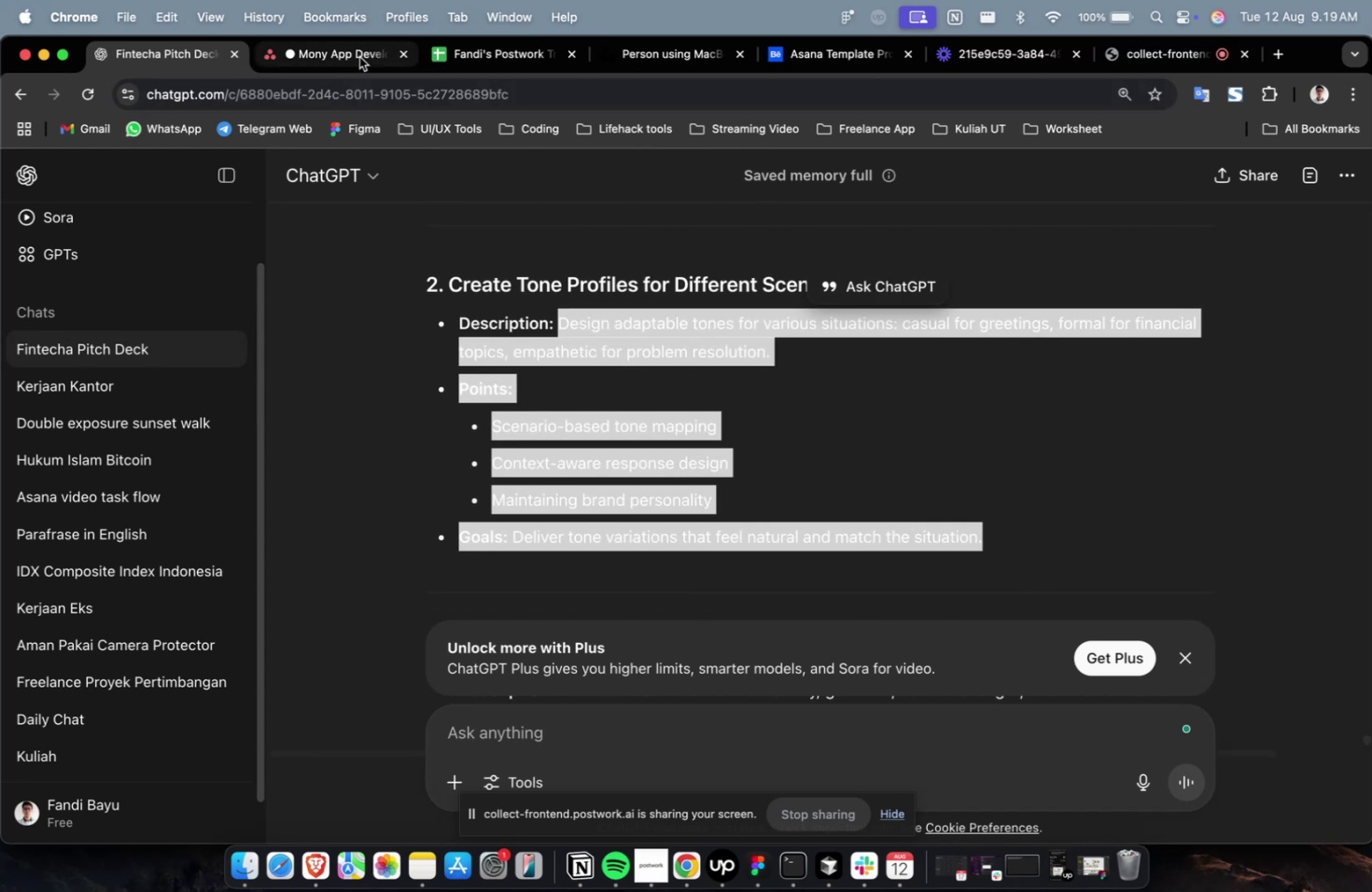 
left_click([359, 57])
 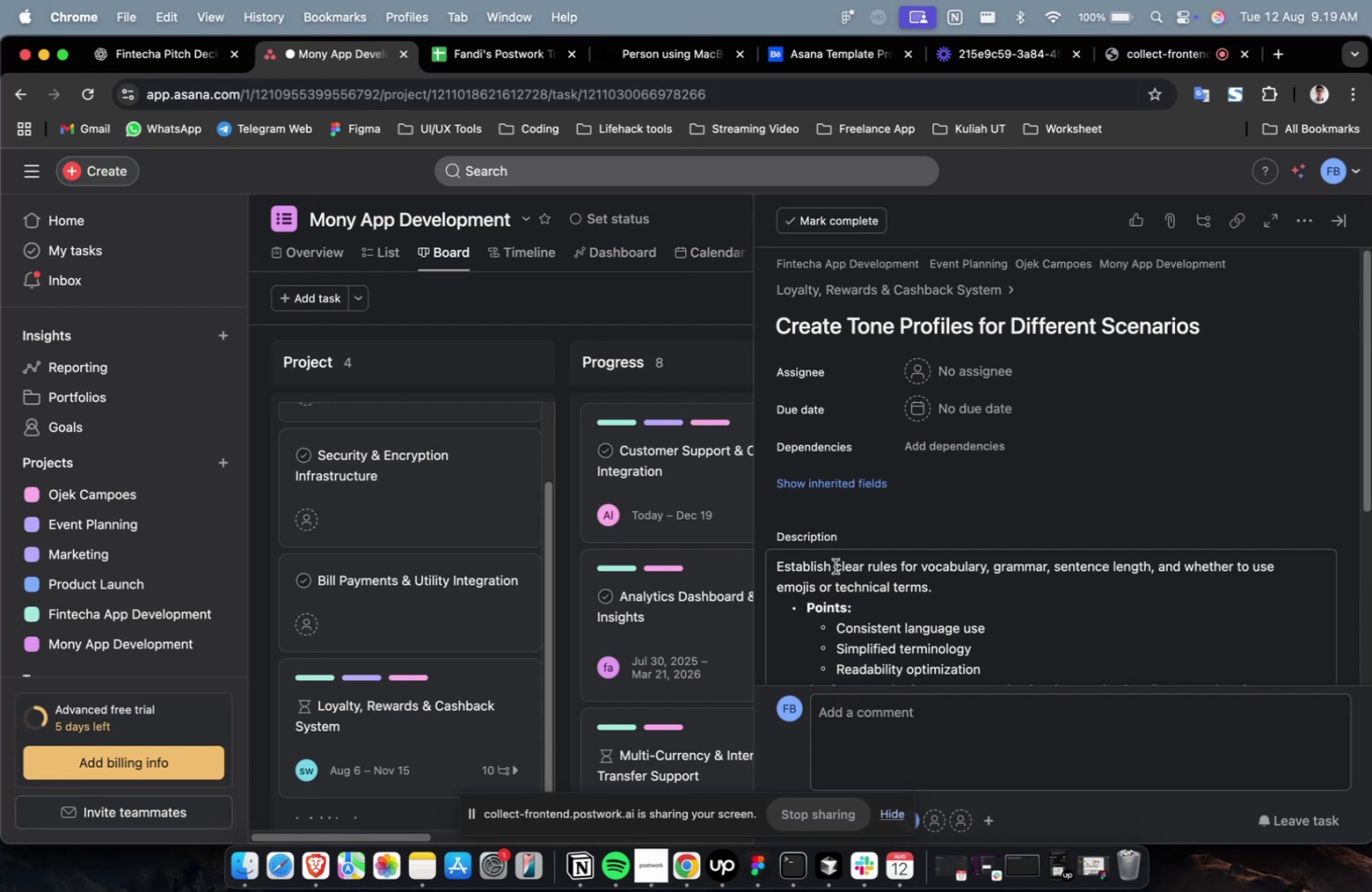 
double_click([860, 599])
 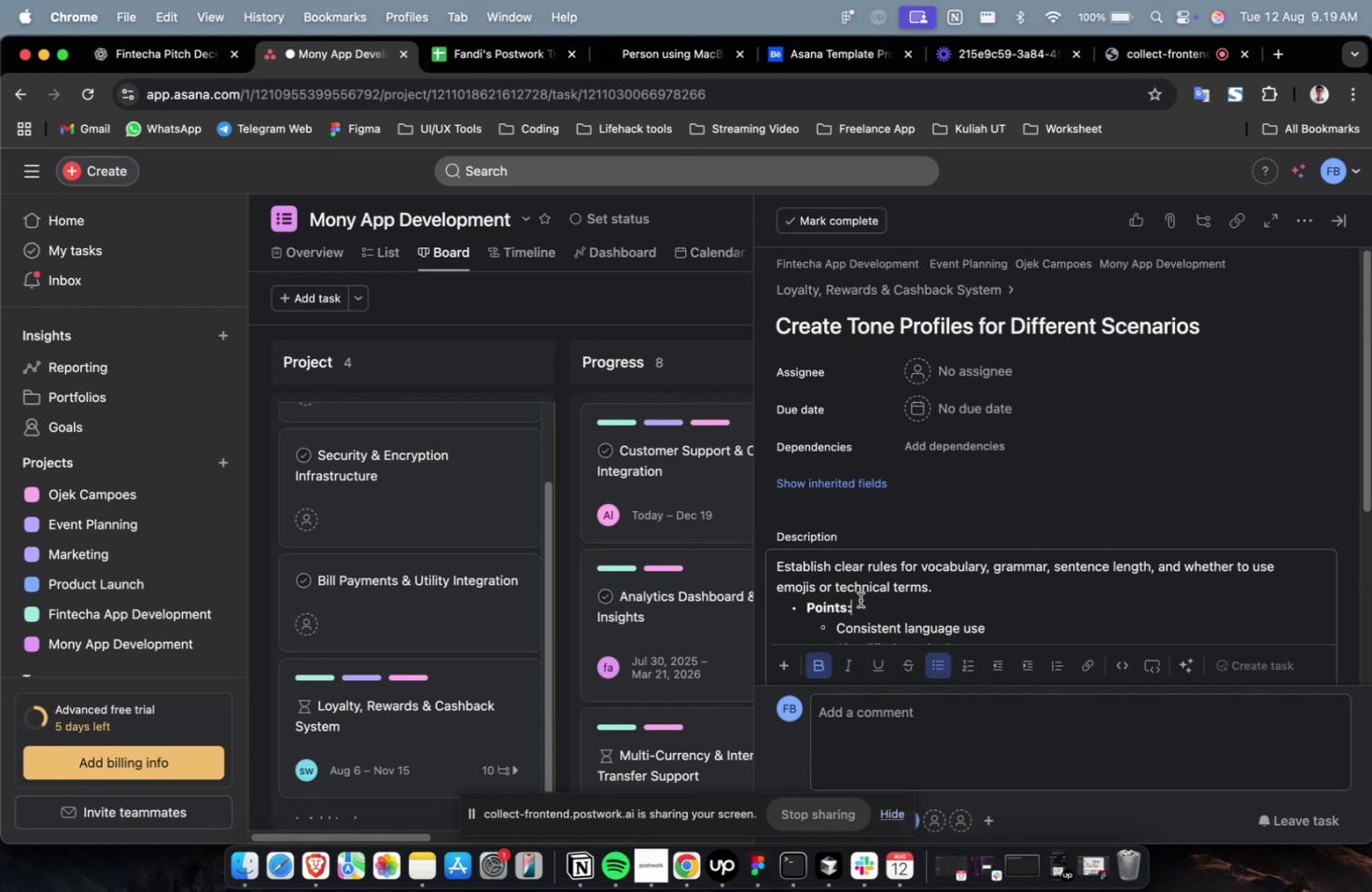 
key(Meta+A)
 